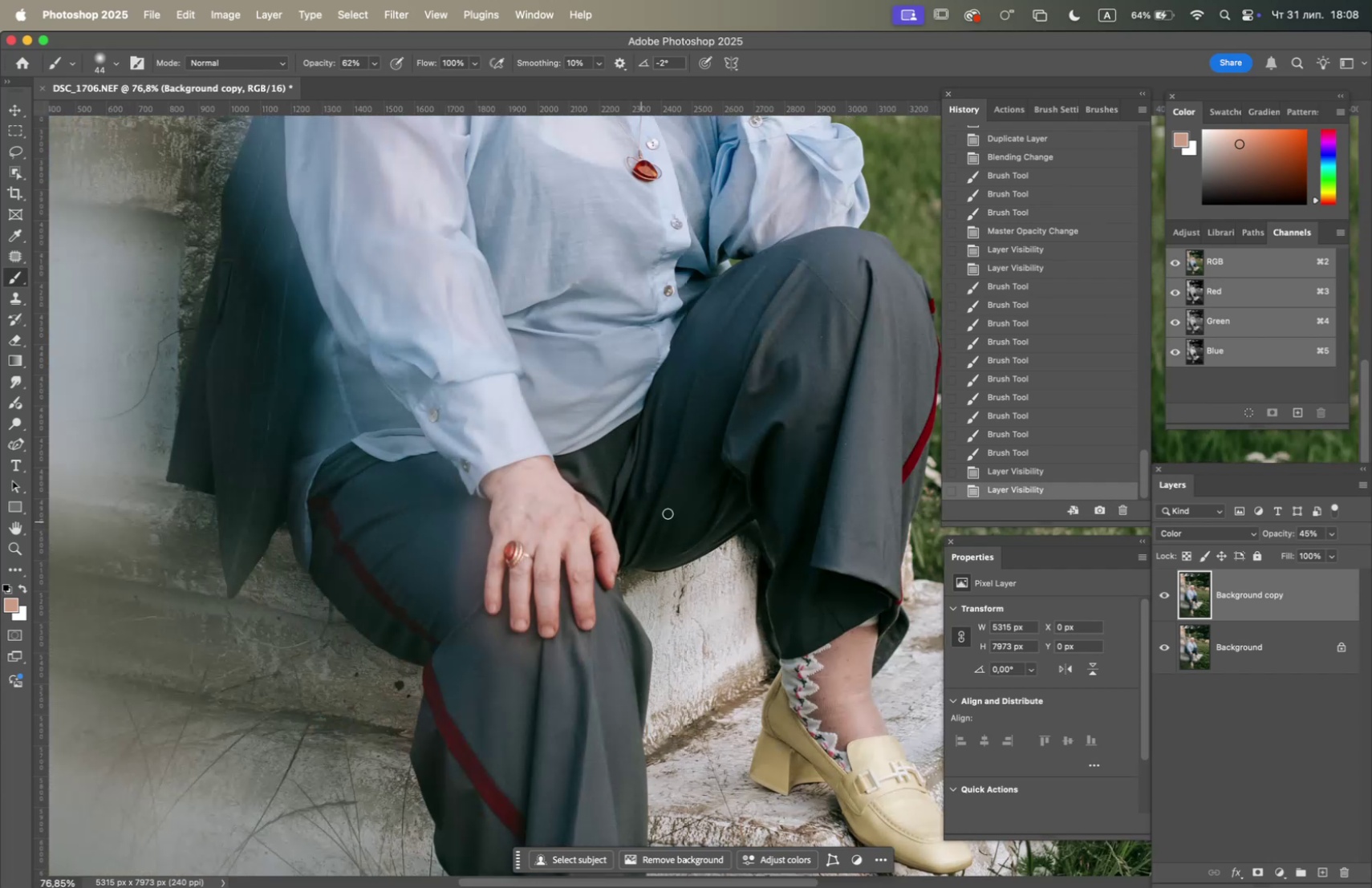 
hold_key(key=Space, duration=1.5)
 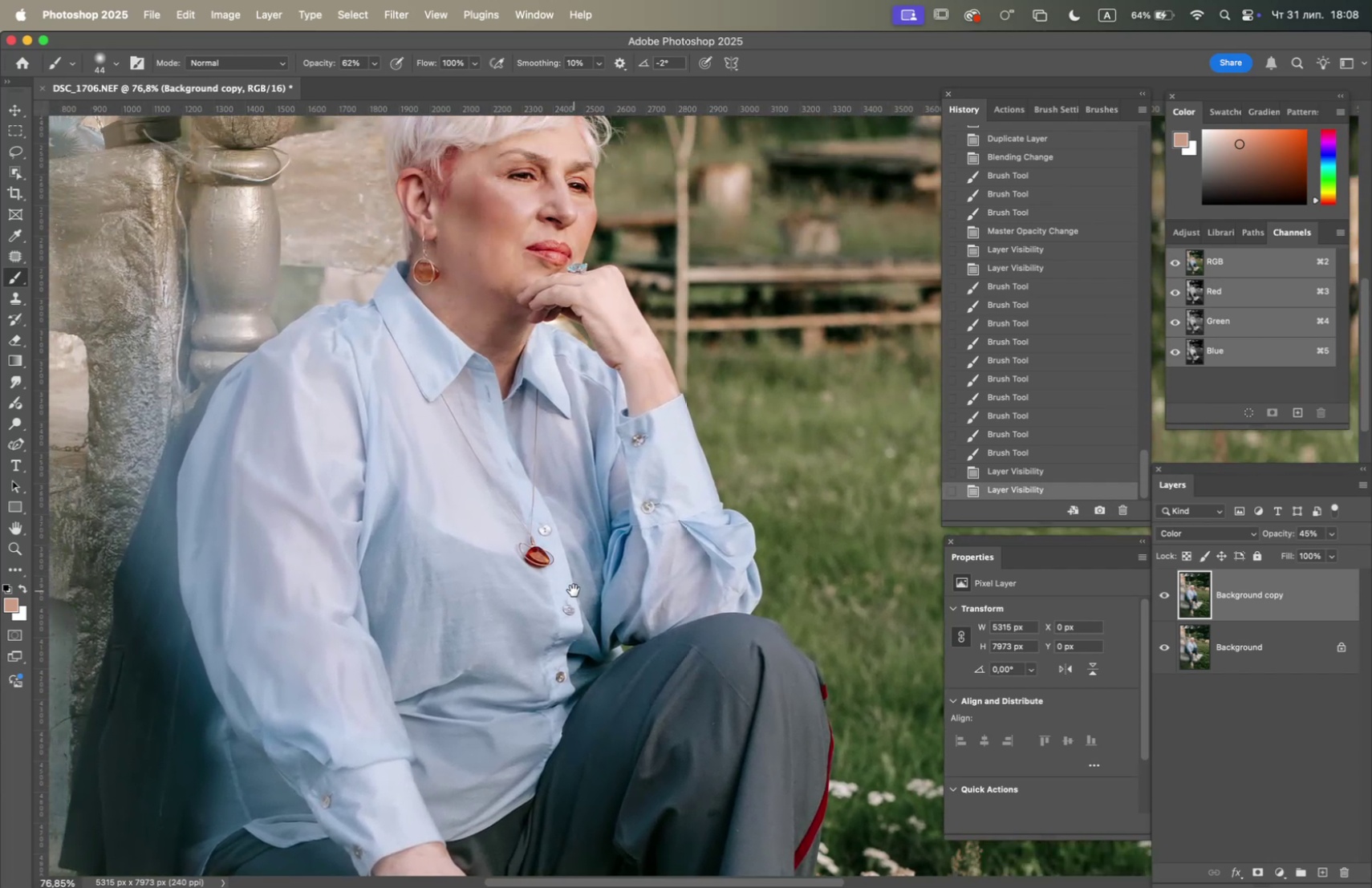 
left_click_drag(start_coordinate=[708, 462], to_coordinate=[553, 600])
 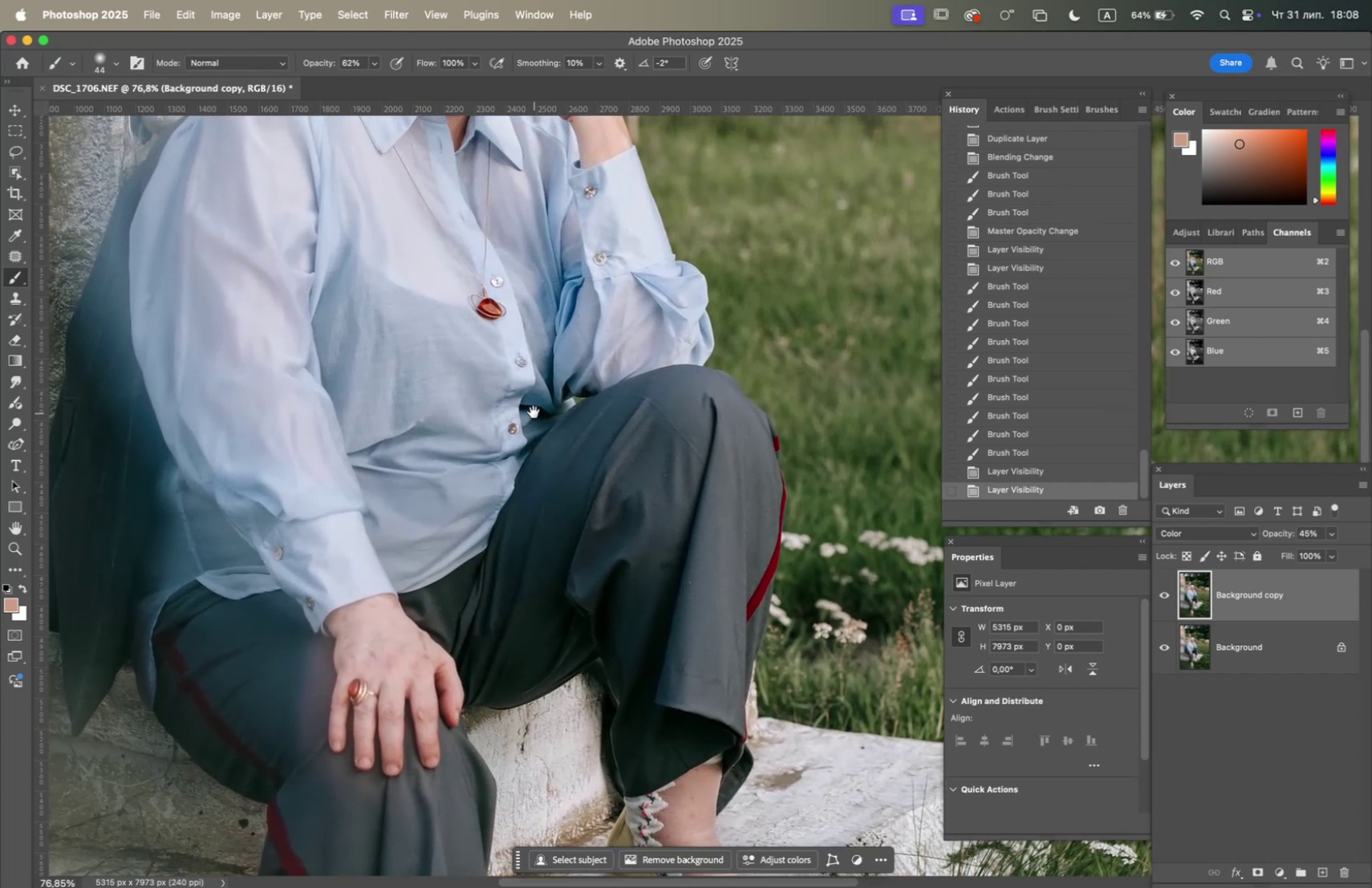 
left_click_drag(start_coordinate=[534, 412], to_coordinate=[570, 602])
 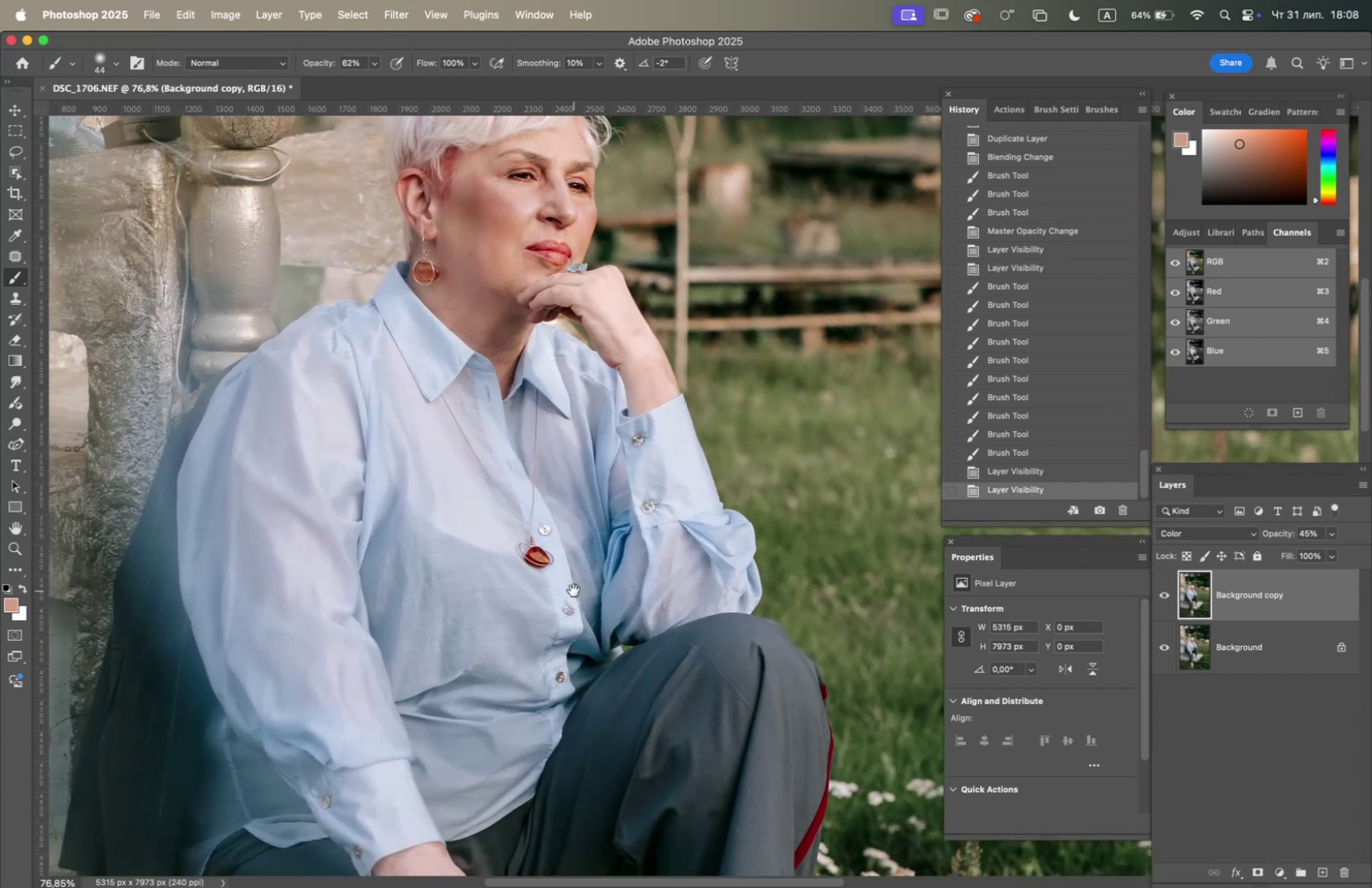 
hold_key(key=Space, duration=1.42)
 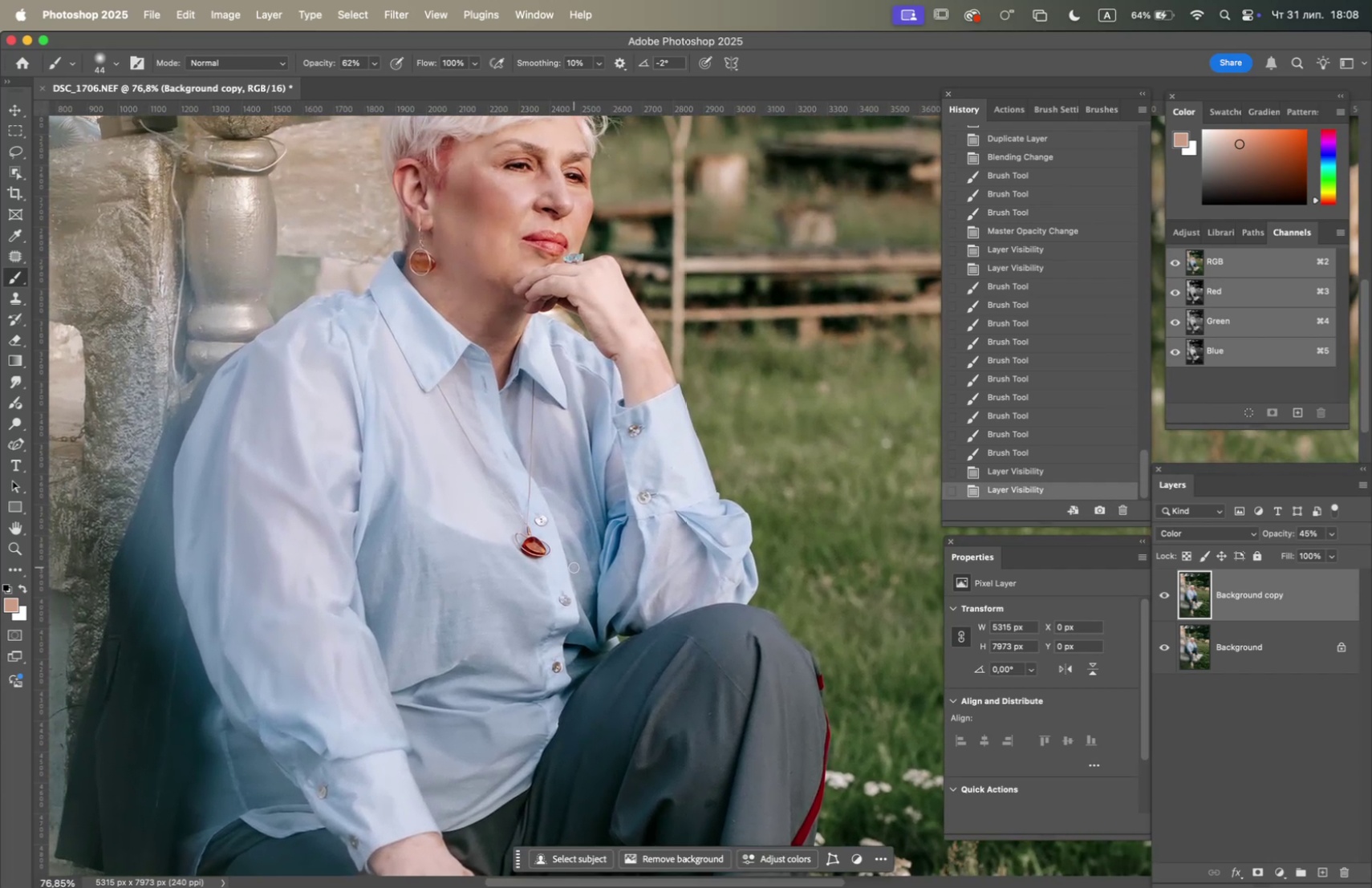 
left_click_drag(start_coordinate=[574, 590], to_coordinate=[570, 580])
 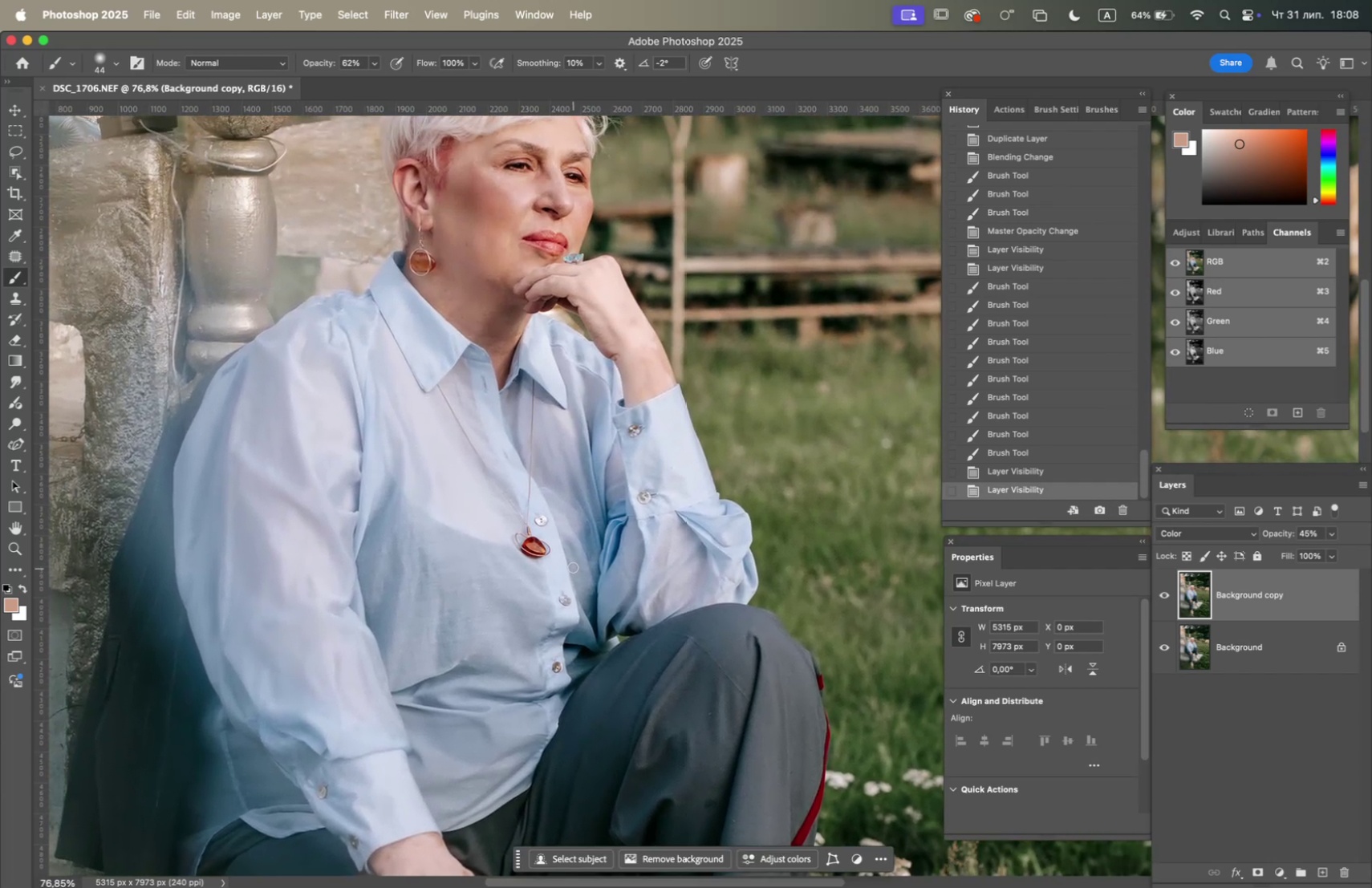 
hold_key(key=OptionLeft, duration=0.67)
scroll: coordinate [572, 562], scroll_direction: down, amount: 3.0
 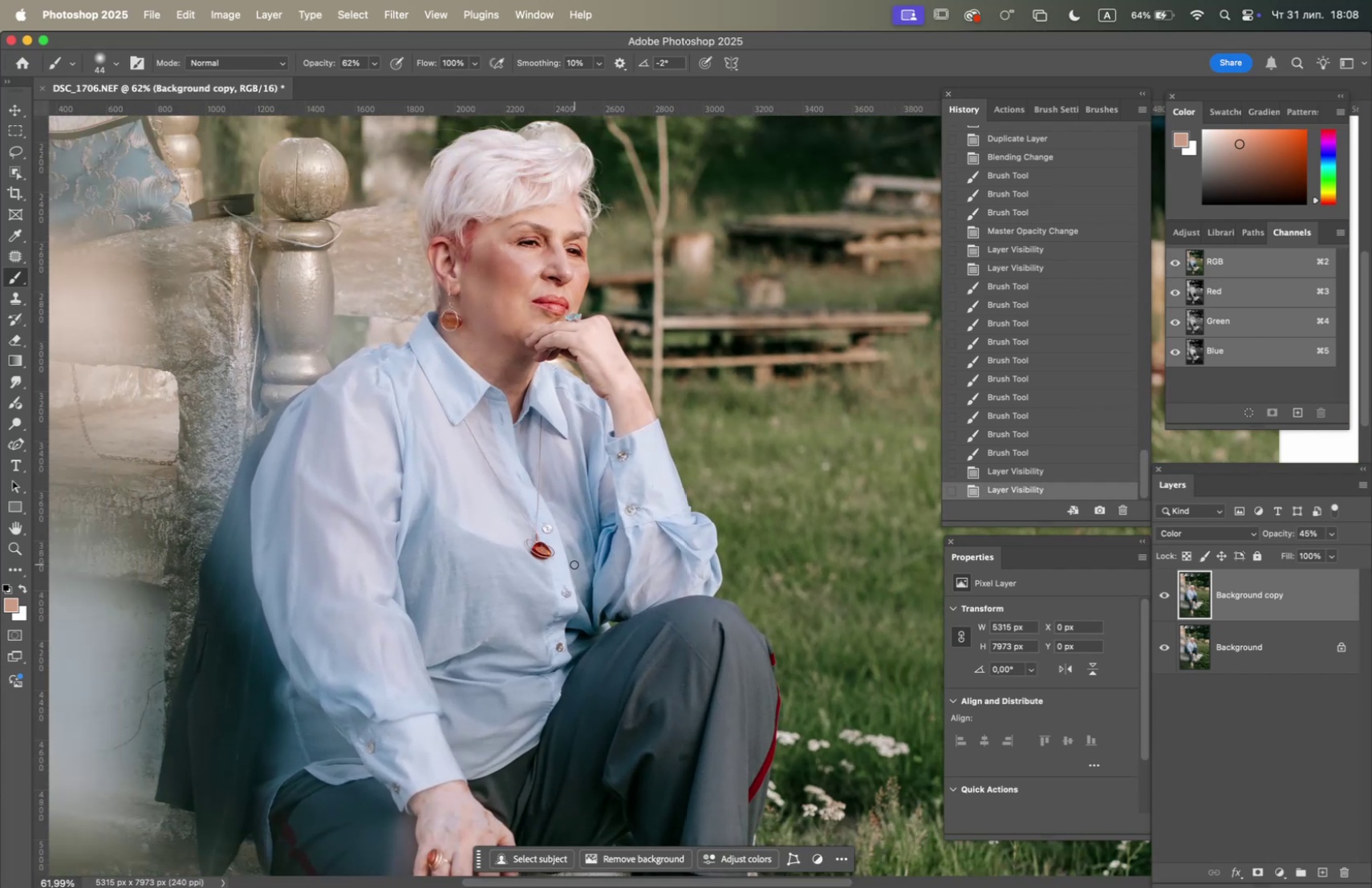 
hold_key(key=Space, duration=1.35)
 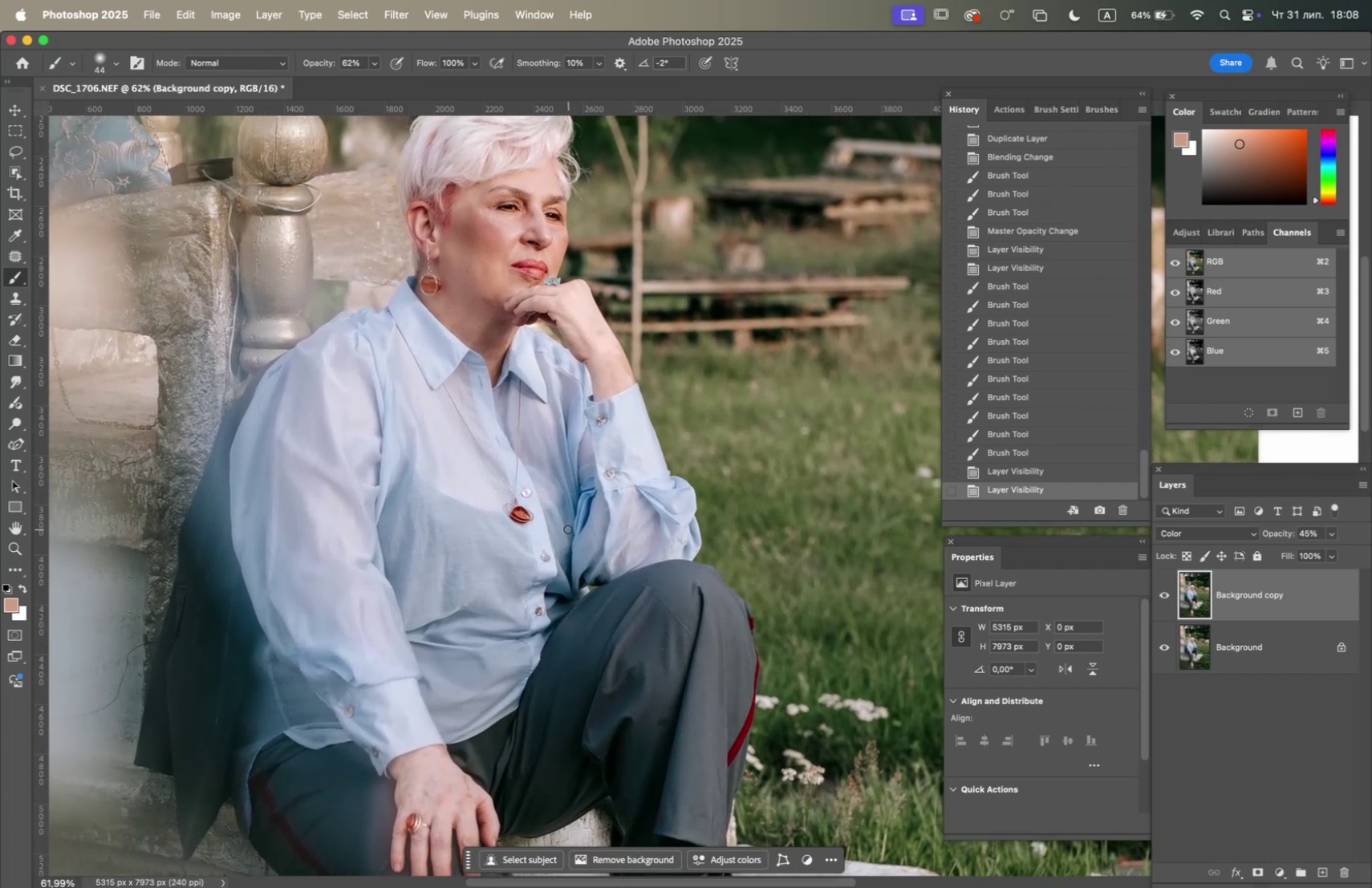 
left_click_drag(start_coordinate=[588, 566], to_coordinate=[567, 530])
 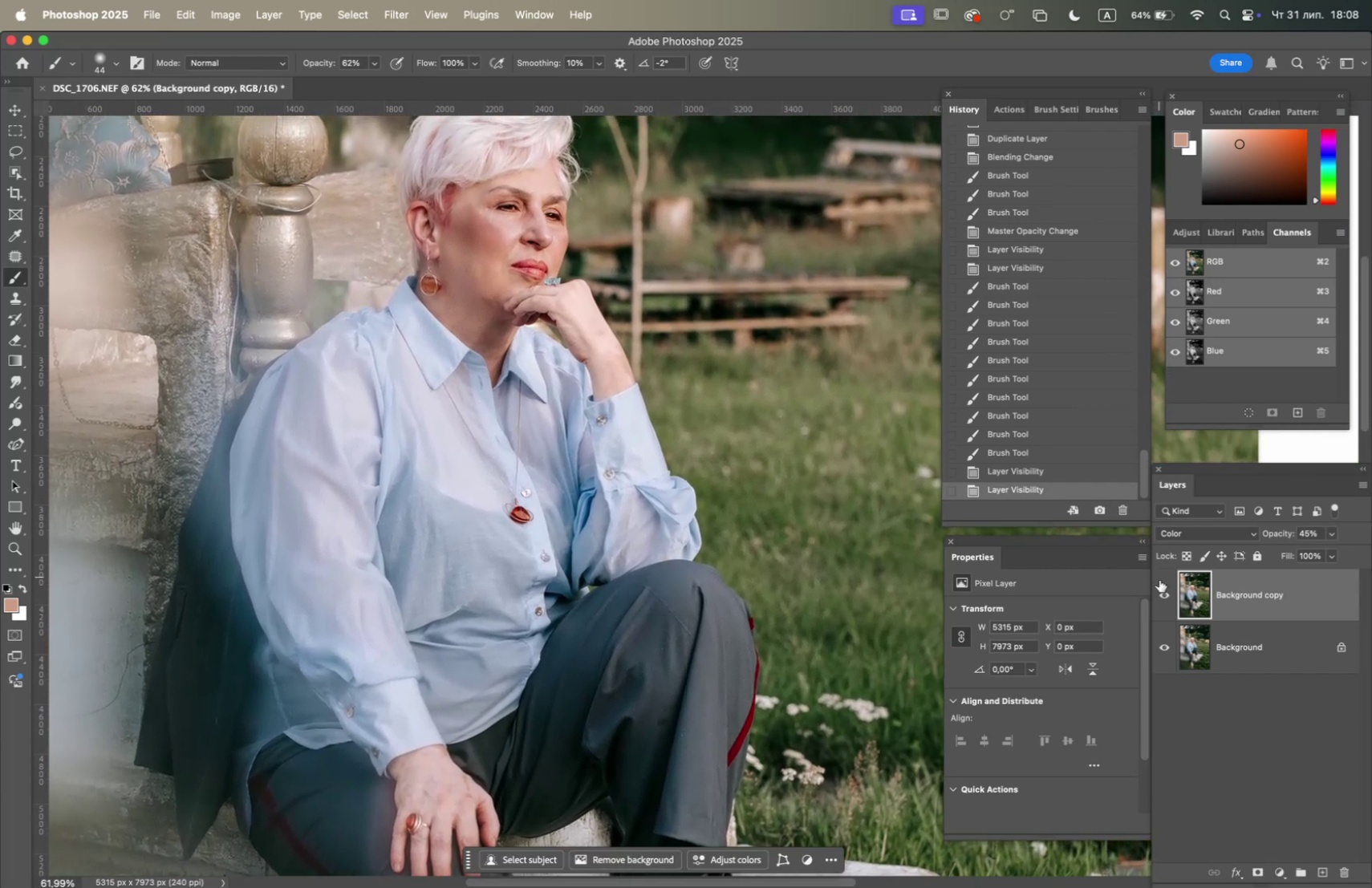 
left_click([1163, 597])
 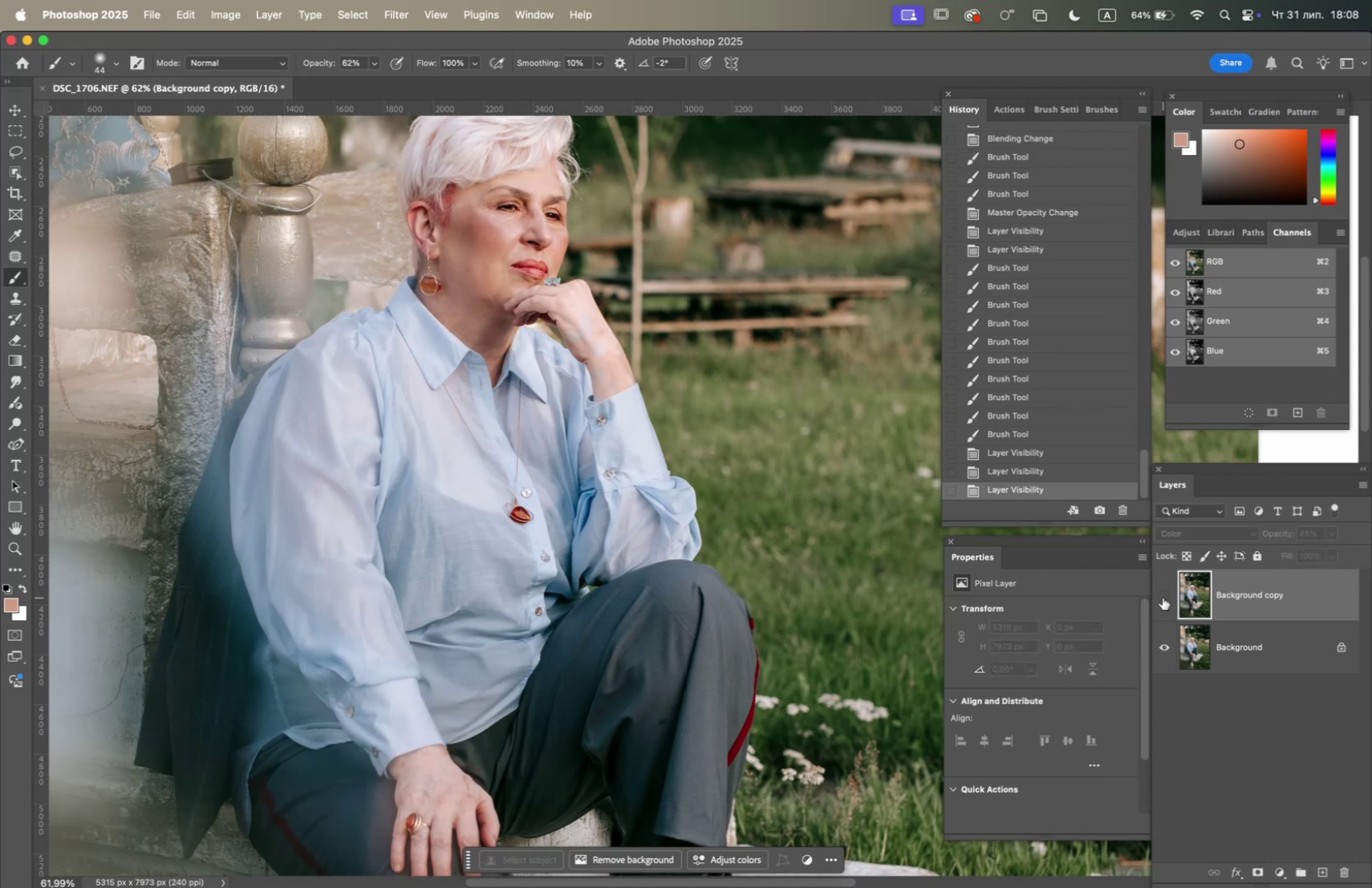 
left_click([1163, 597])
 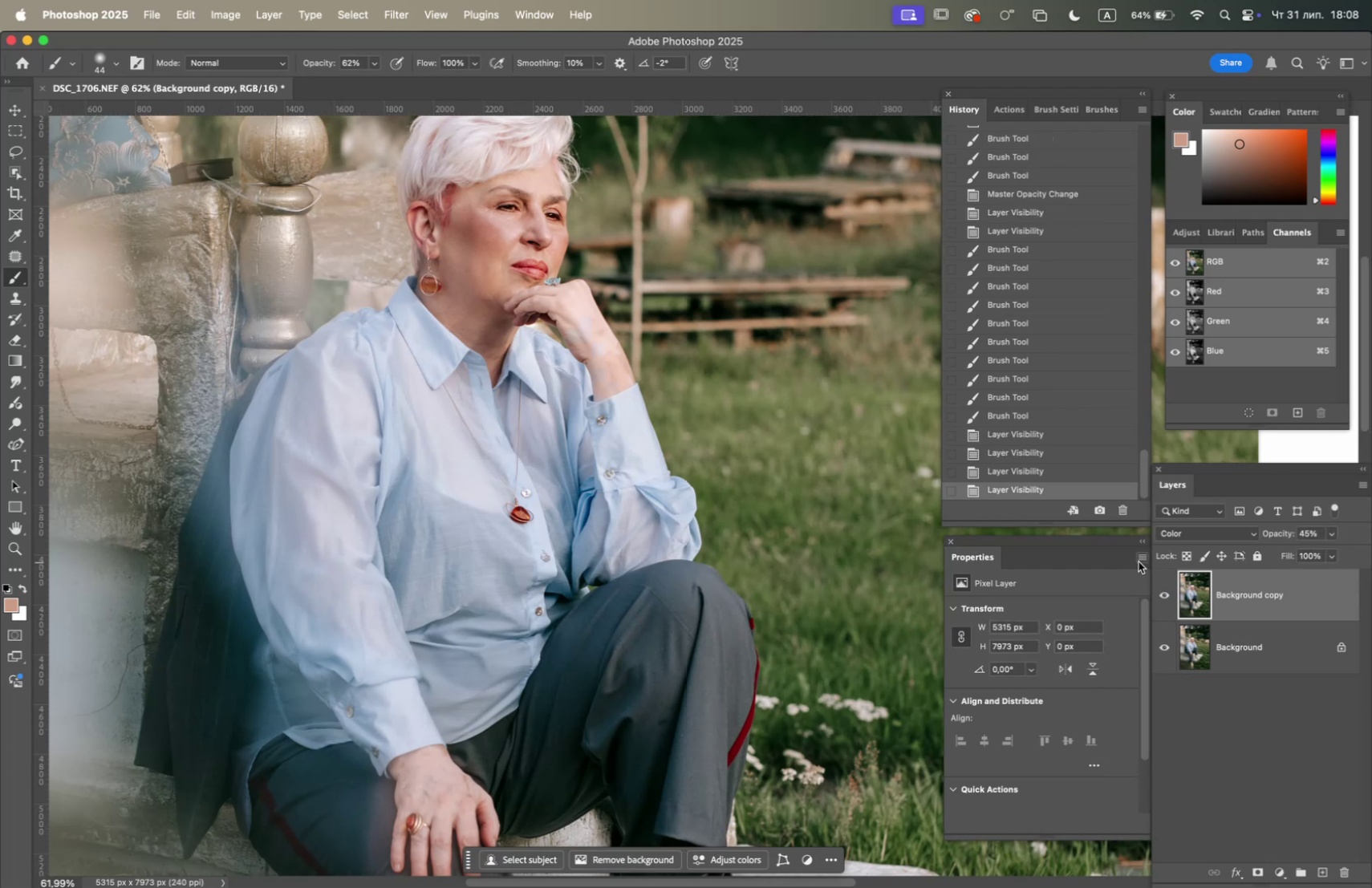 
right_click([1256, 641])
 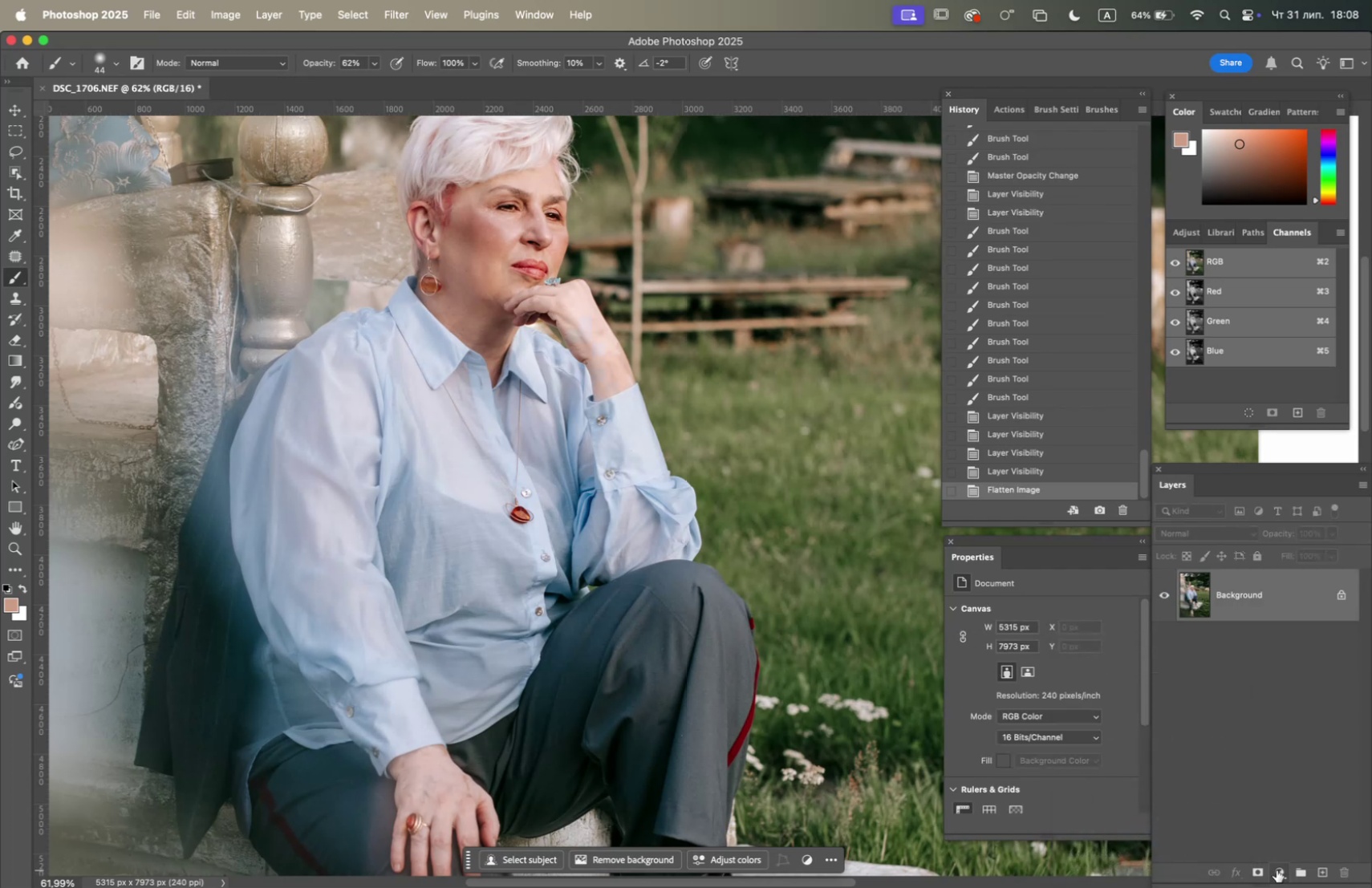 
left_click([1296, 679])
 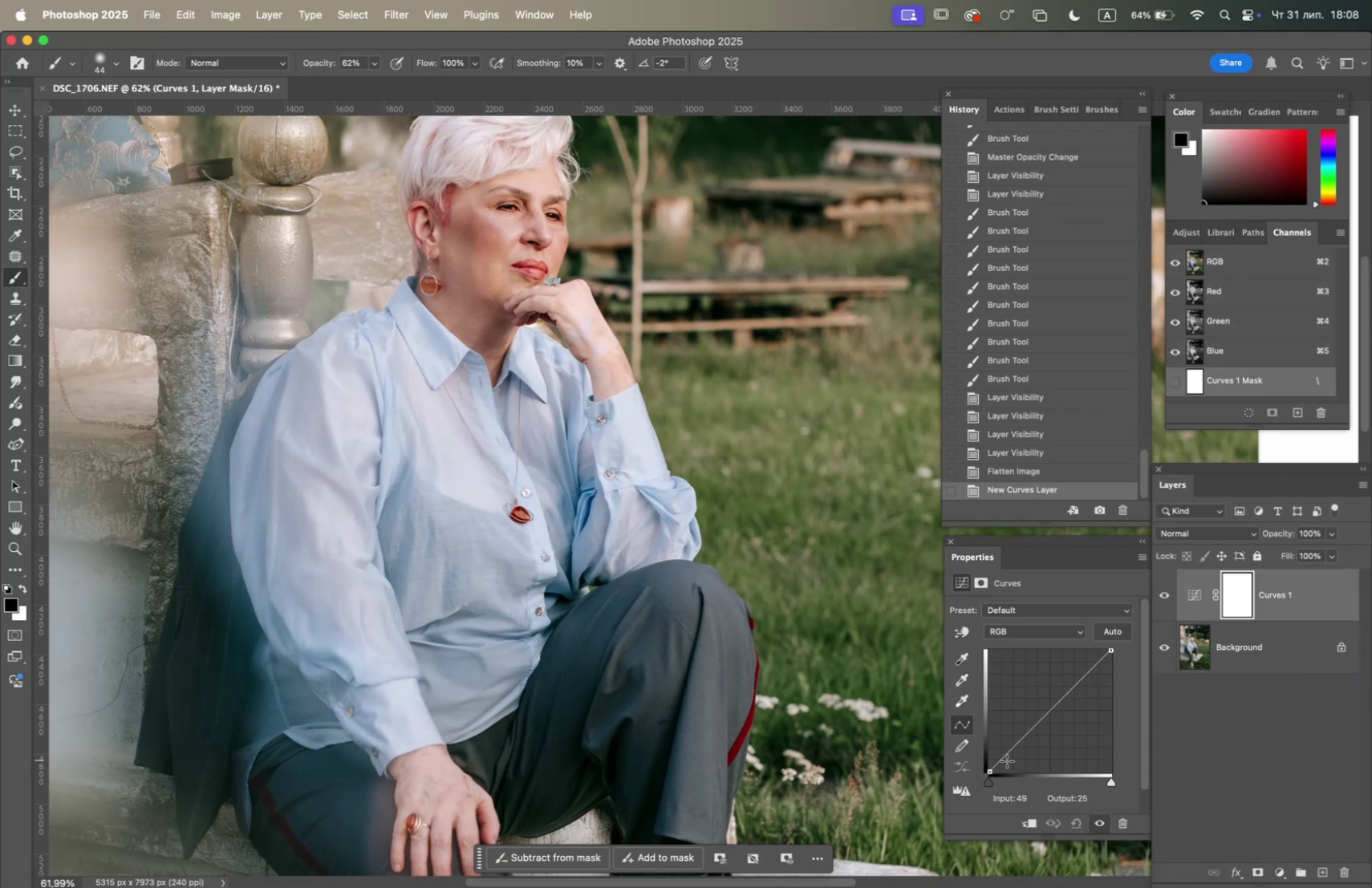 
left_click_drag(start_coordinate=[992, 770], to_coordinate=[998, 776])
 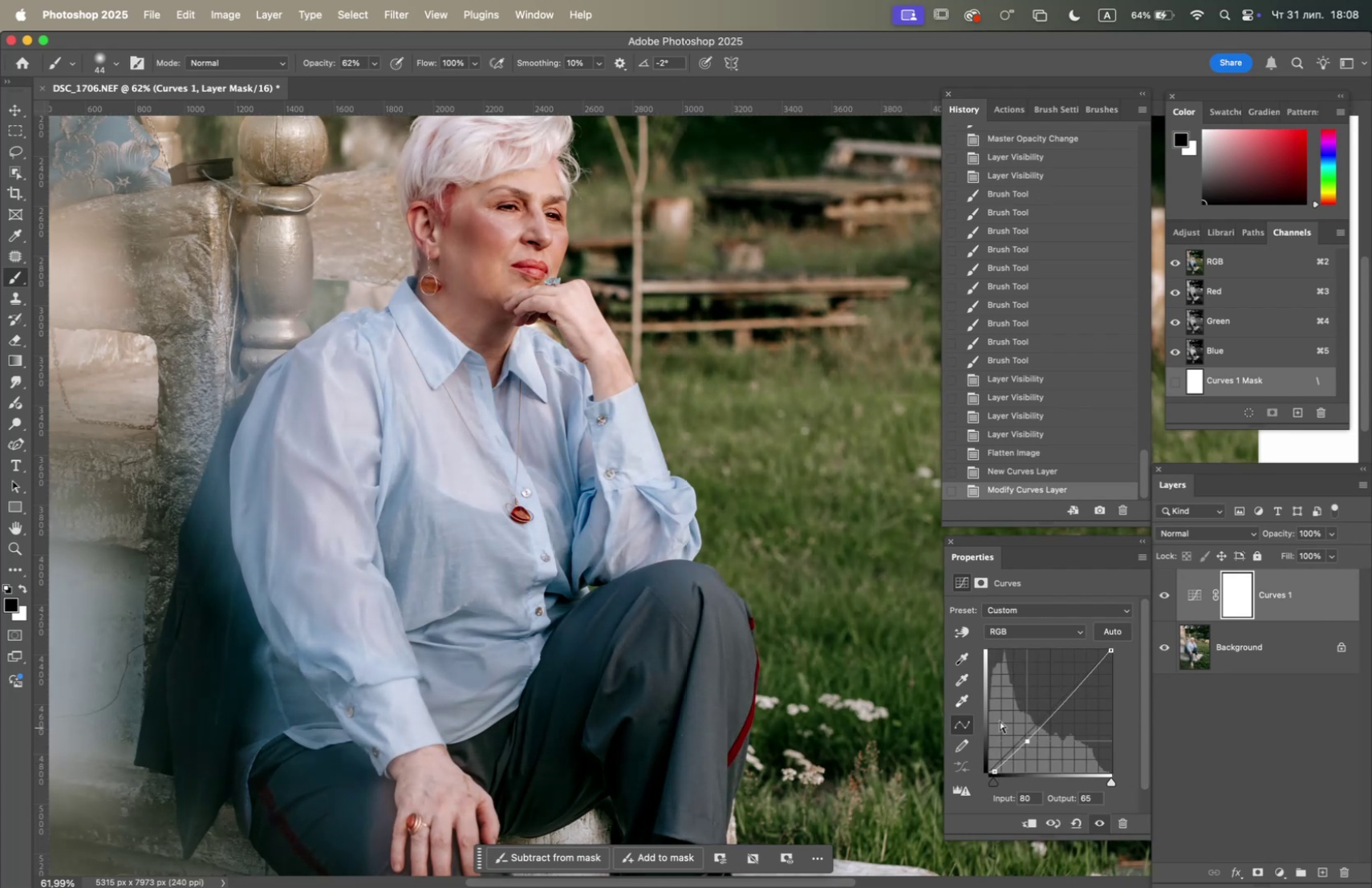 
key(Meta+I)
 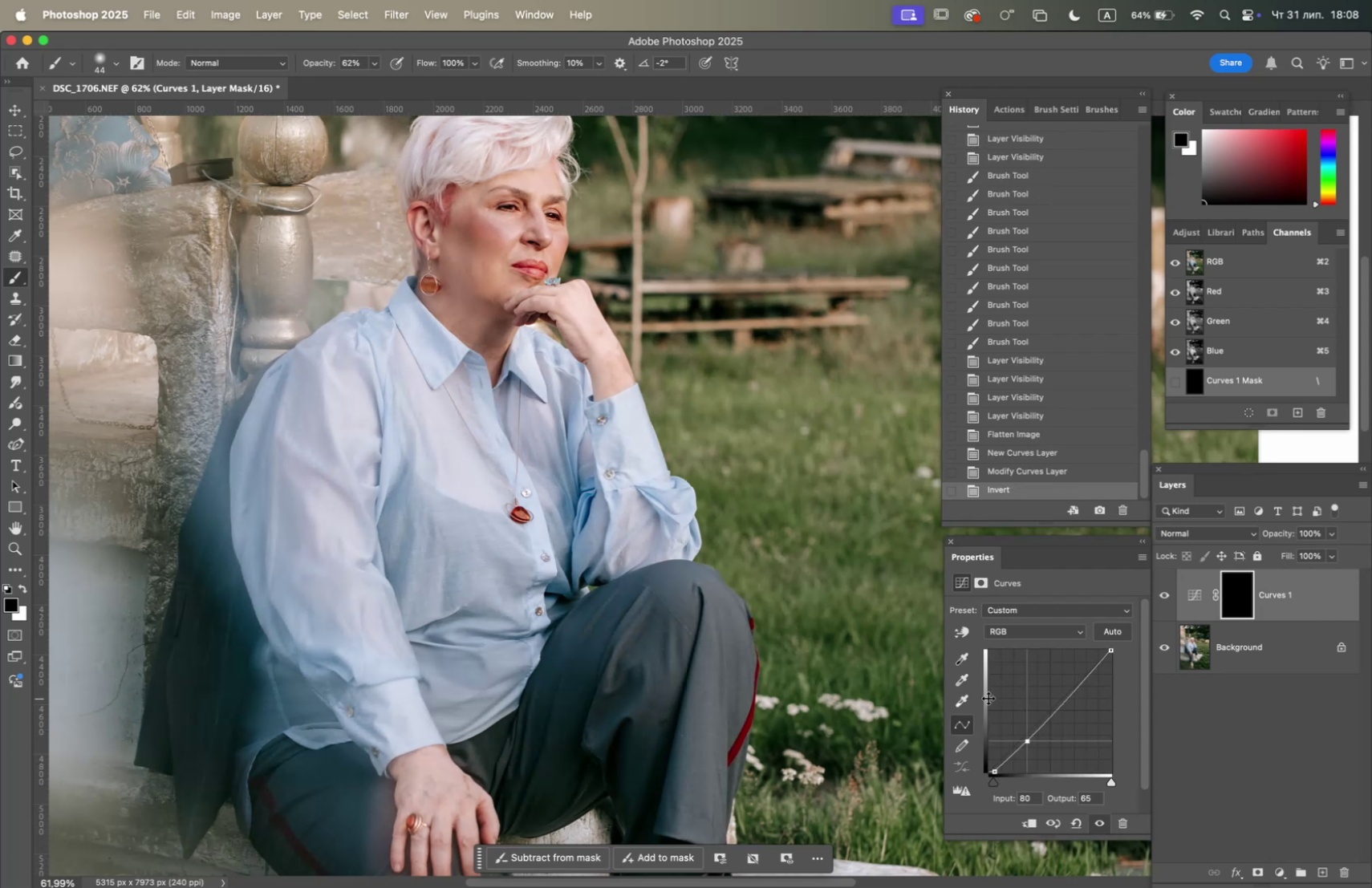 
hold_key(key=OptionLeft, duration=2.83)
scroll: coordinate [604, 374], scroll_direction: up, amount: 8.0
 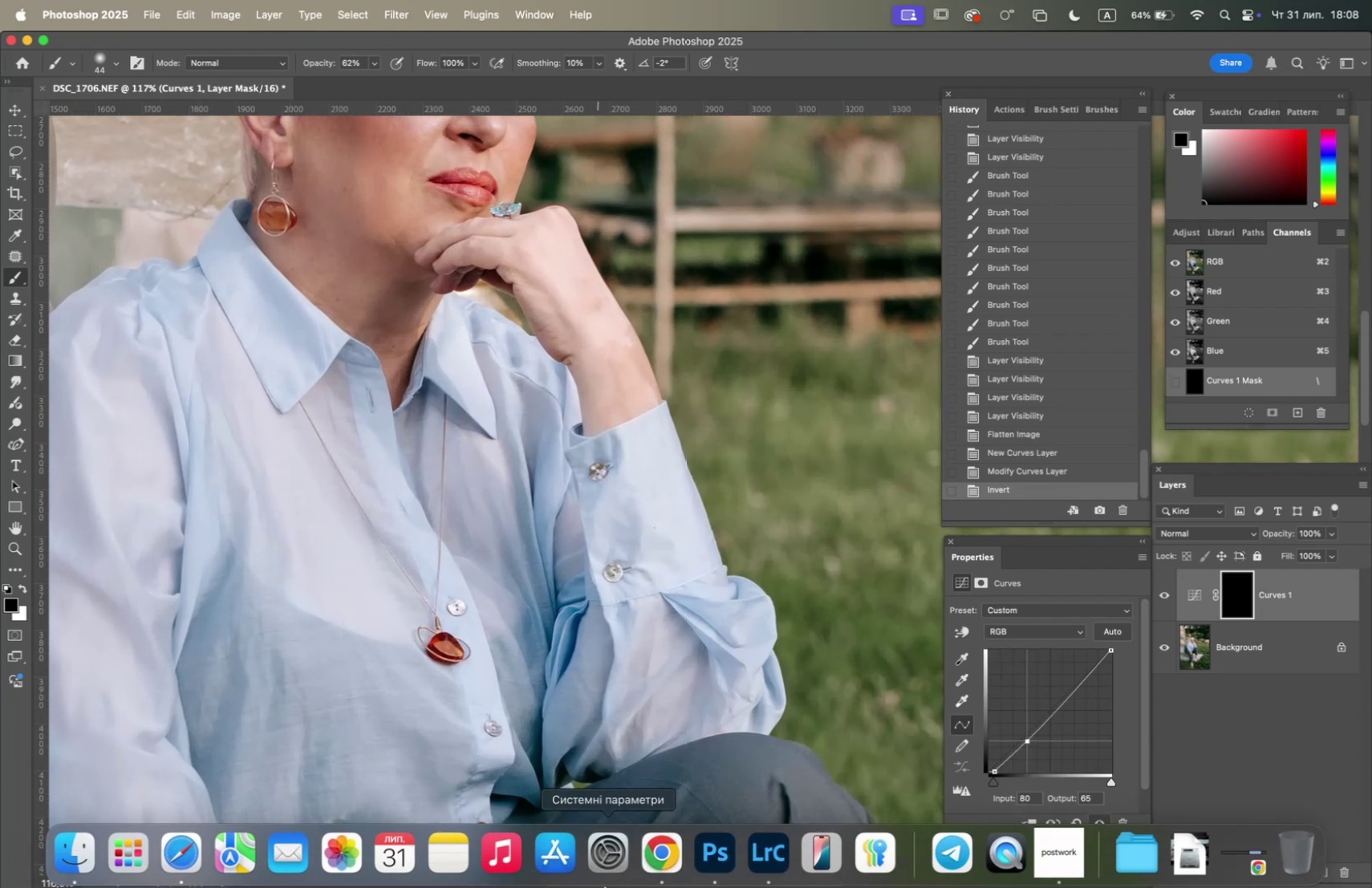 
left_click([651, 862])
 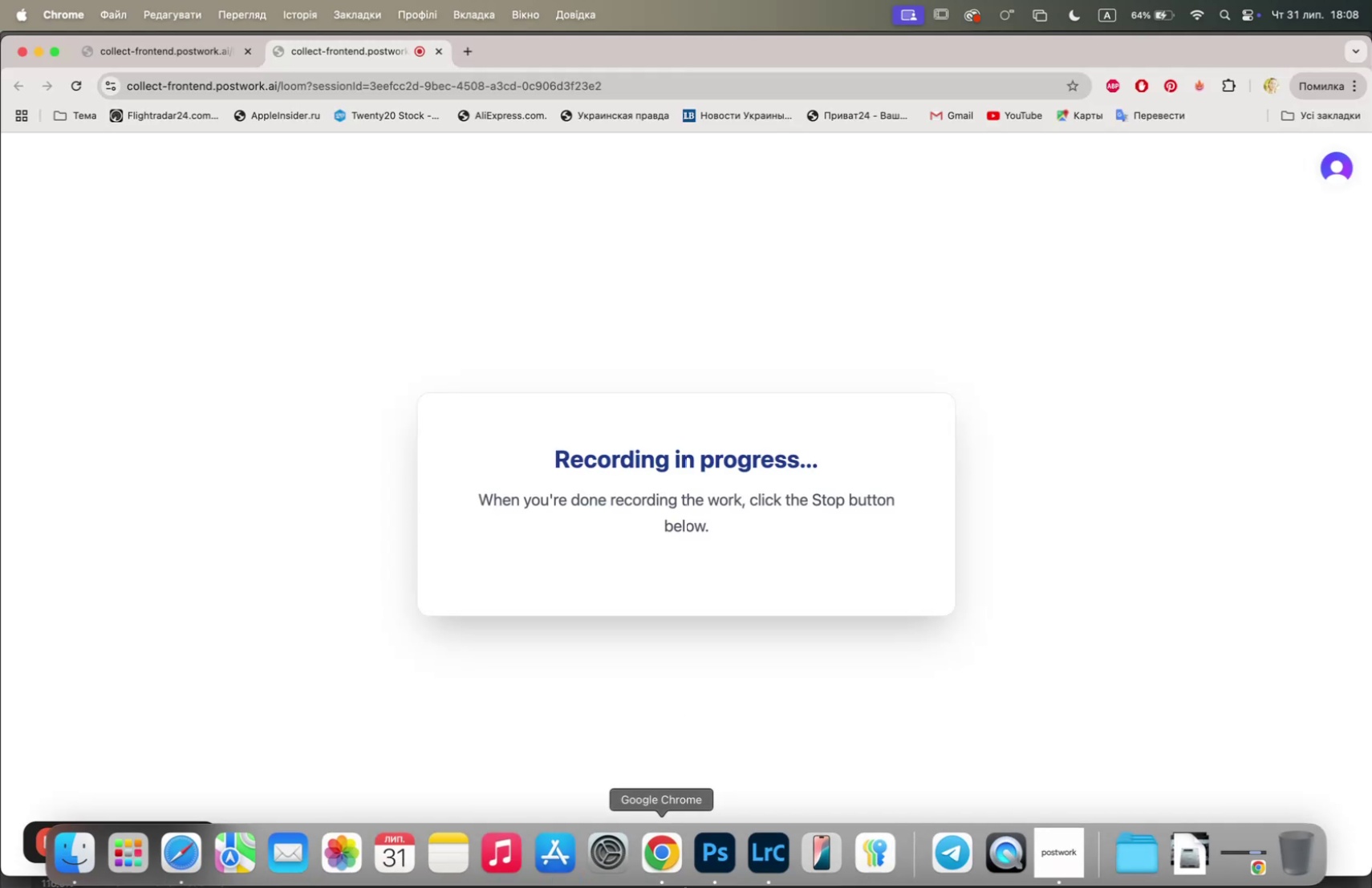 
left_click([721, 863])
 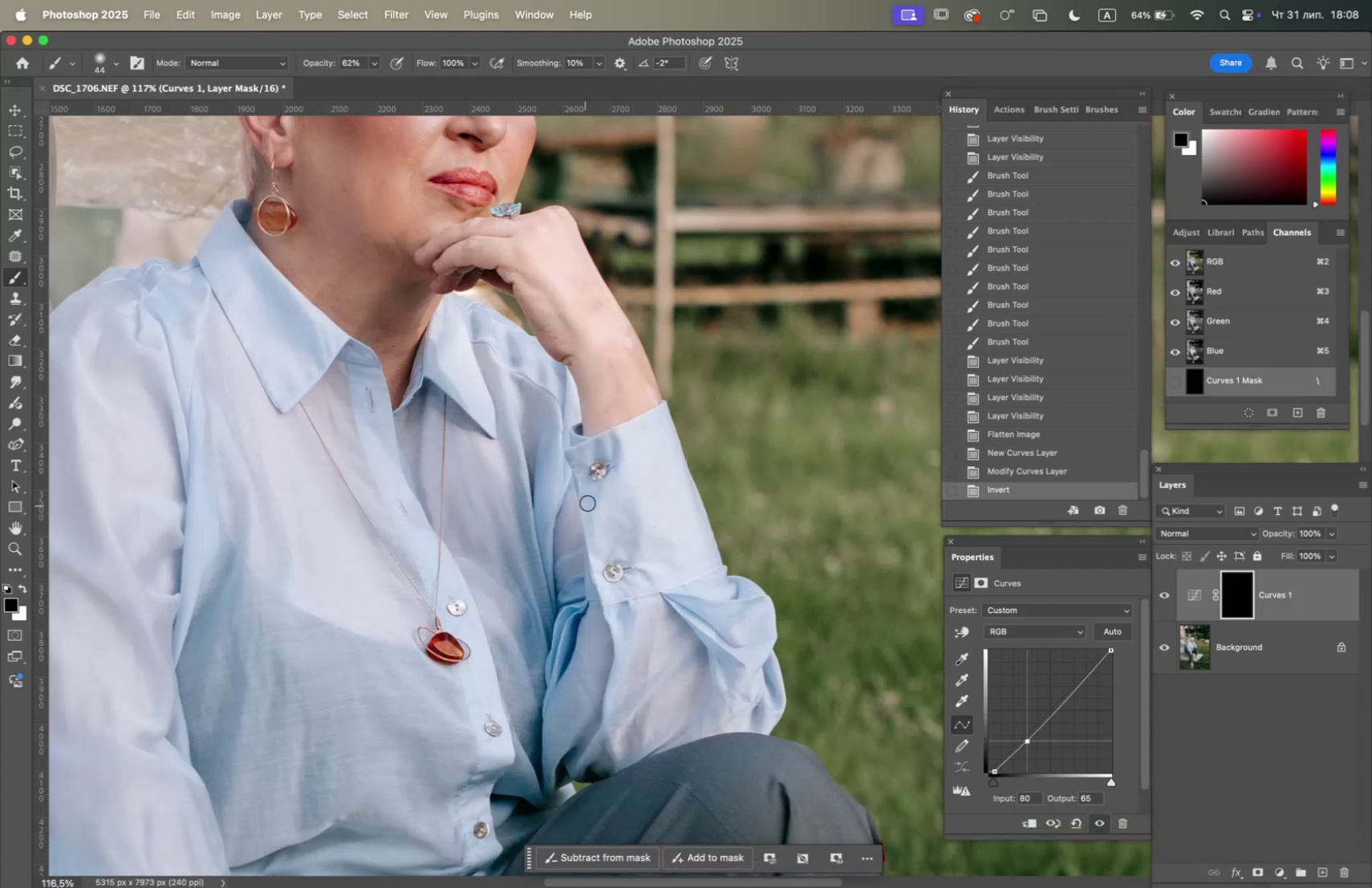 
hold_key(key=Space, duration=1.14)
 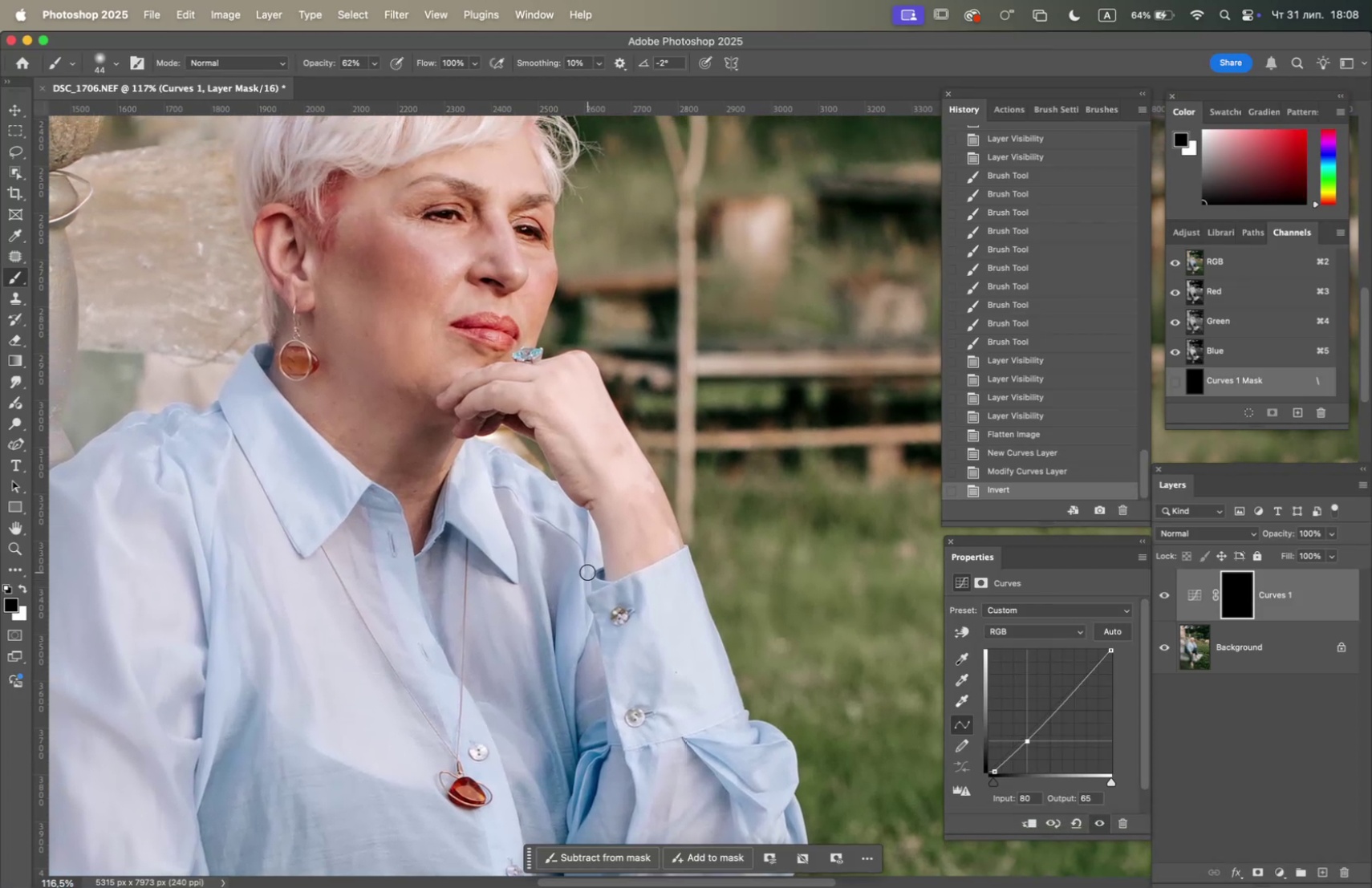 
left_click_drag(start_coordinate=[567, 434], to_coordinate=[589, 578])
 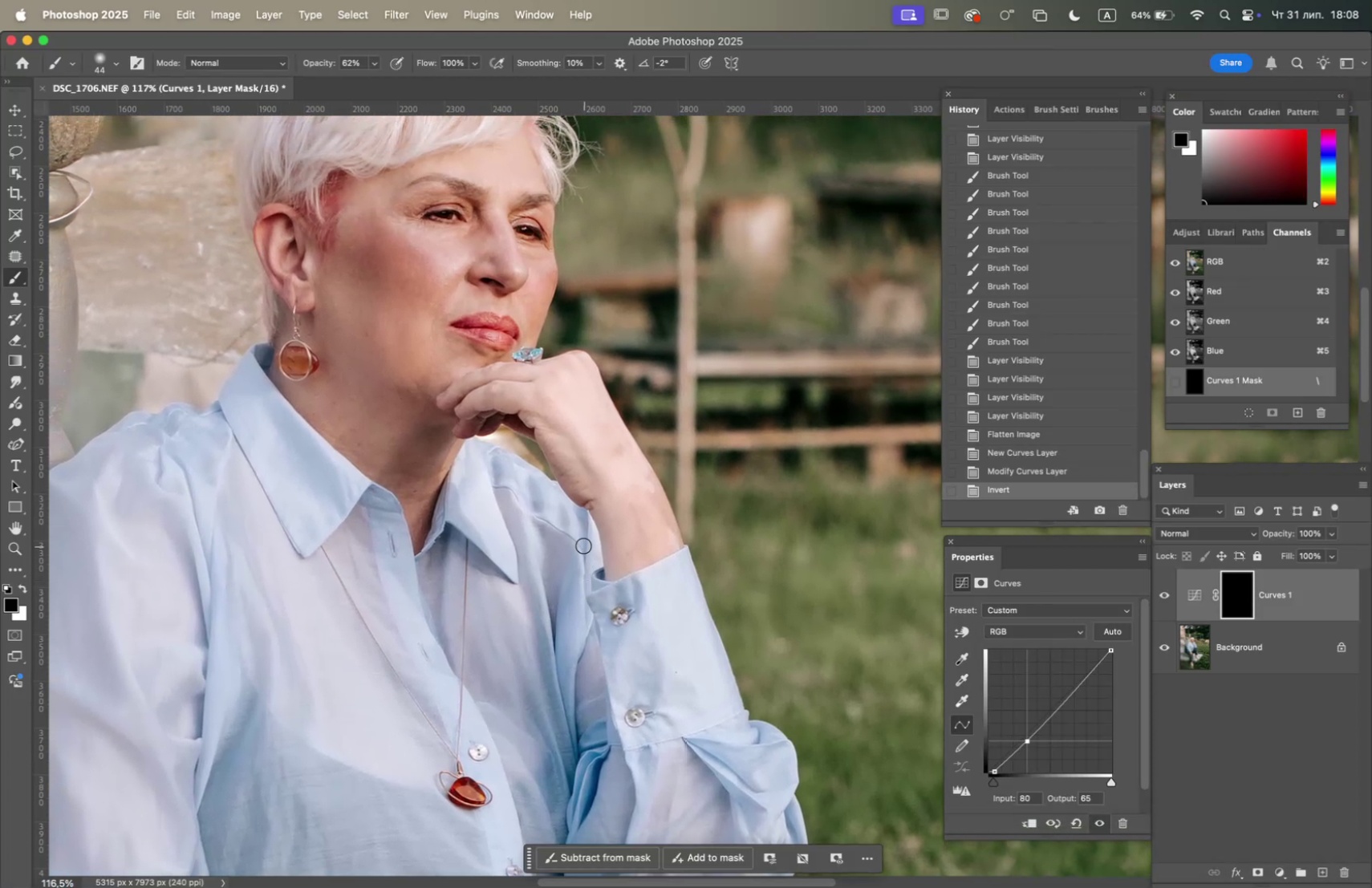 
hold_key(key=OptionLeft, duration=1.2)
scroll: coordinate [557, 501], scroll_direction: up, amount: 1.0
 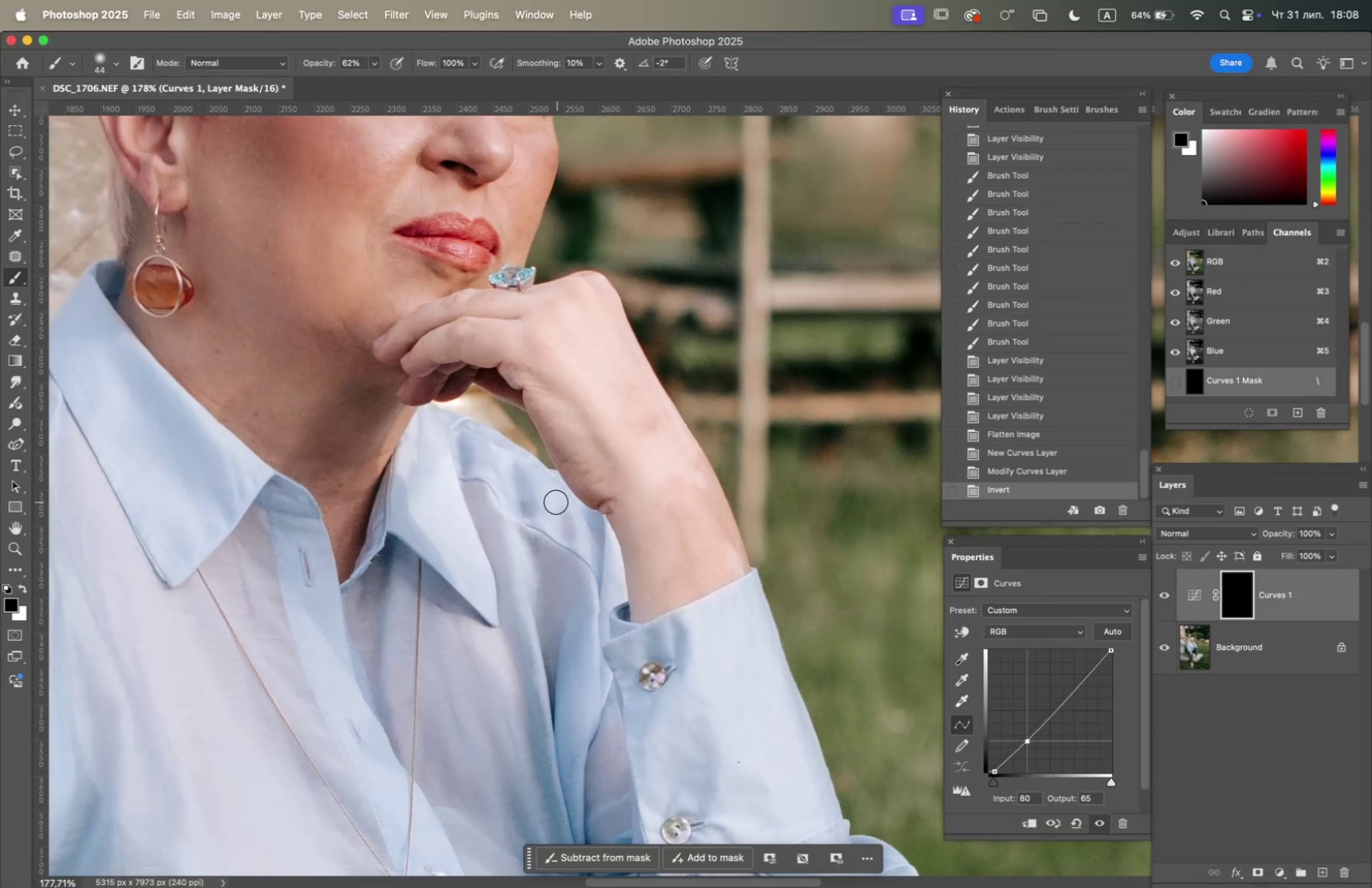 
hold_key(key=Space, duration=1.07)
 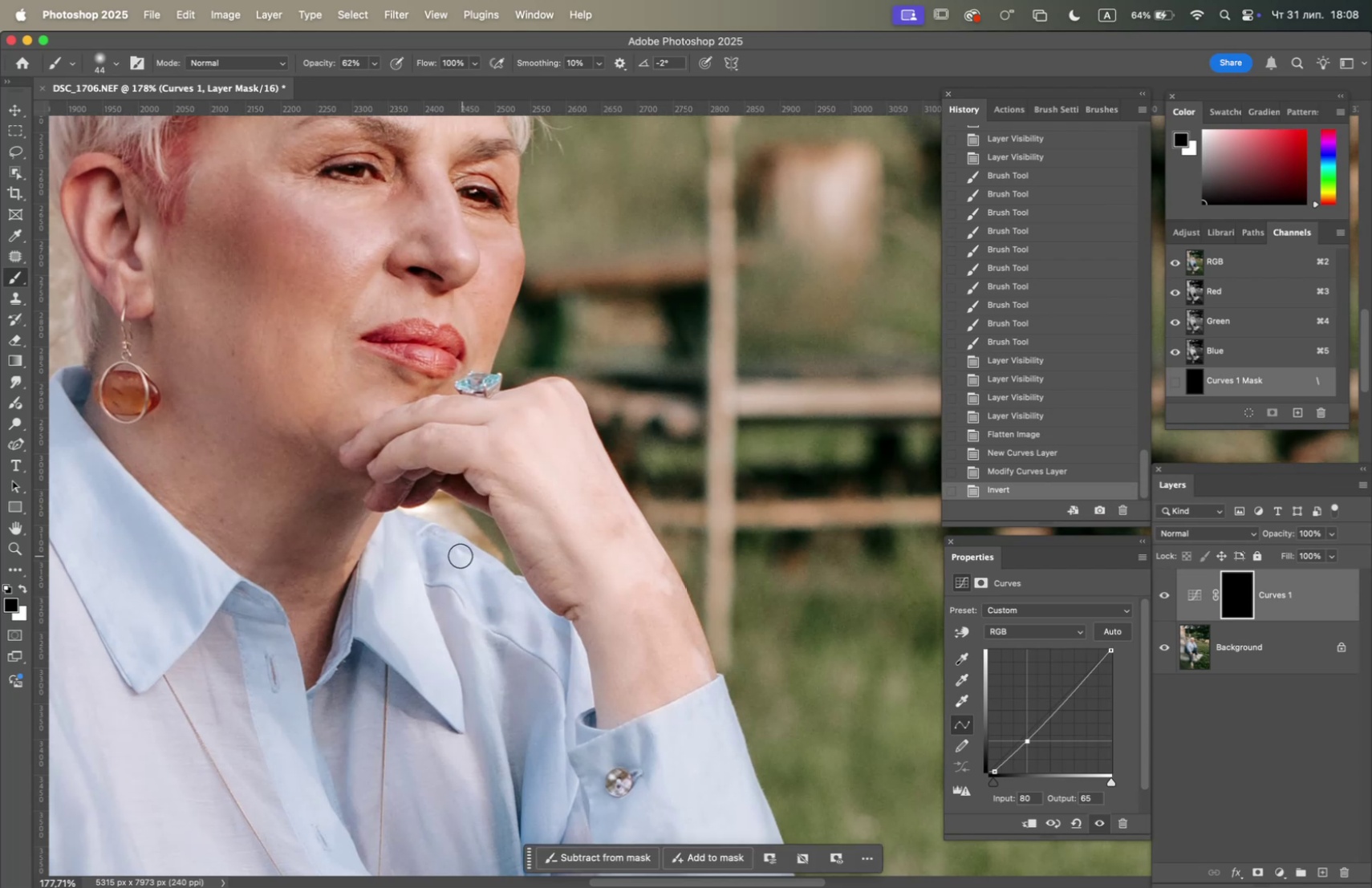 
left_click_drag(start_coordinate=[530, 489], to_coordinate=[496, 595])
 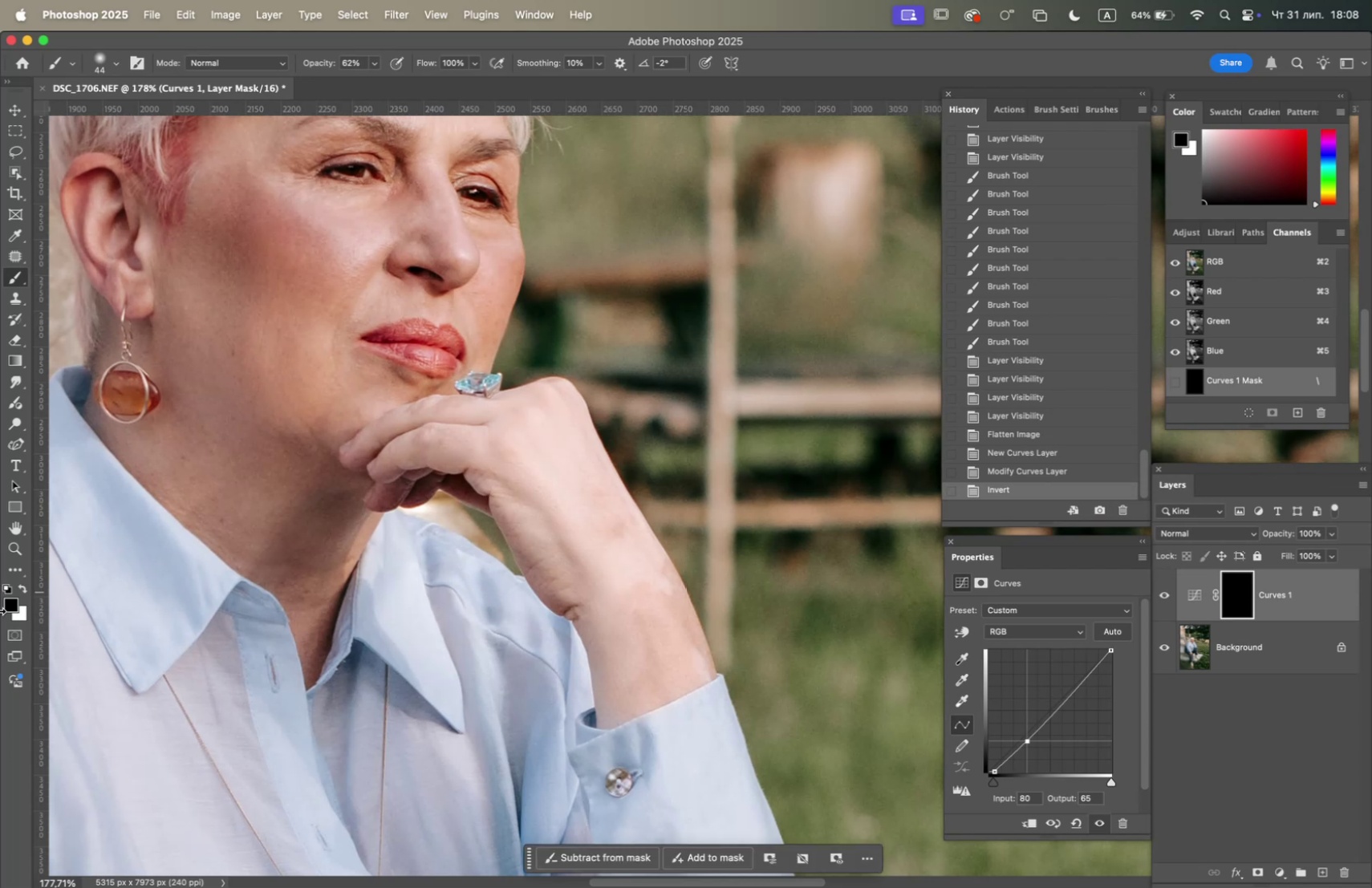 
left_click([20, 587])
 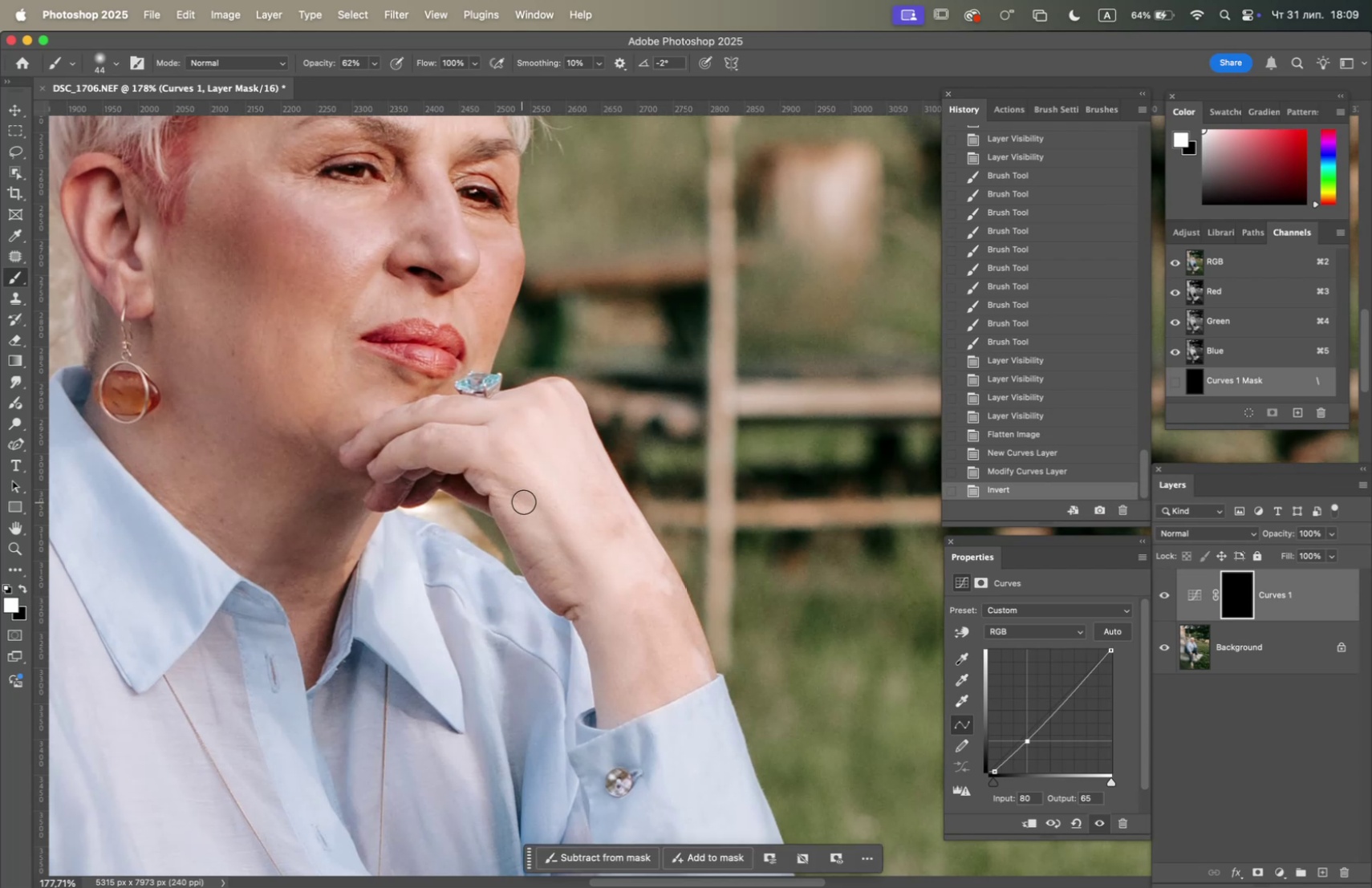 
right_click([533, 504])
 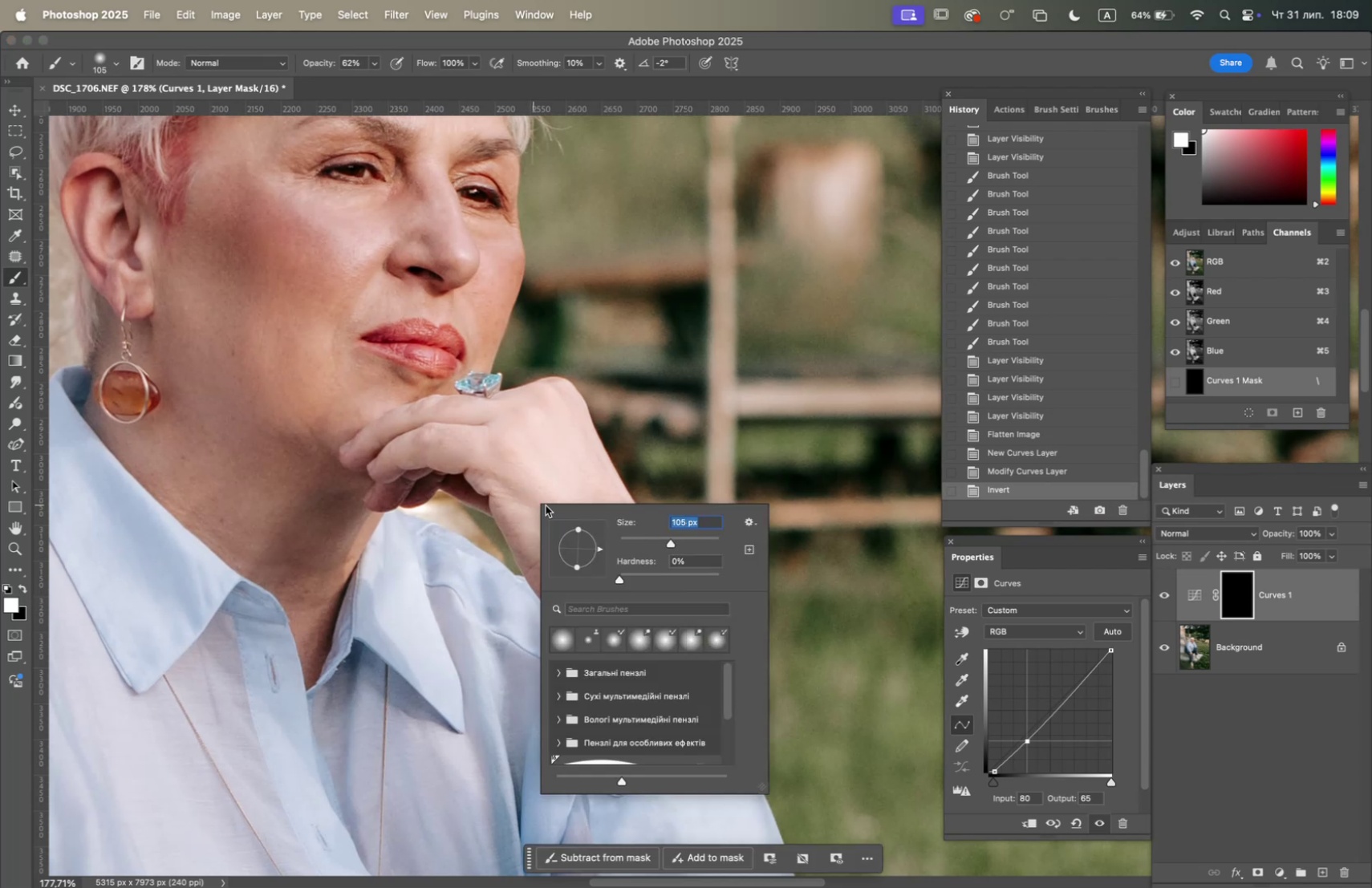 
left_click_drag(start_coordinate=[542, 484], to_coordinate=[591, 562])
 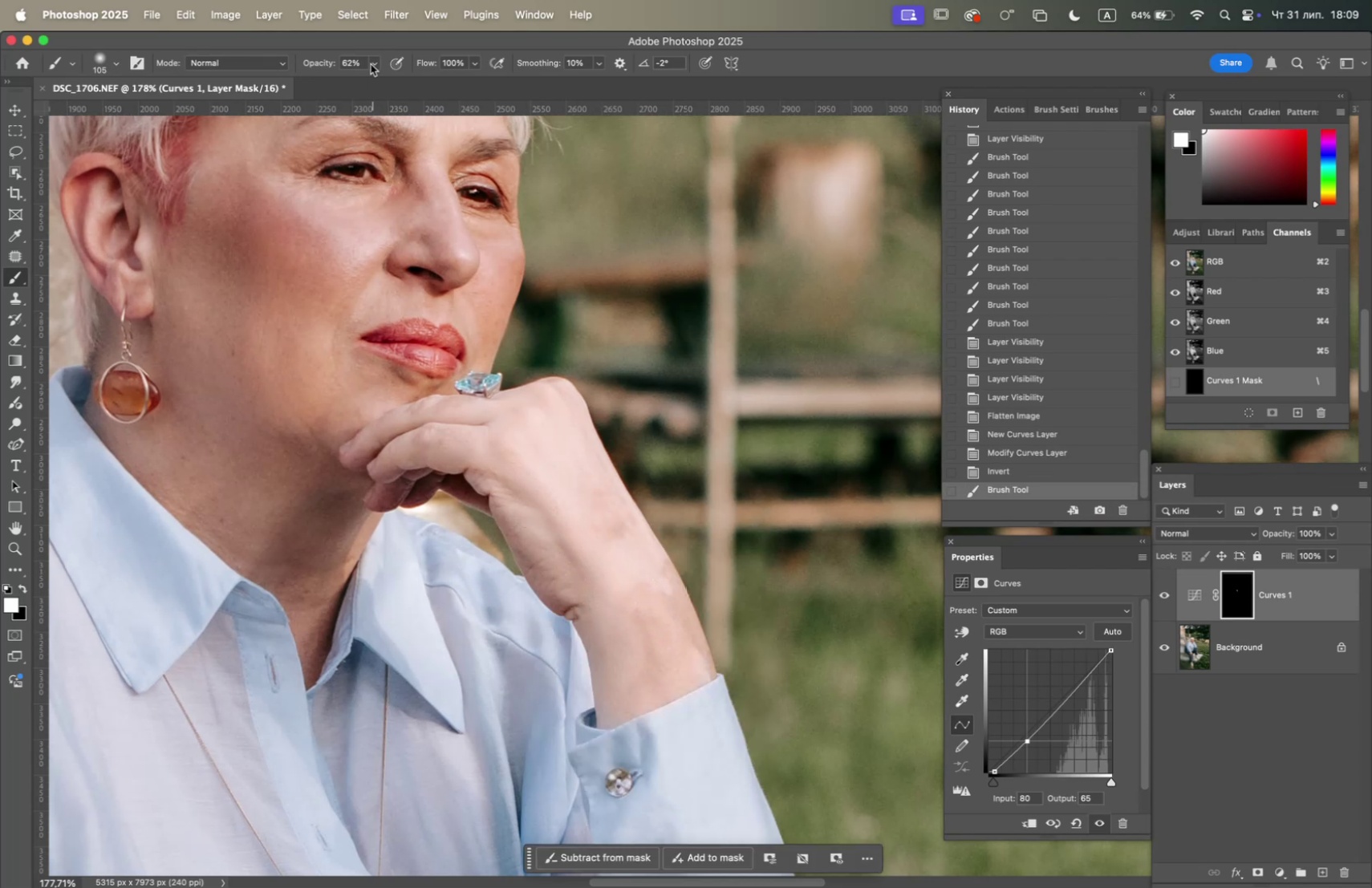 
left_click_drag(start_coordinate=[380, 79], to_coordinate=[427, 91])
 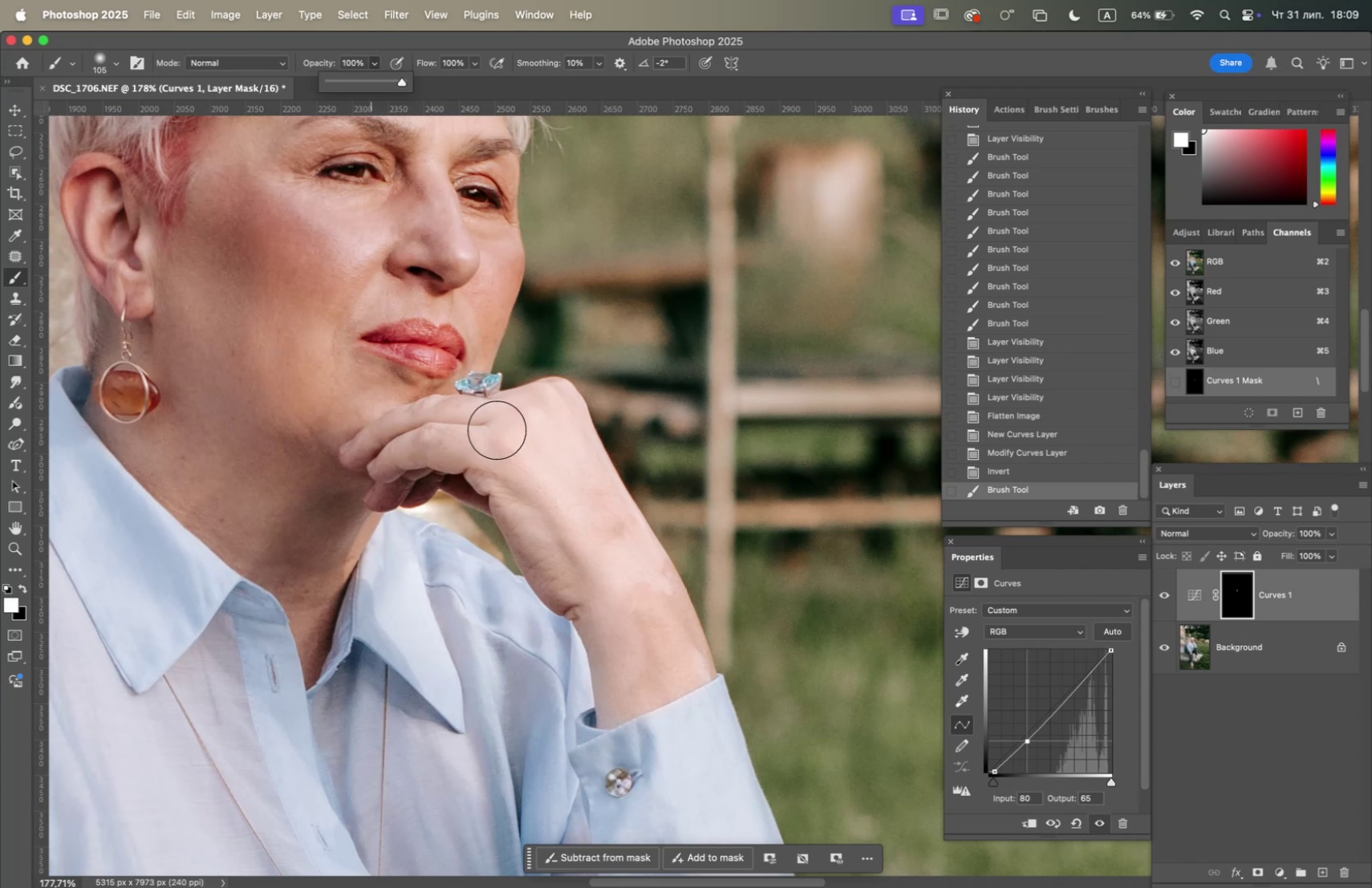 
left_click_drag(start_coordinate=[516, 441], to_coordinate=[551, 482])
 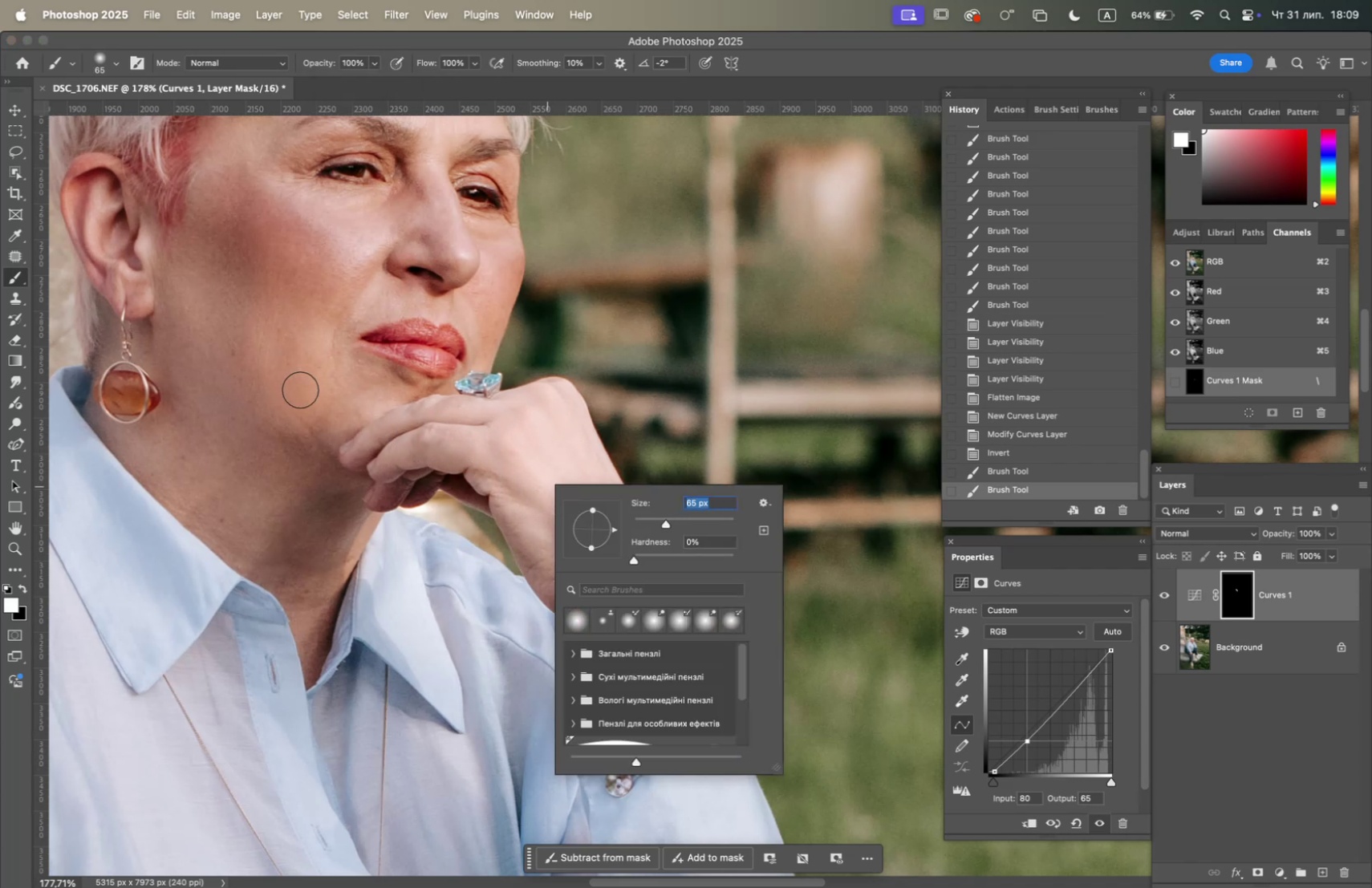 
left_click_drag(start_coordinate=[353, 450], to_coordinate=[424, 434])
 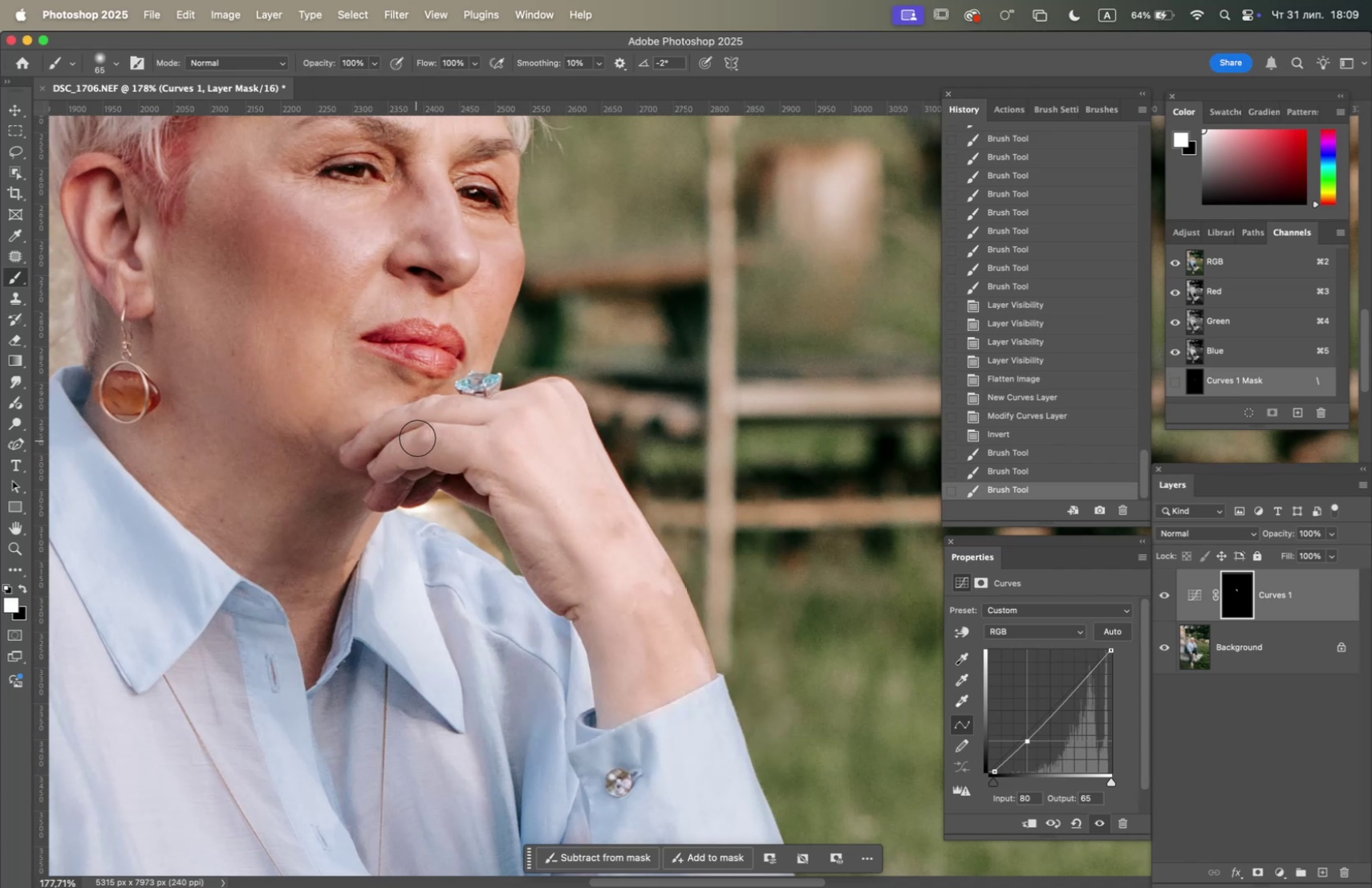 
left_click_drag(start_coordinate=[438, 424], to_coordinate=[623, 690])
 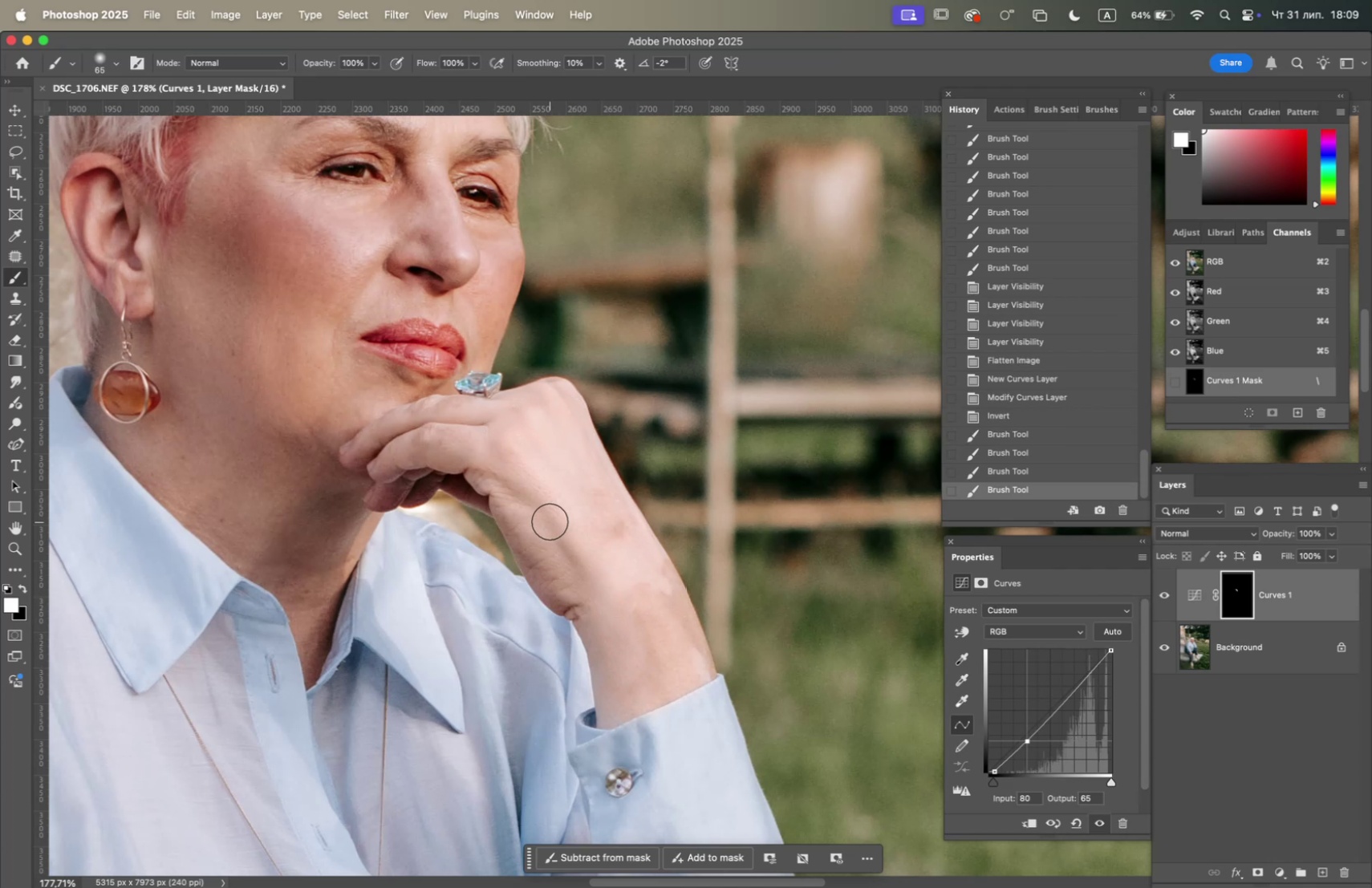 
left_click_drag(start_coordinate=[534, 522], to_coordinate=[573, 581])
 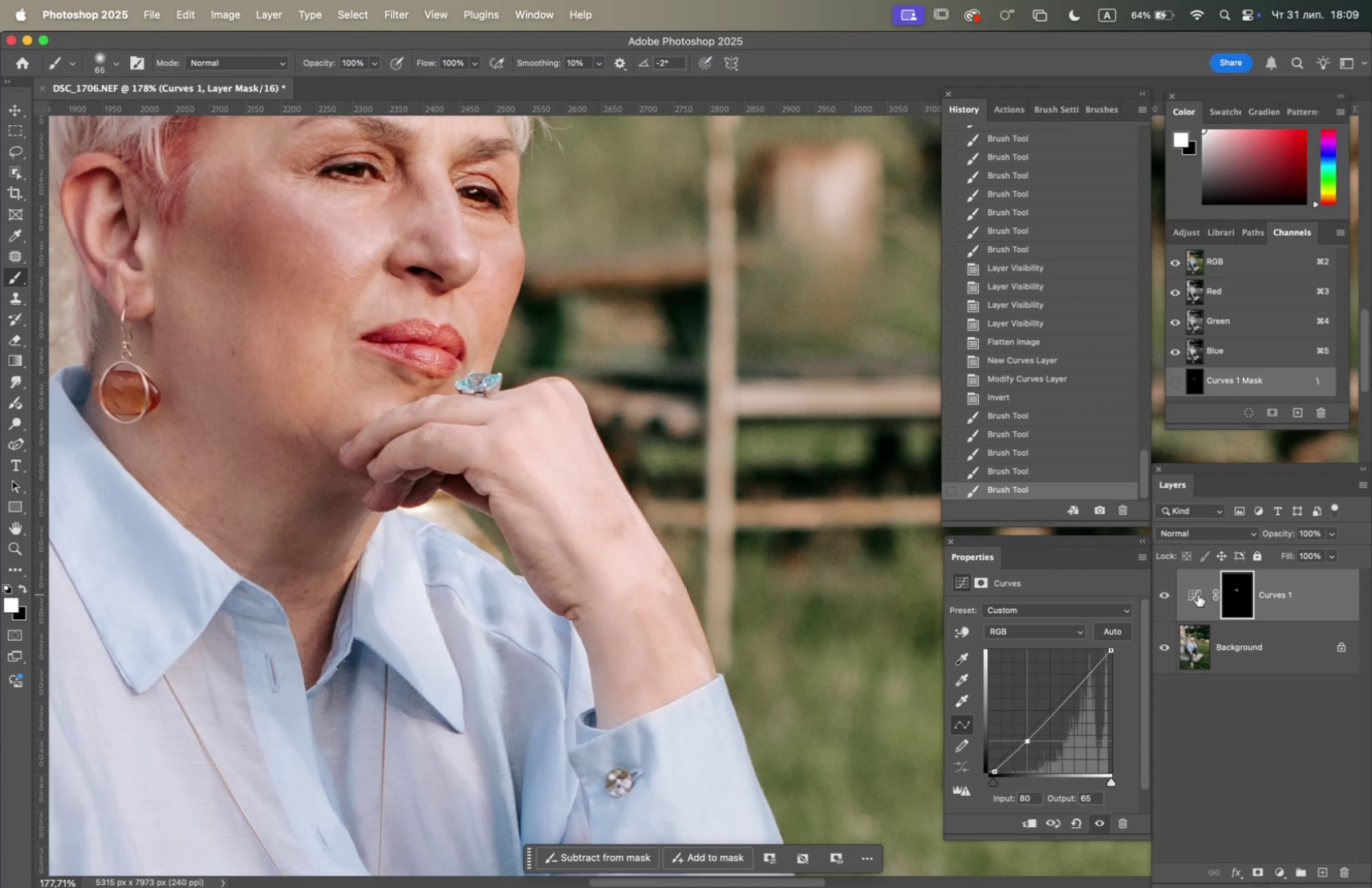 
left_click([1195, 595])
 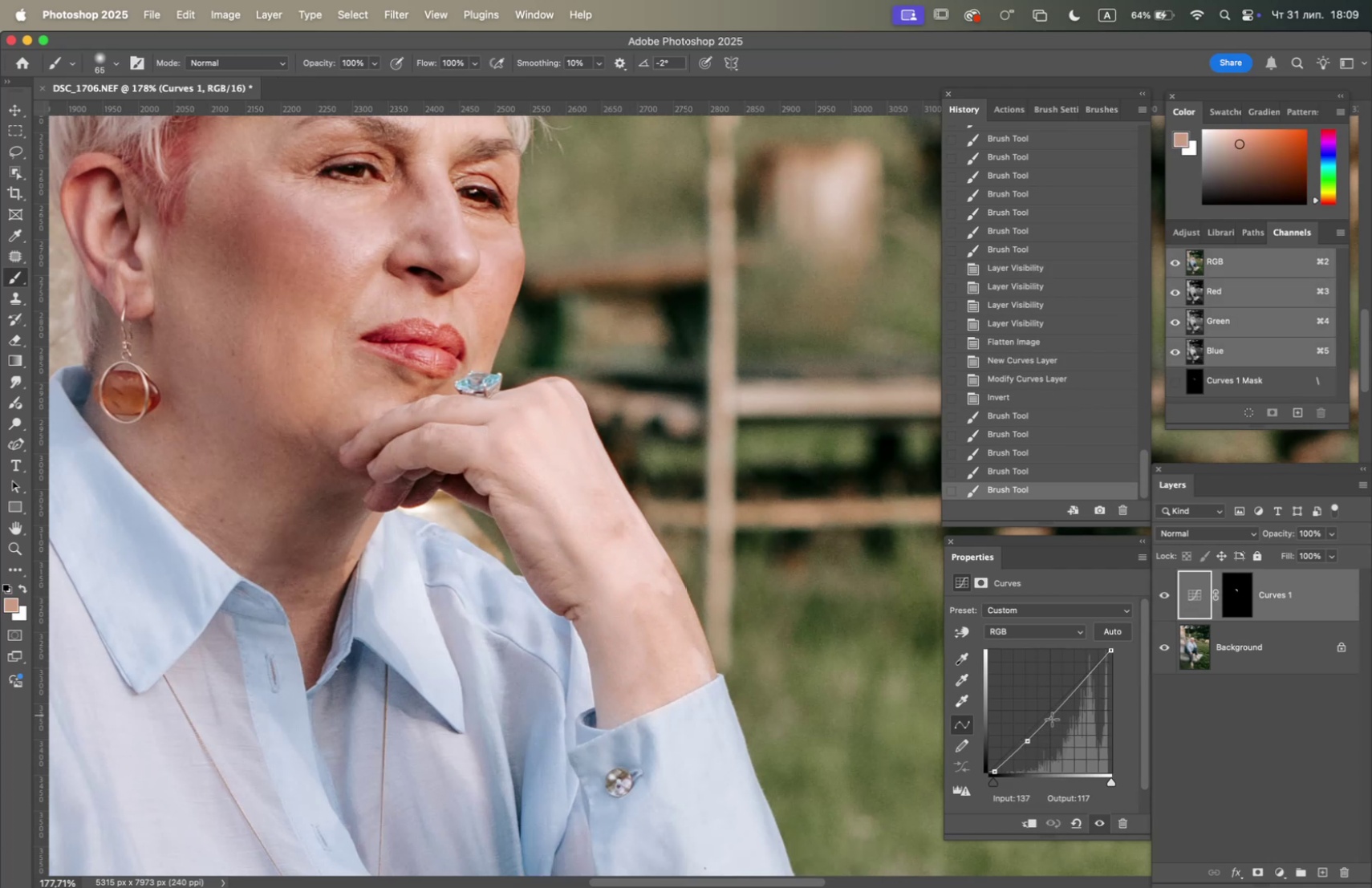 
left_click_drag(start_coordinate=[1033, 739], to_coordinate=[1051, 723])
 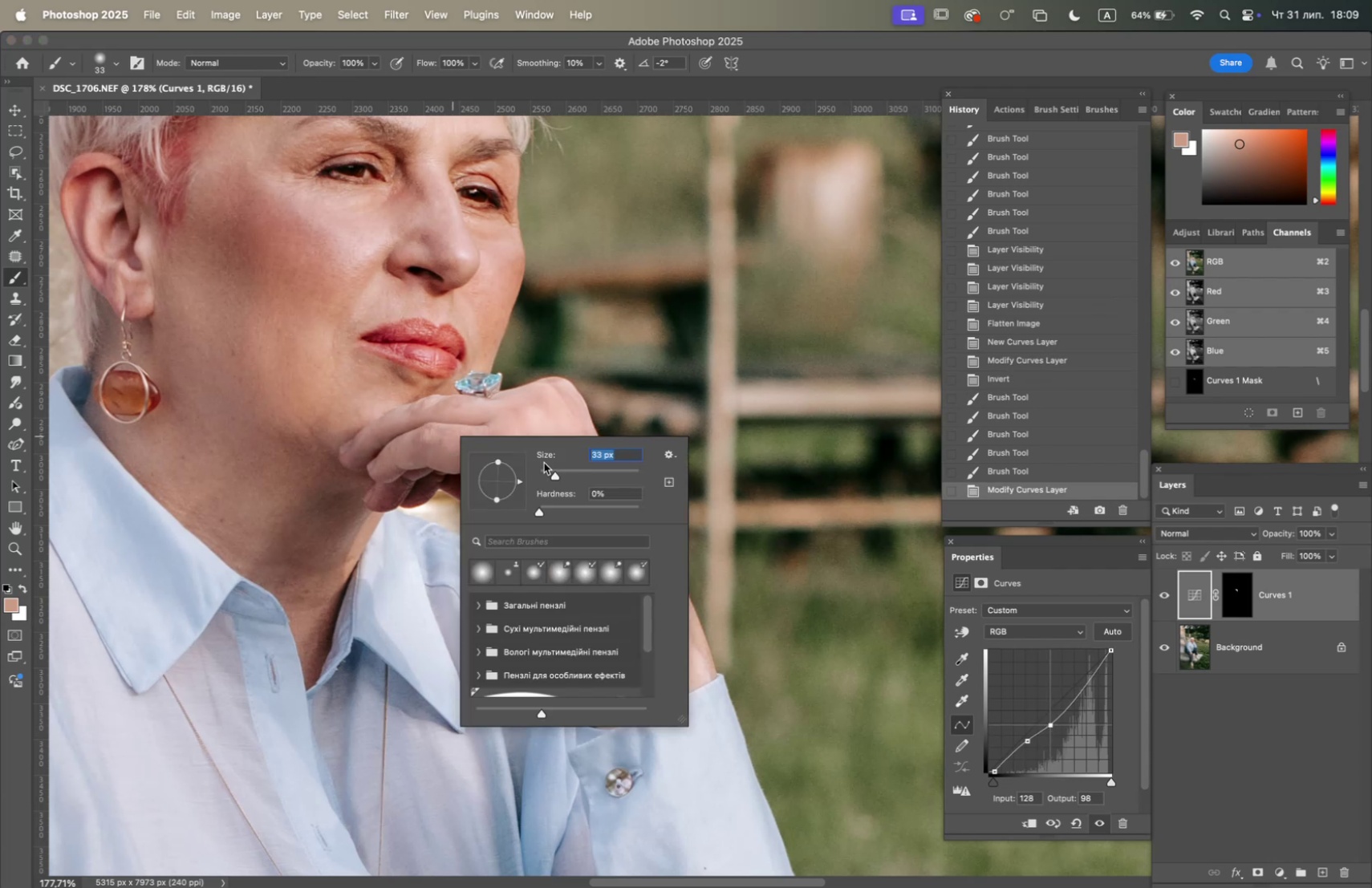 
left_click_drag(start_coordinate=[432, 404], to_coordinate=[384, 427])
 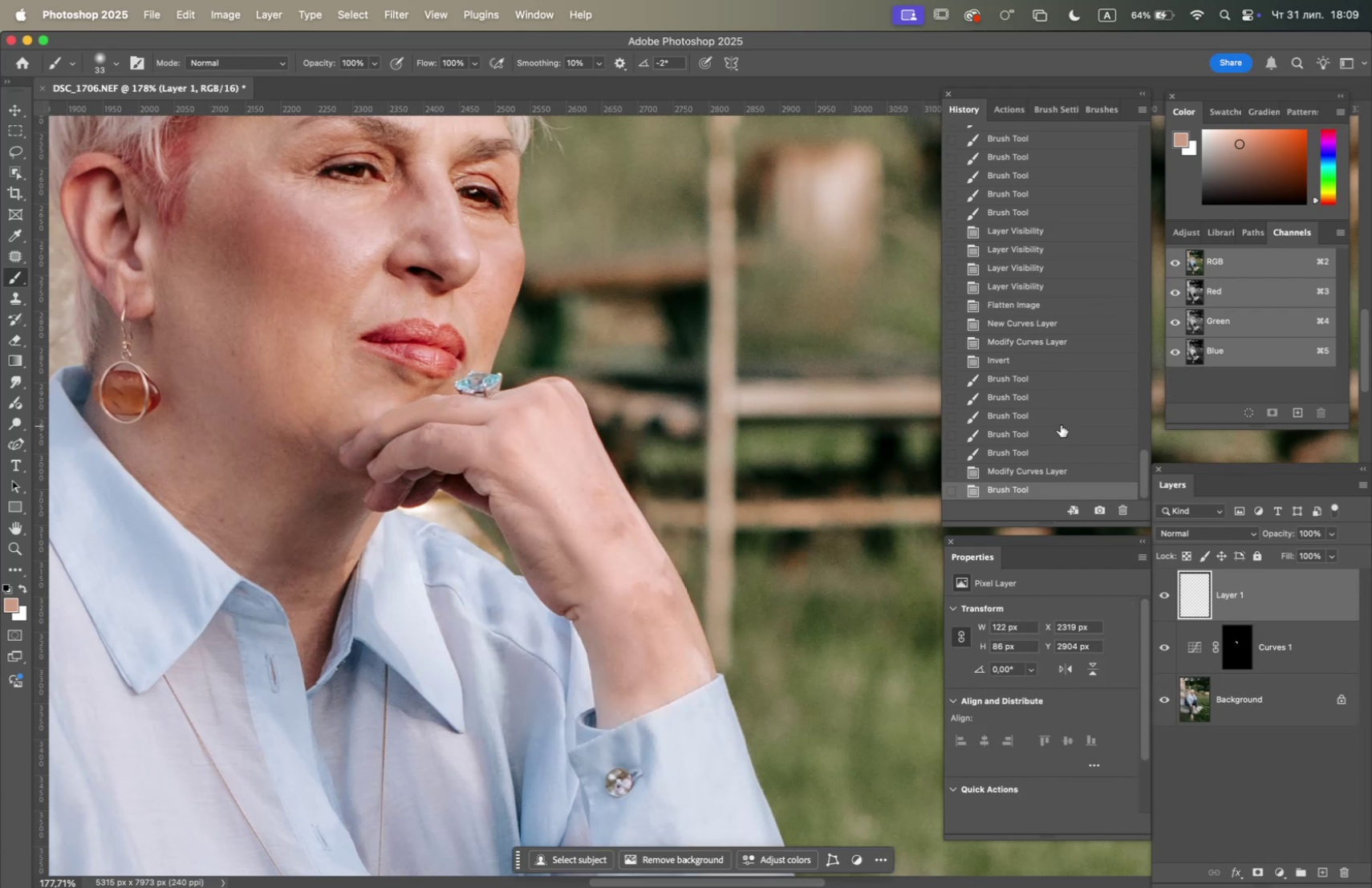 
left_click([1051, 471])
 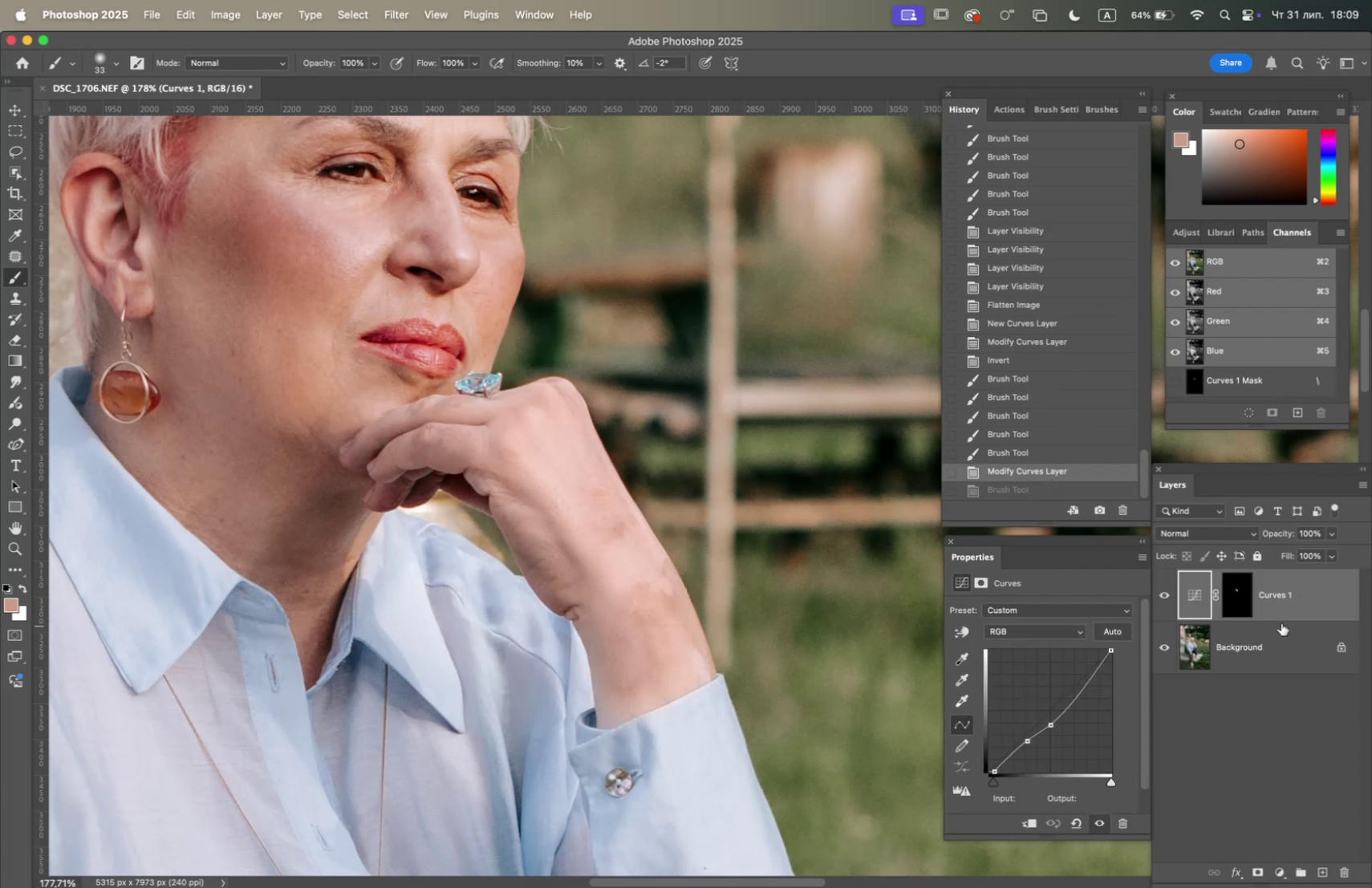 
left_click([1230, 599])
 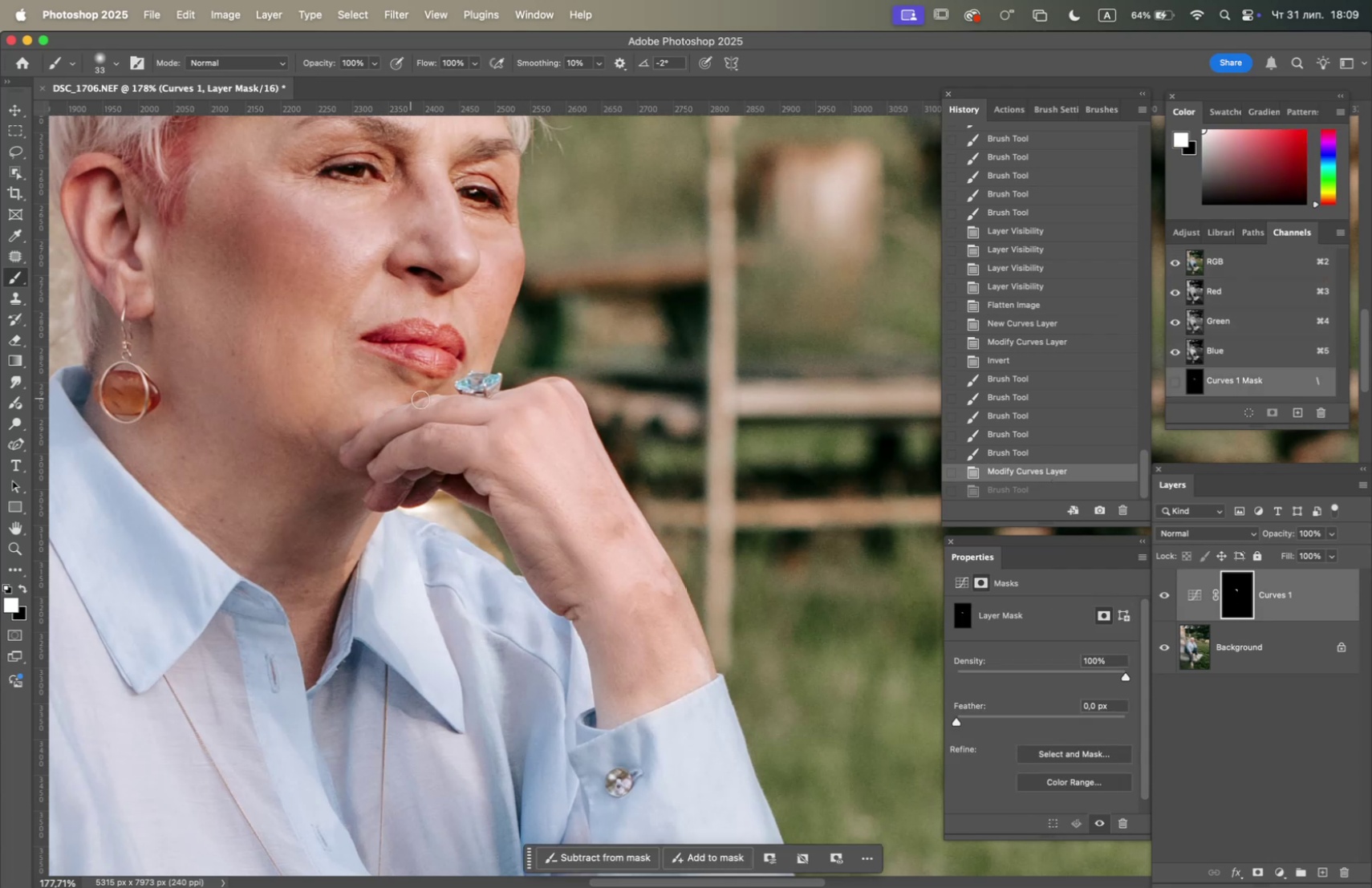 
left_click_drag(start_coordinate=[434, 402], to_coordinate=[377, 428])
 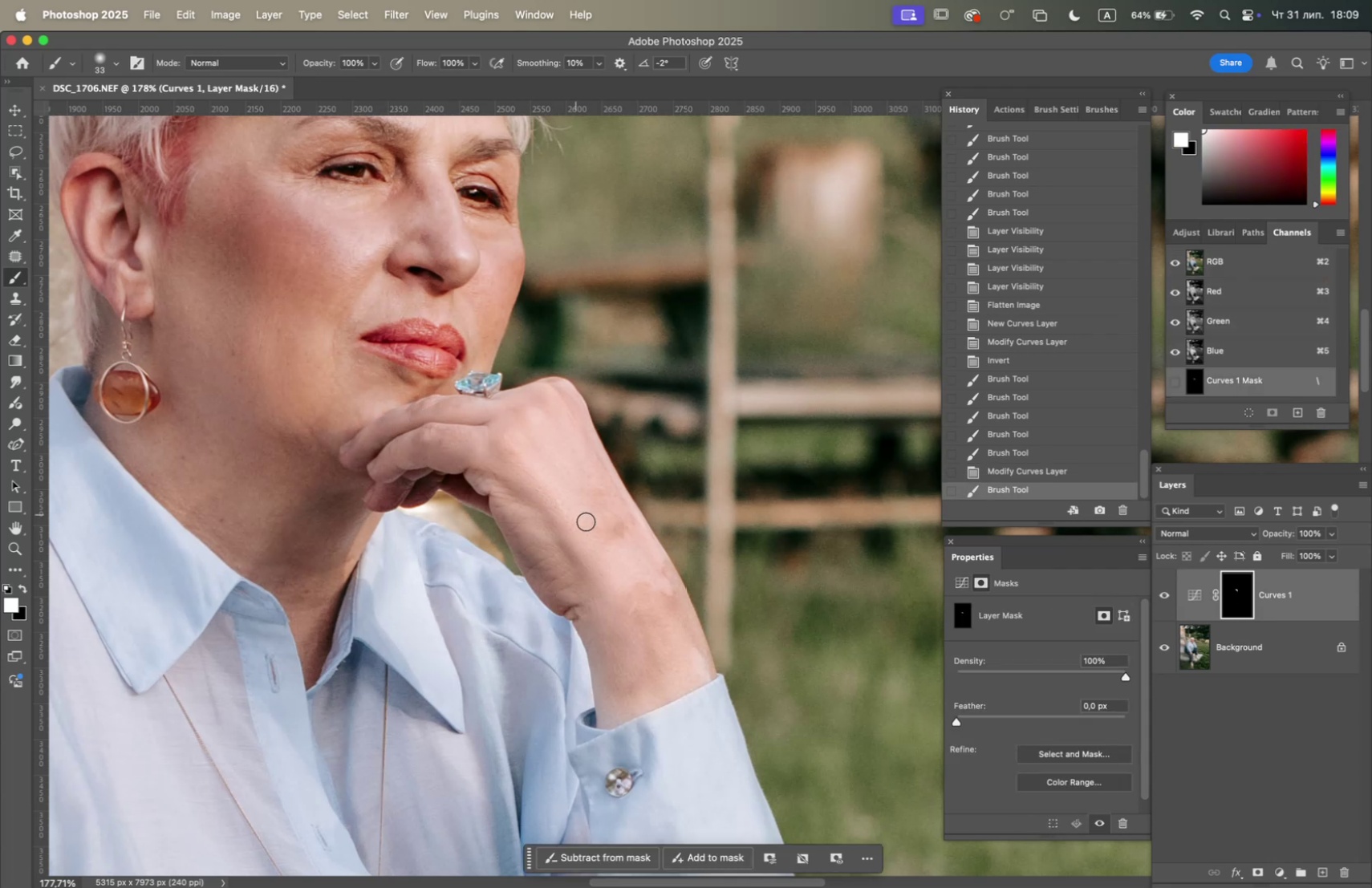 
left_click_drag(start_coordinate=[613, 540], to_coordinate=[658, 584])
 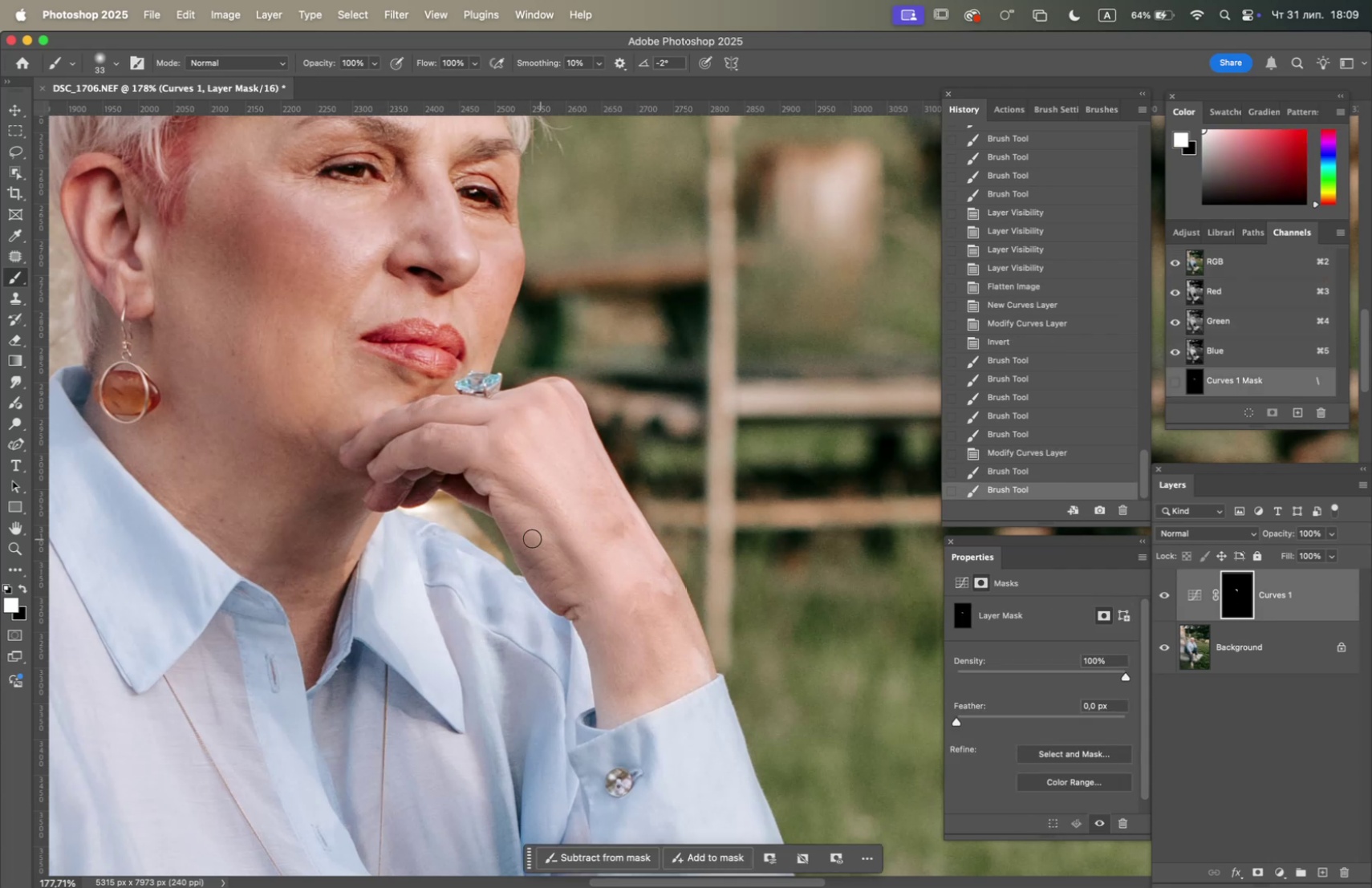 
hold_key(key=OptionLeft, duration=1.2)
scroll: coordinate [540, 544], scroll_direction: down, amount: 8.0
 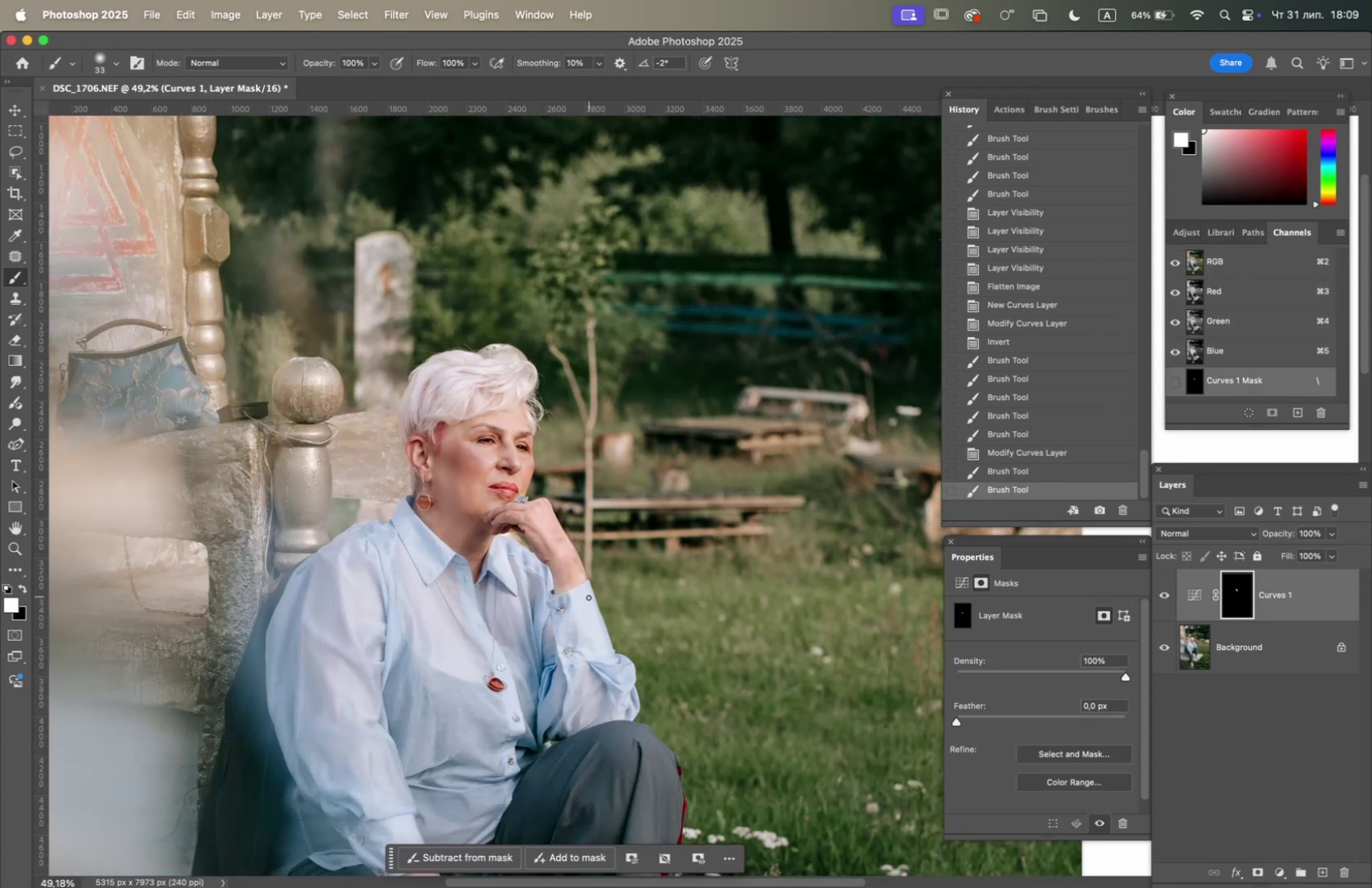 
hold_key(key=Space, duration=1.11)
 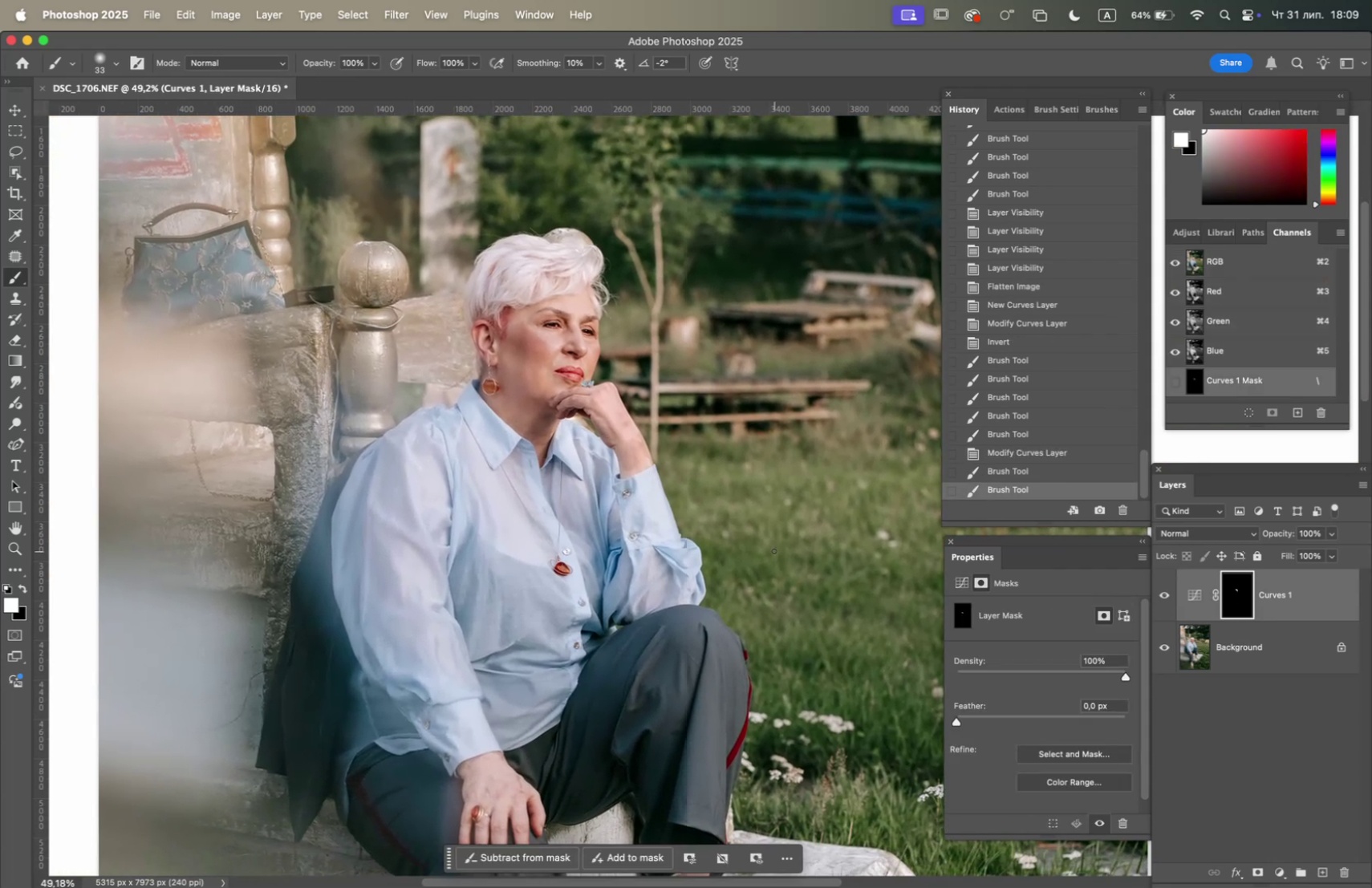 
left_click_drag(start_coordinate=[587, 590], to_coordinate=[653, 475])
 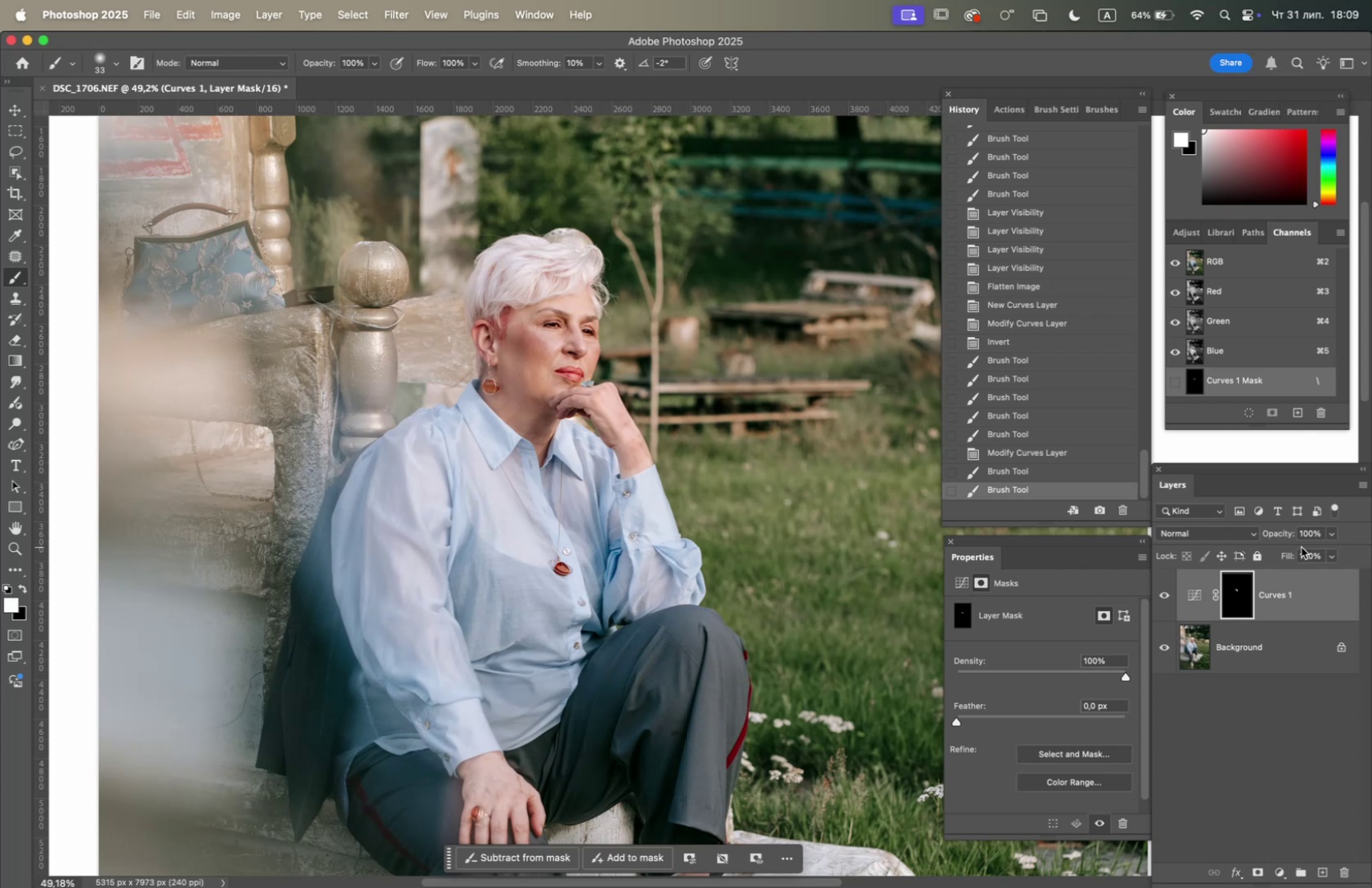 
left_click([1326, 537])
 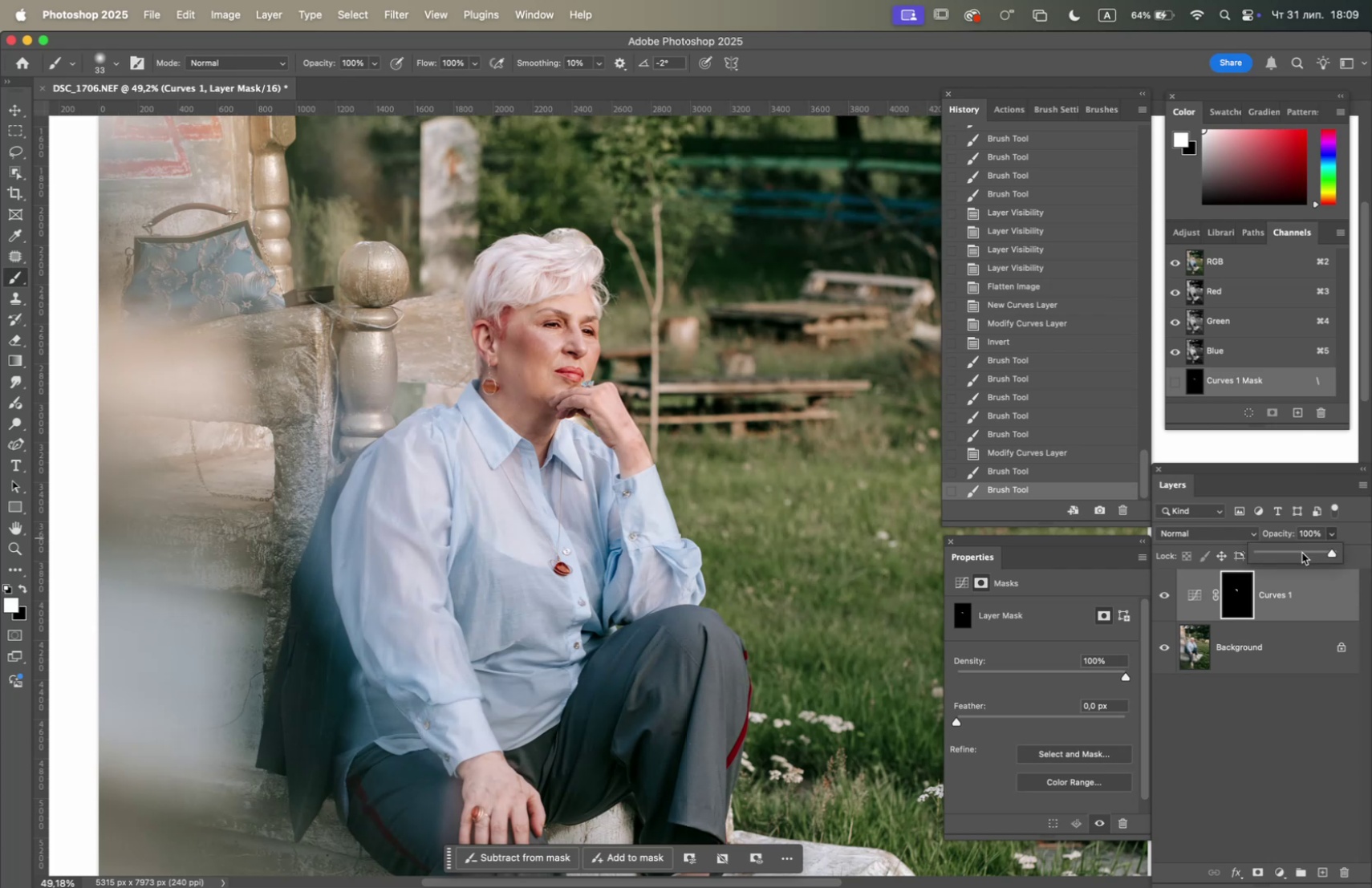 
left_click([1302, 552])
 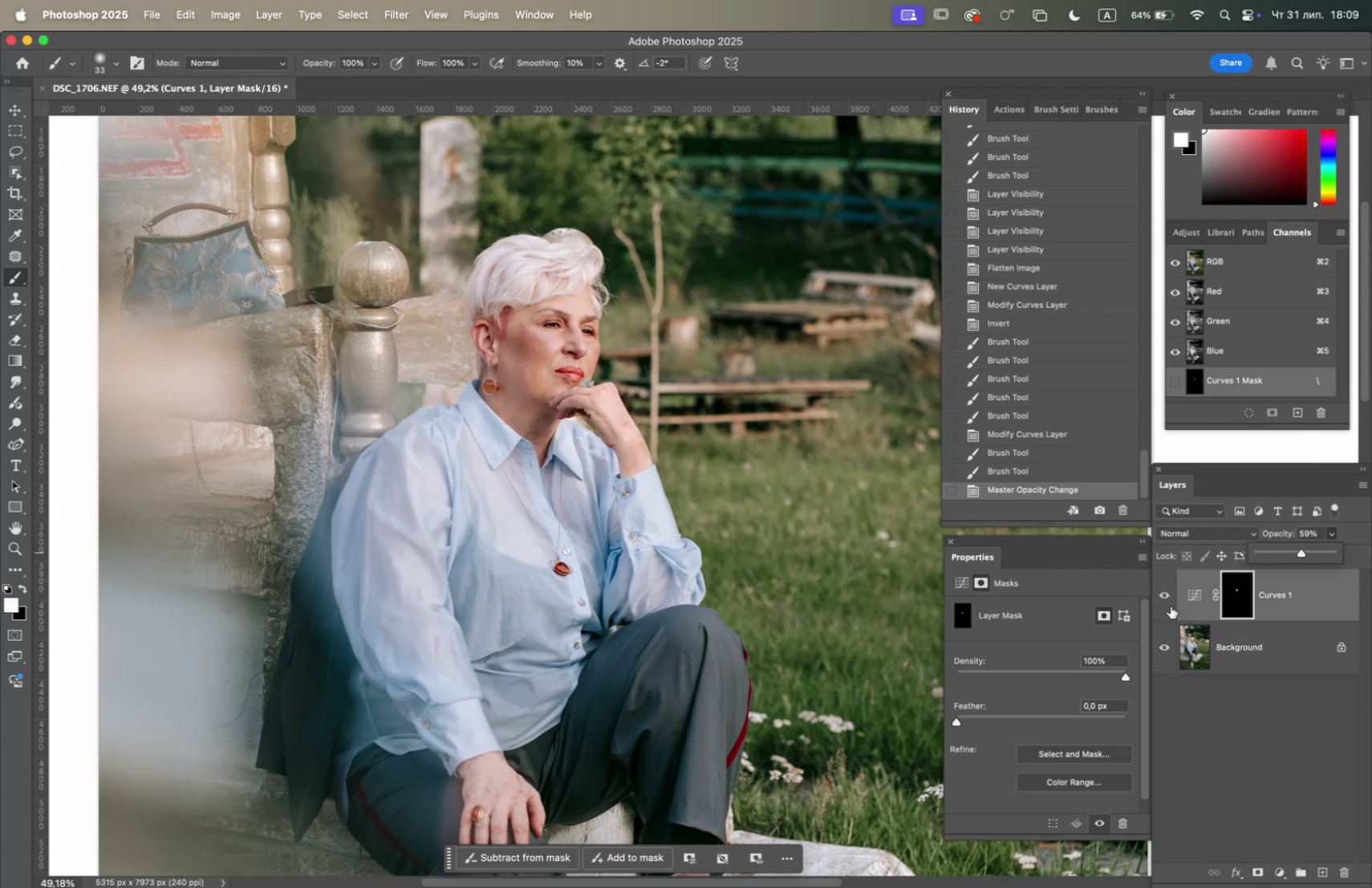 
left_click([1163, 588])
 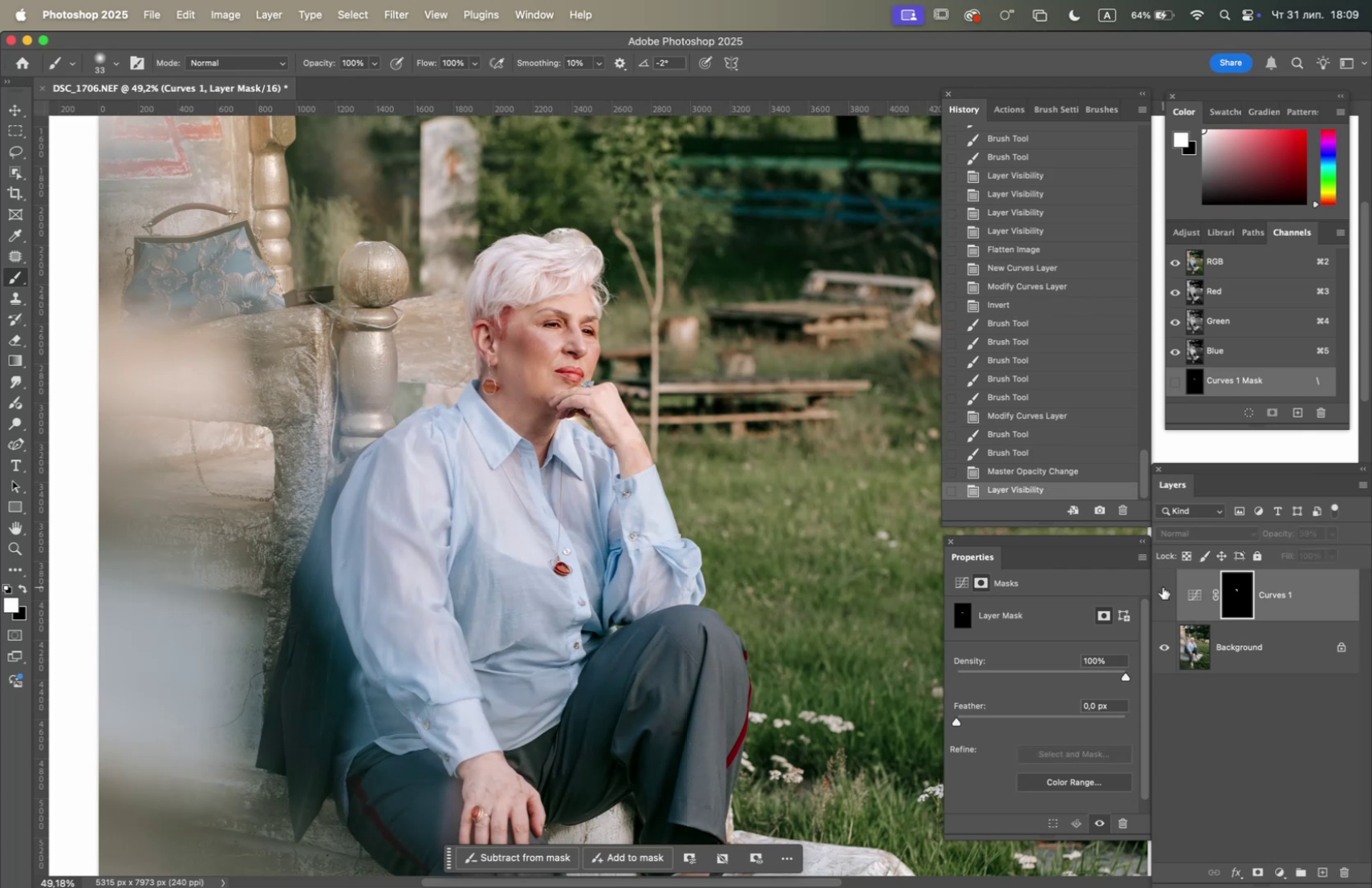 
double_click([1163, 586])
 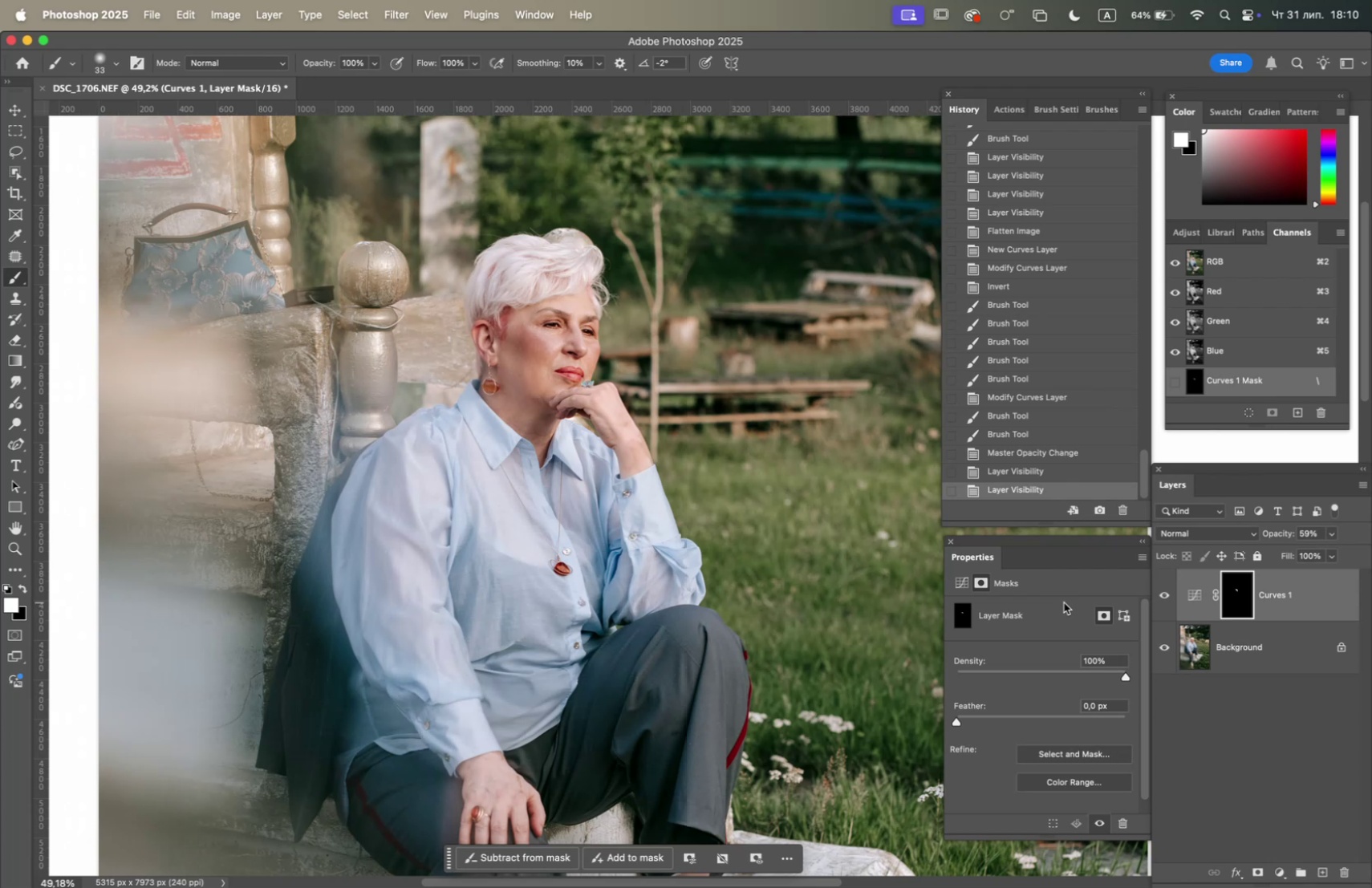 
wait(14.14)
 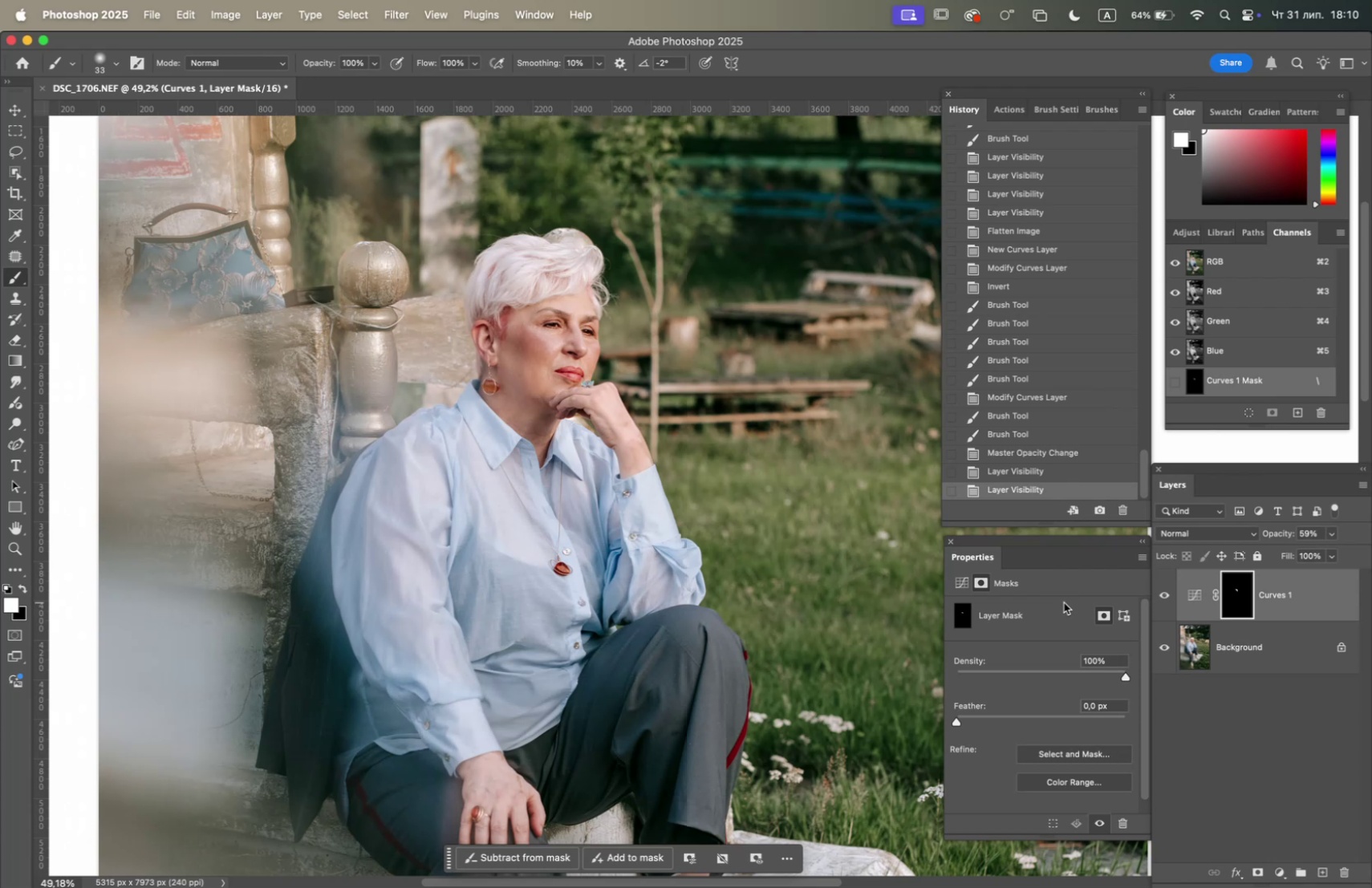 
left_click([1162, 591])
 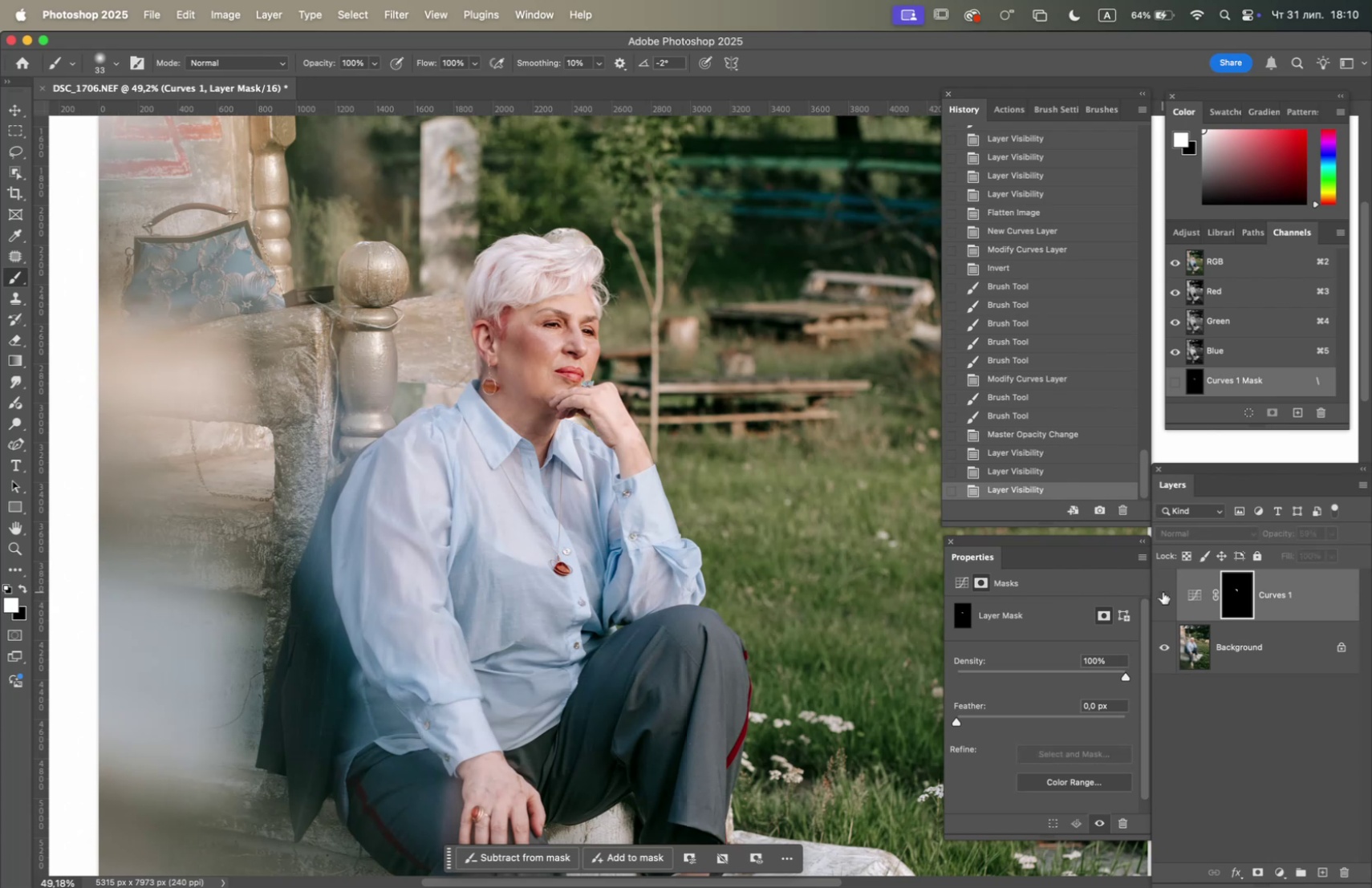 
left_click([1163, 591])
 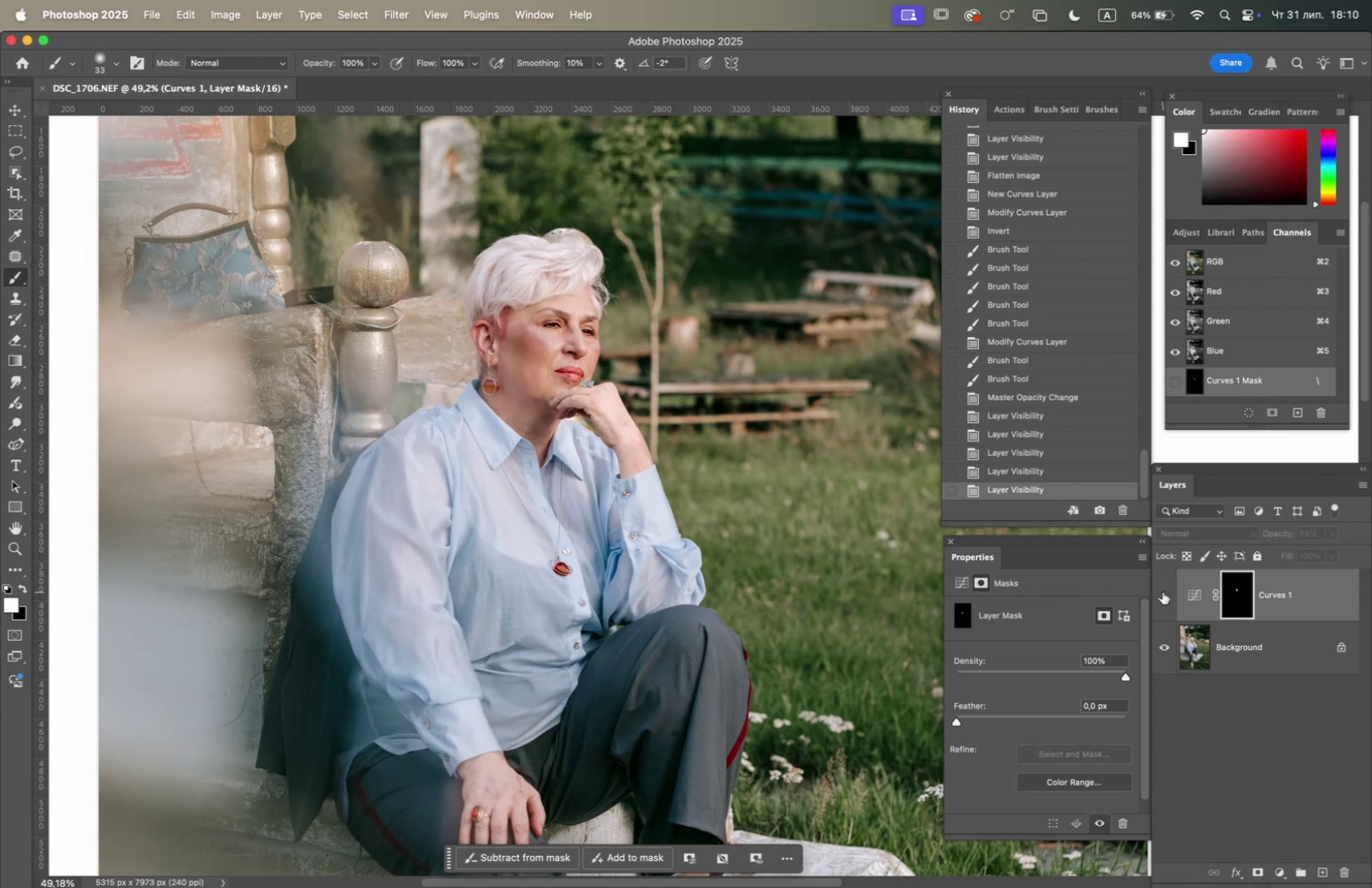 
double_click([1163, 591])
 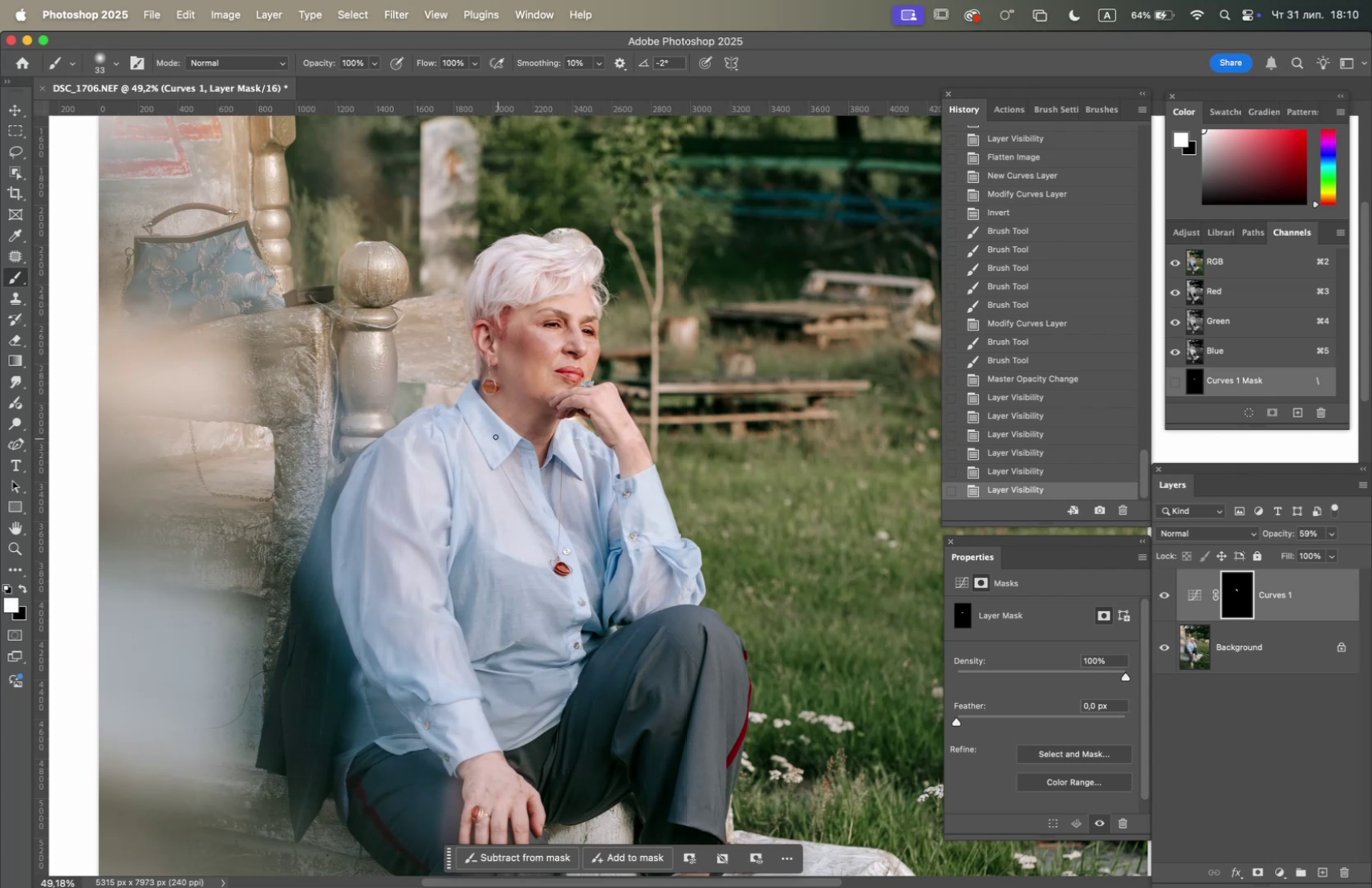 
hold_key(key=OptionLeft, duration=1.57)
scroll: coordinate [619, 444], scroll_direction: up, amount: 8.0
 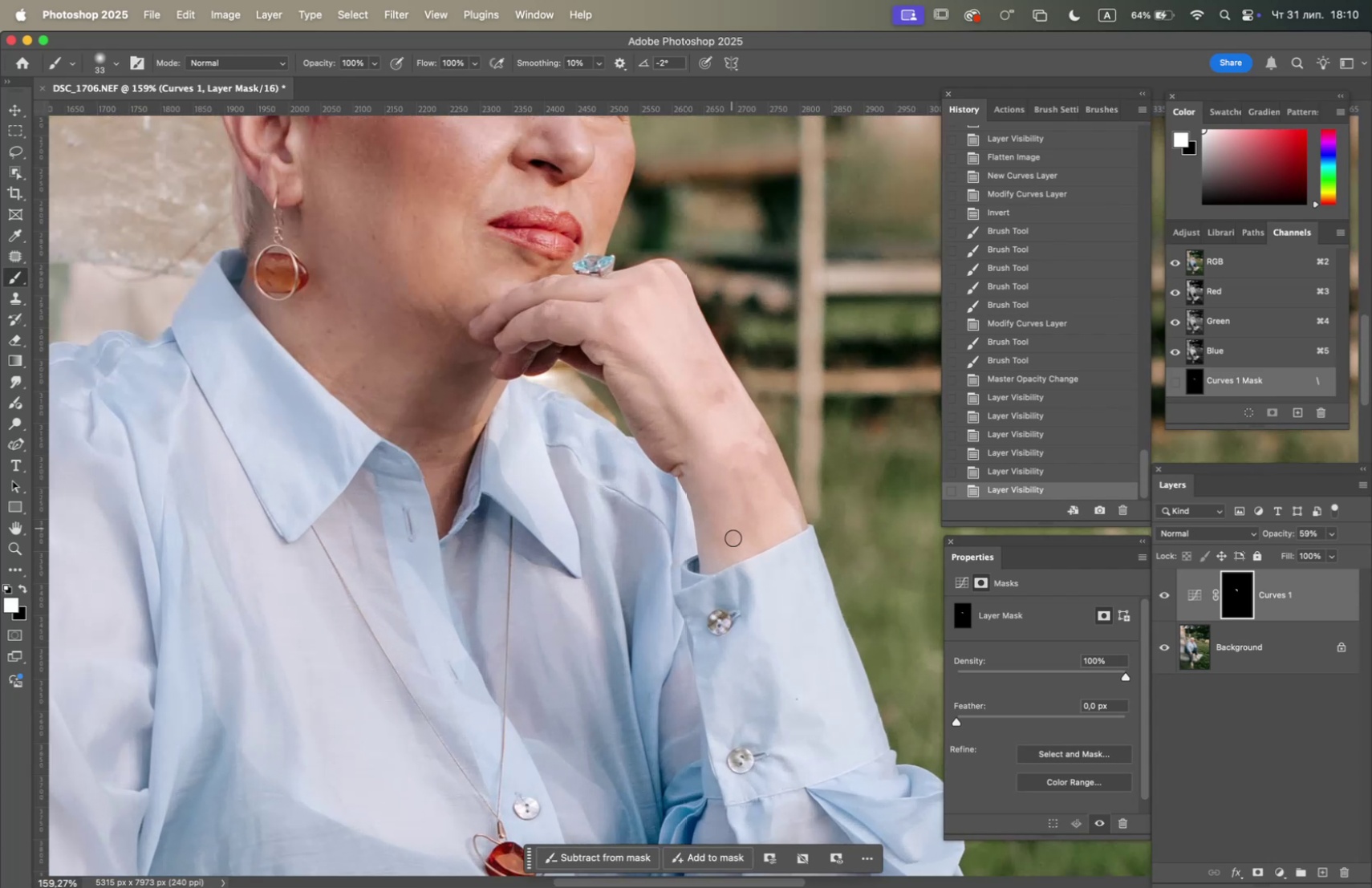 
left_click_drag(start_coordinate=[728, 554], to_coordinate=[704, 553])
 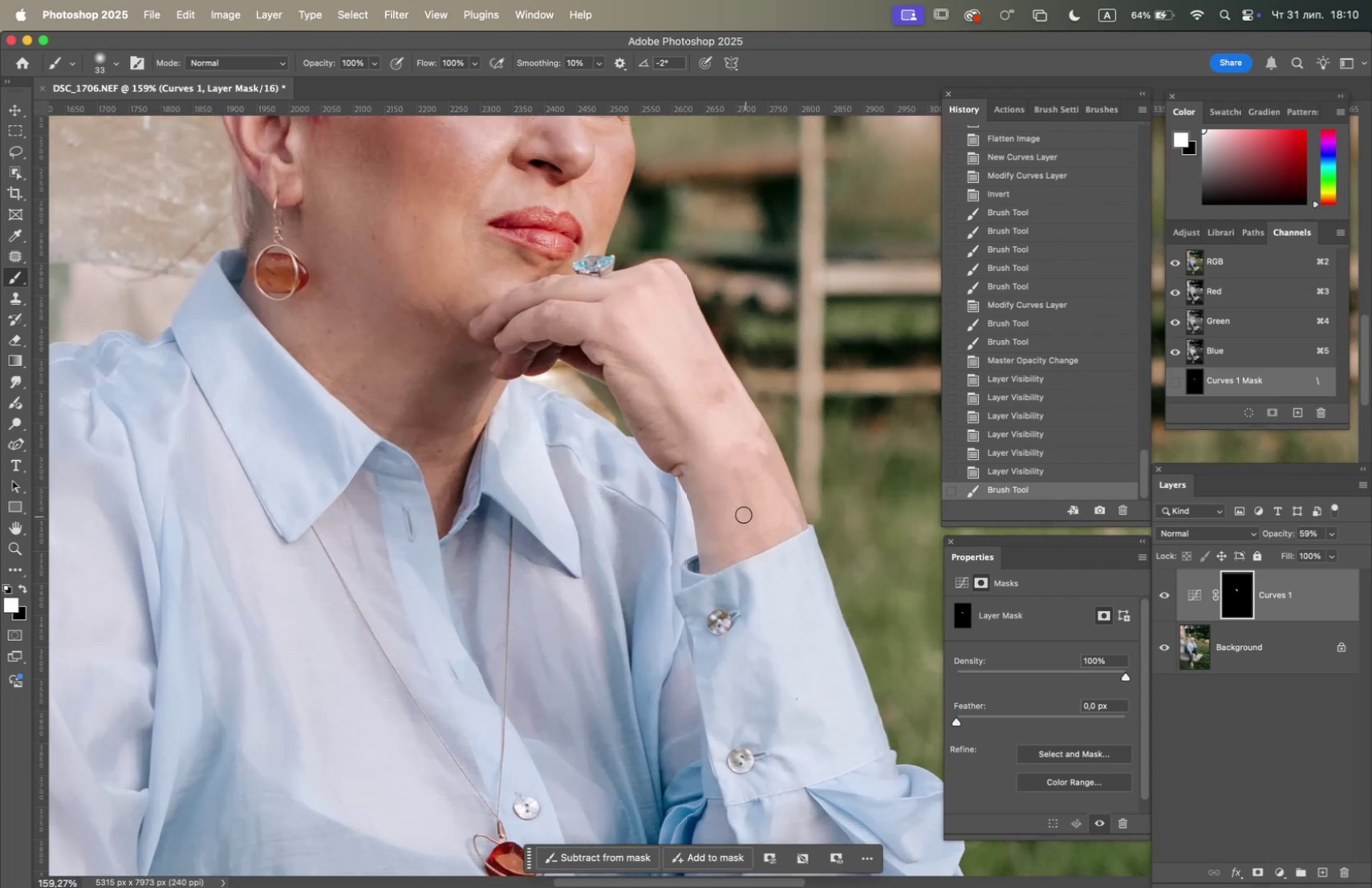 
hold_key(key=OptionLeft, duration=1.53)
scroll: coordinate [670, 483], scroll_direction: down, amount: 10.0
 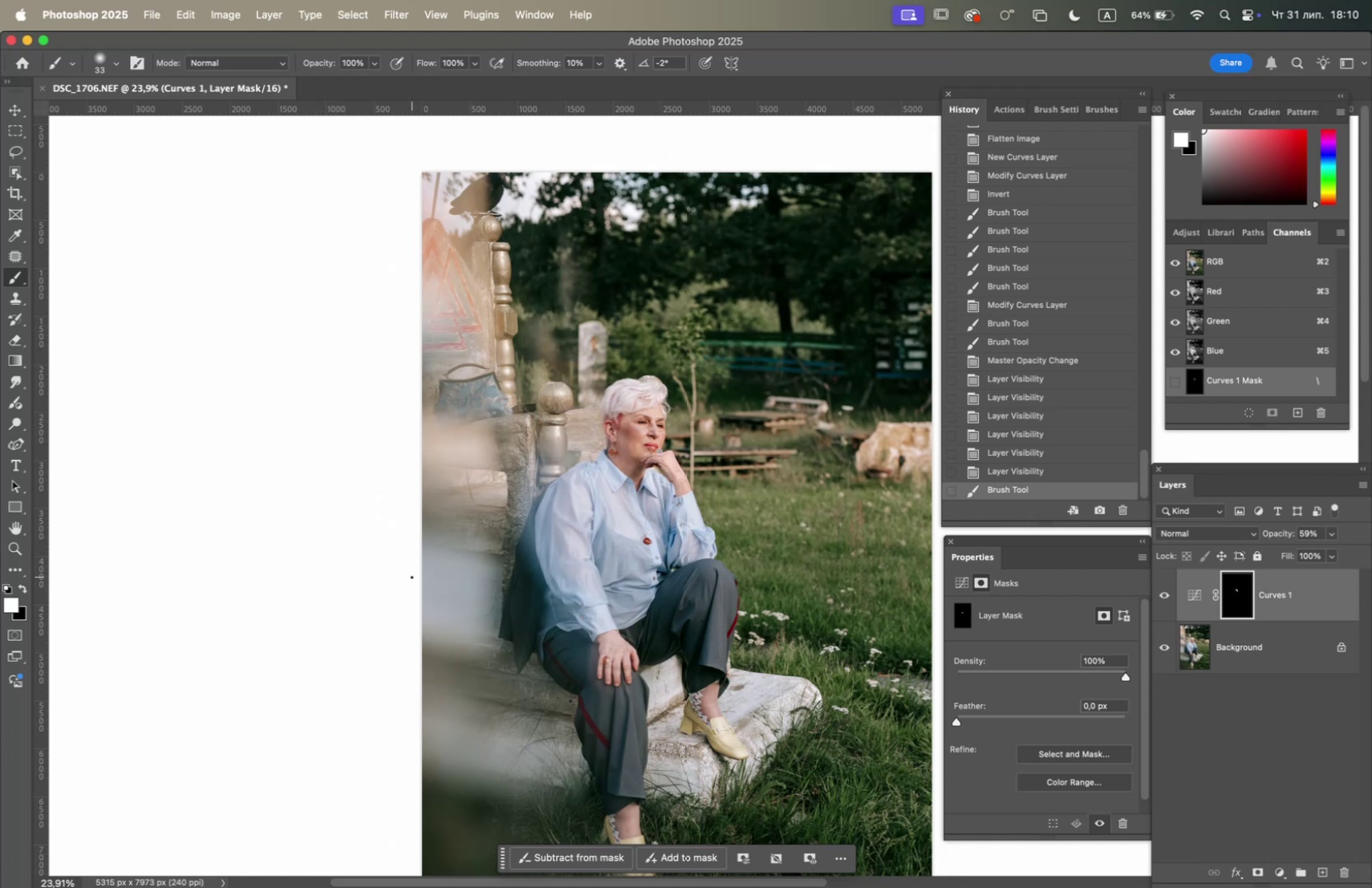 
wait(24.37)
 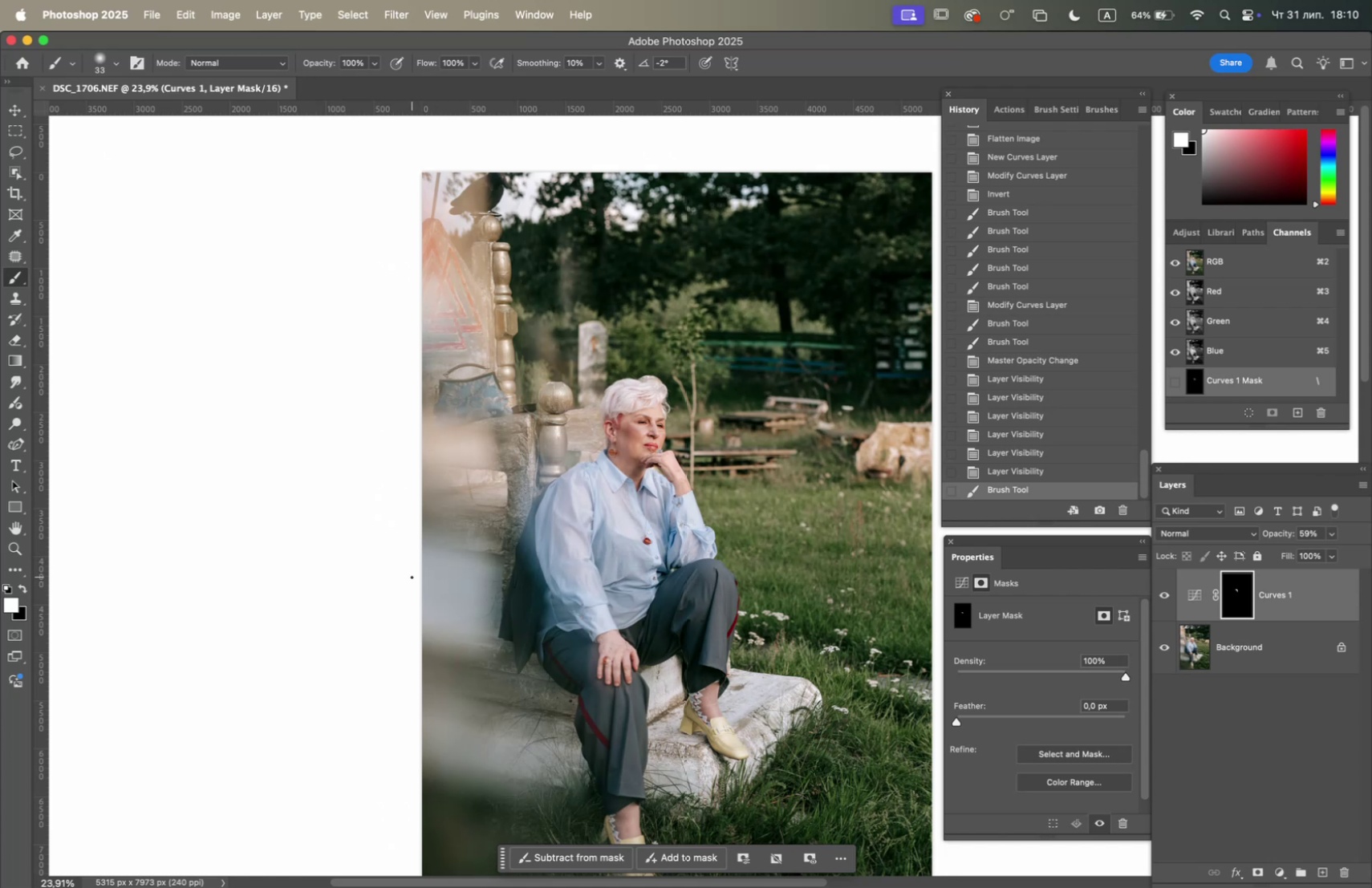 
left_click([1158, 595])
 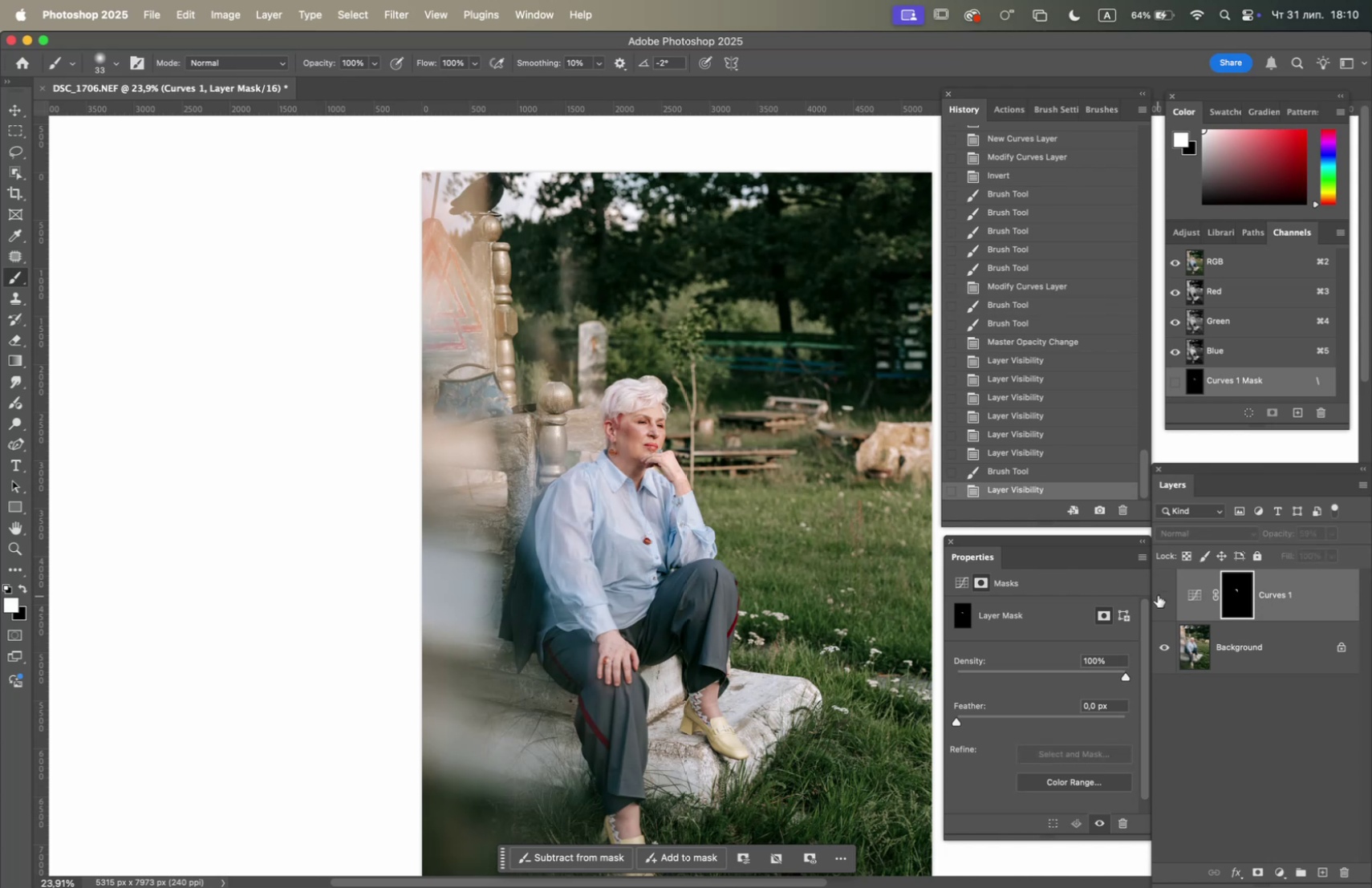 
left_click([1158, 594])
 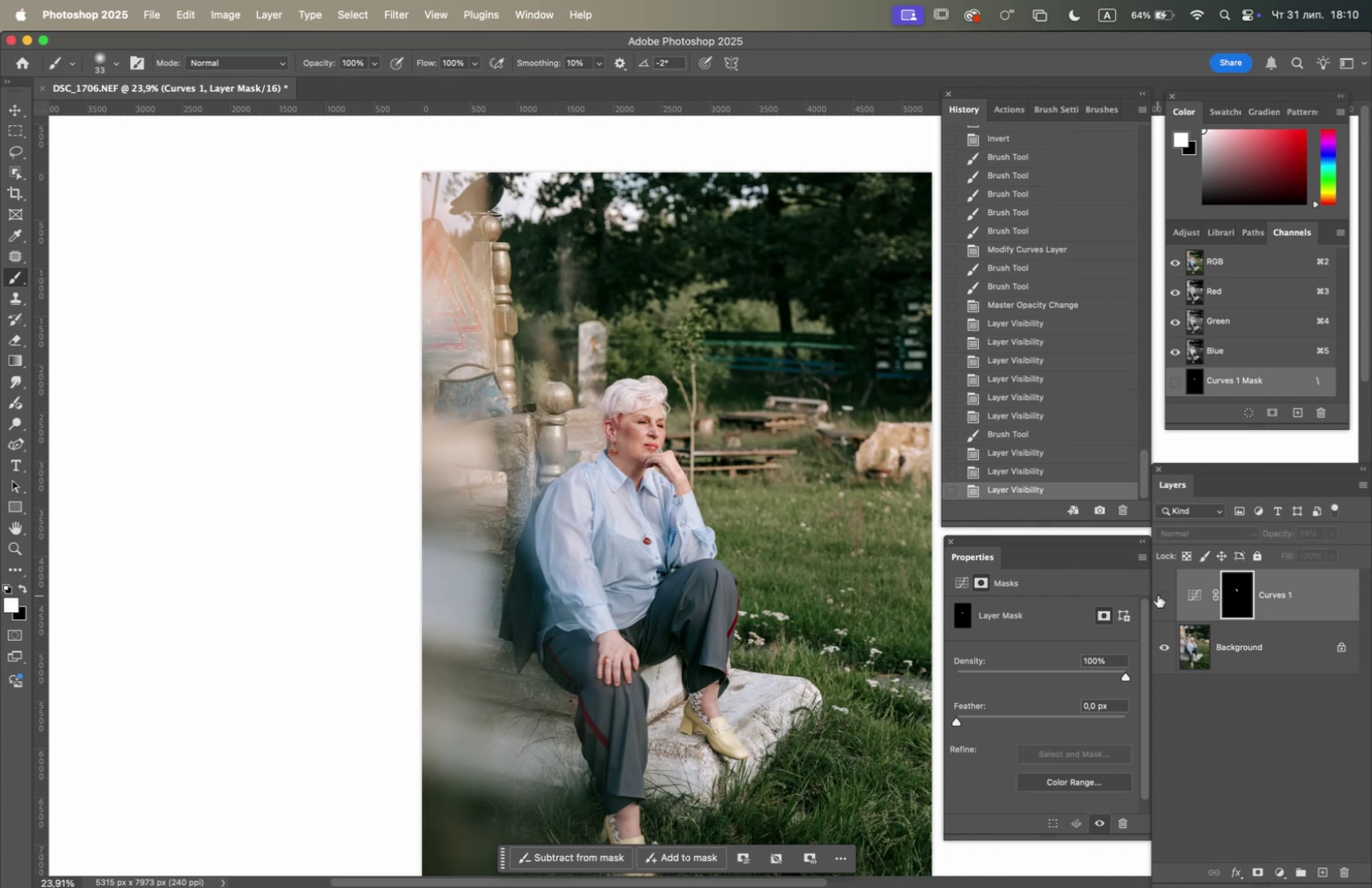 
double_click([1158, 594])
 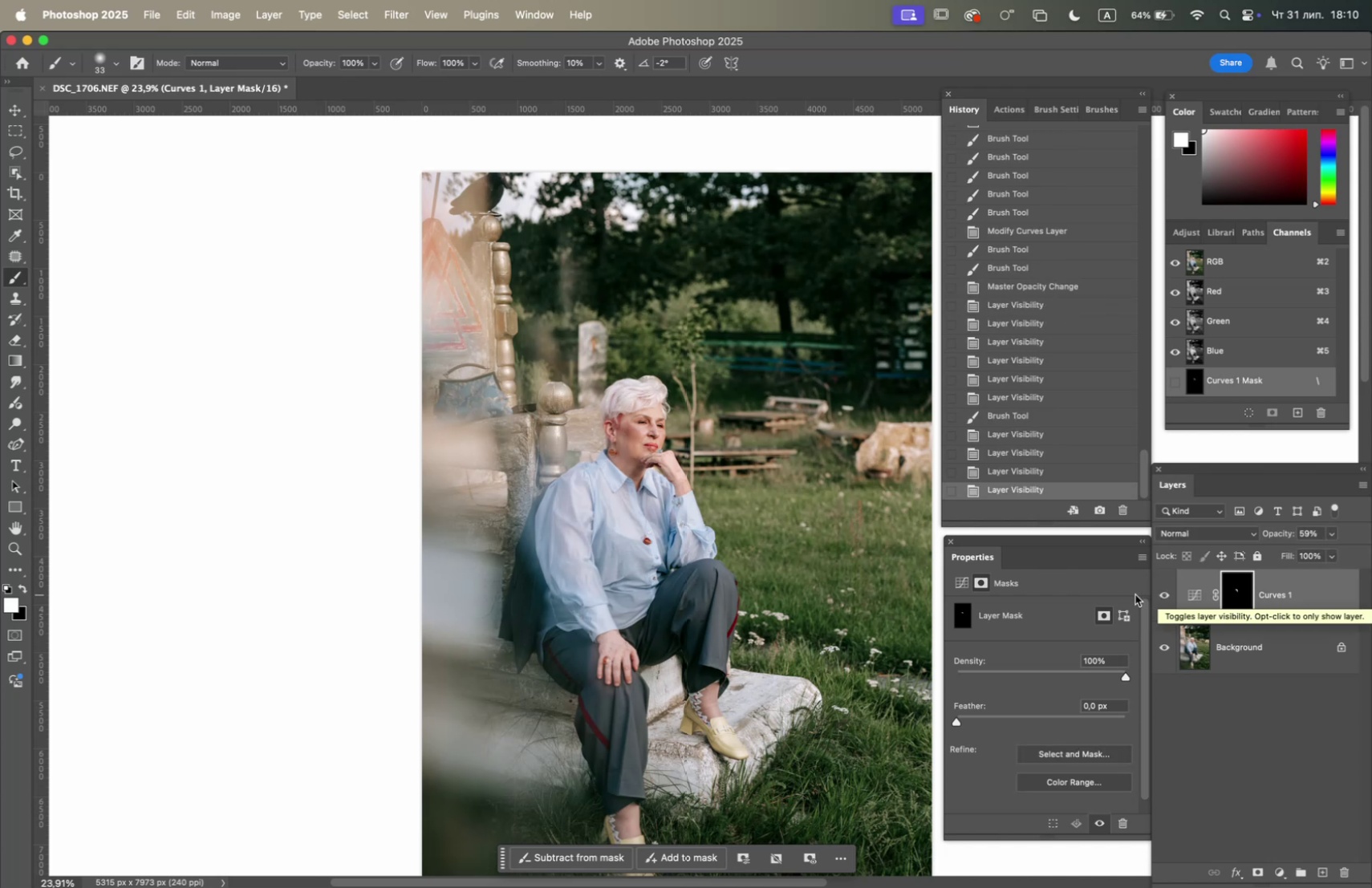 
hold_key(key=OptionLeft, duration=2.97)
scroll: coordinate [669, 484], scroll_direction: up, amount: 13.0
 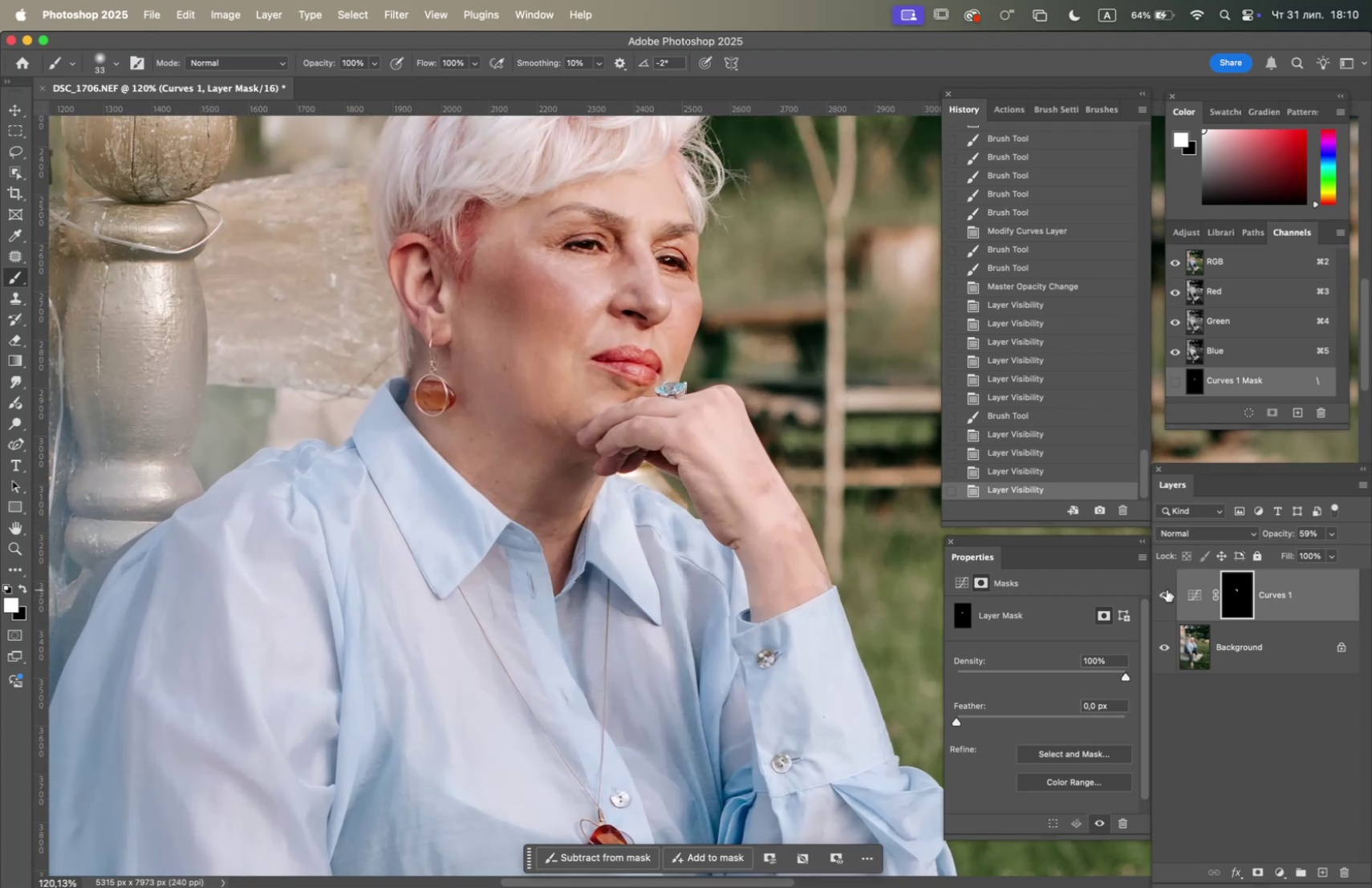 
left_click([1167, 594])
 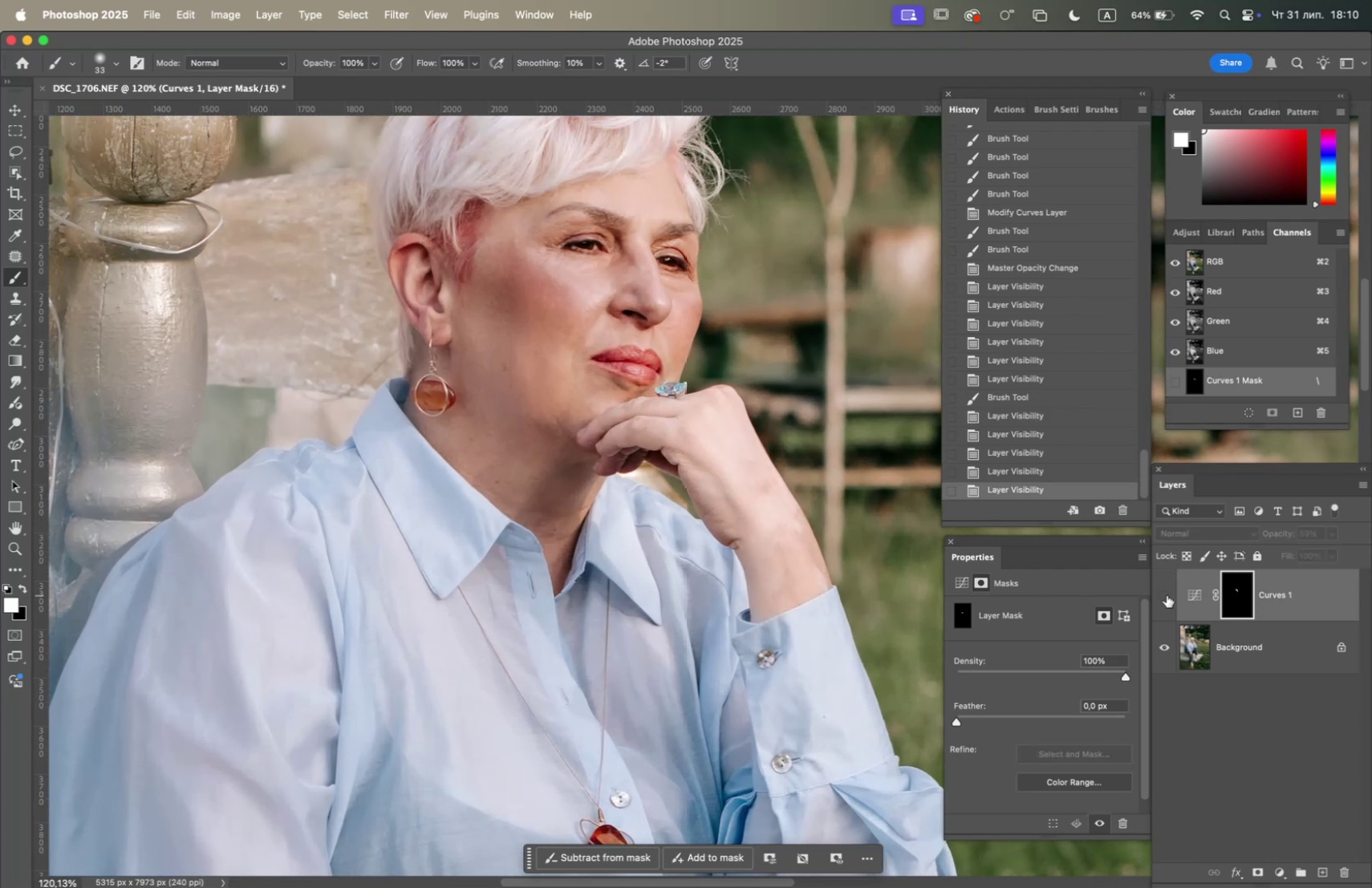 
left_click([1167, 594])
 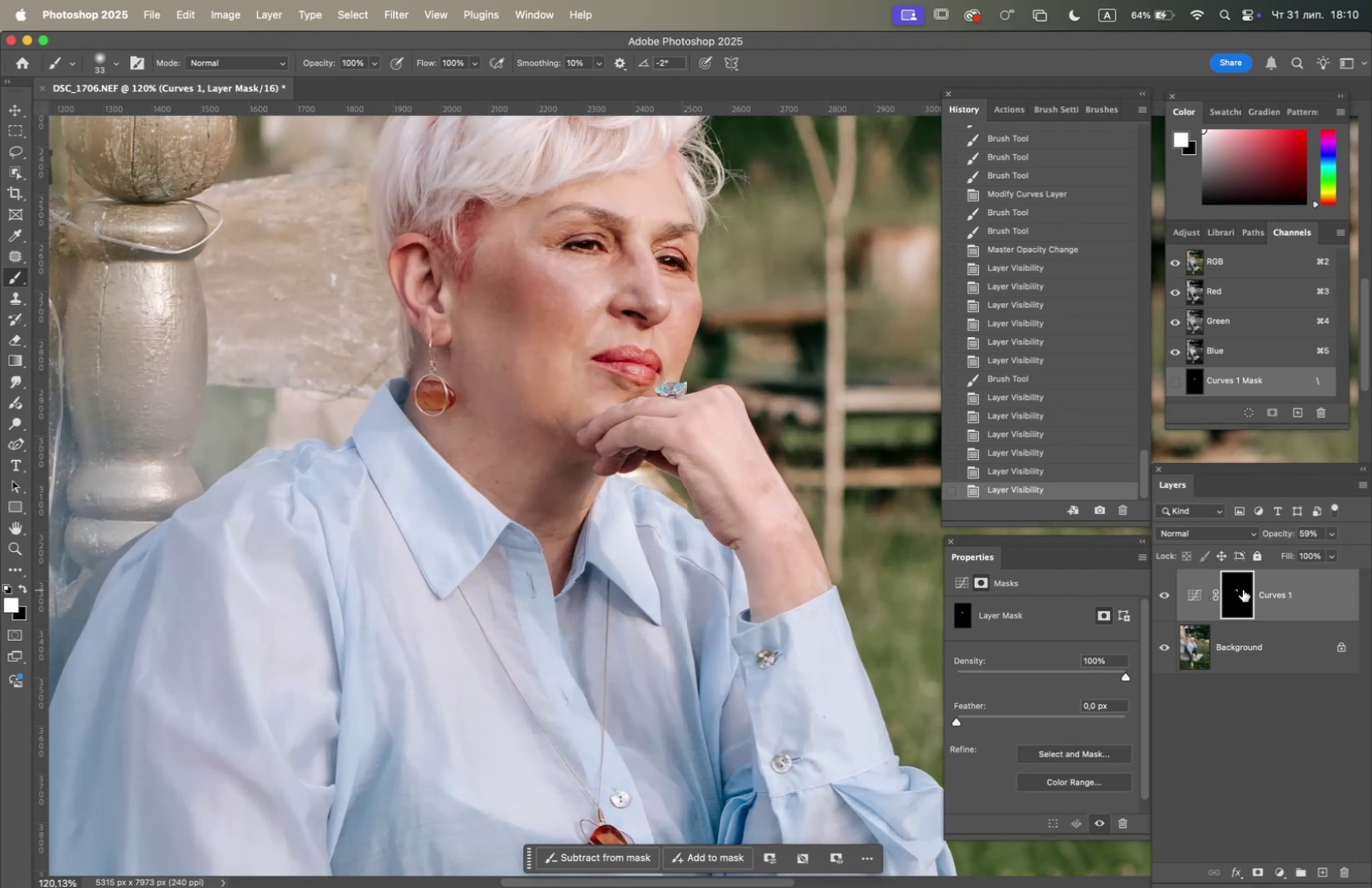 
hold_key(key=OptionLeft, duration=2.41)
scroll: coordinate [733, 495], scroll_direction: down, amount: 9.0
 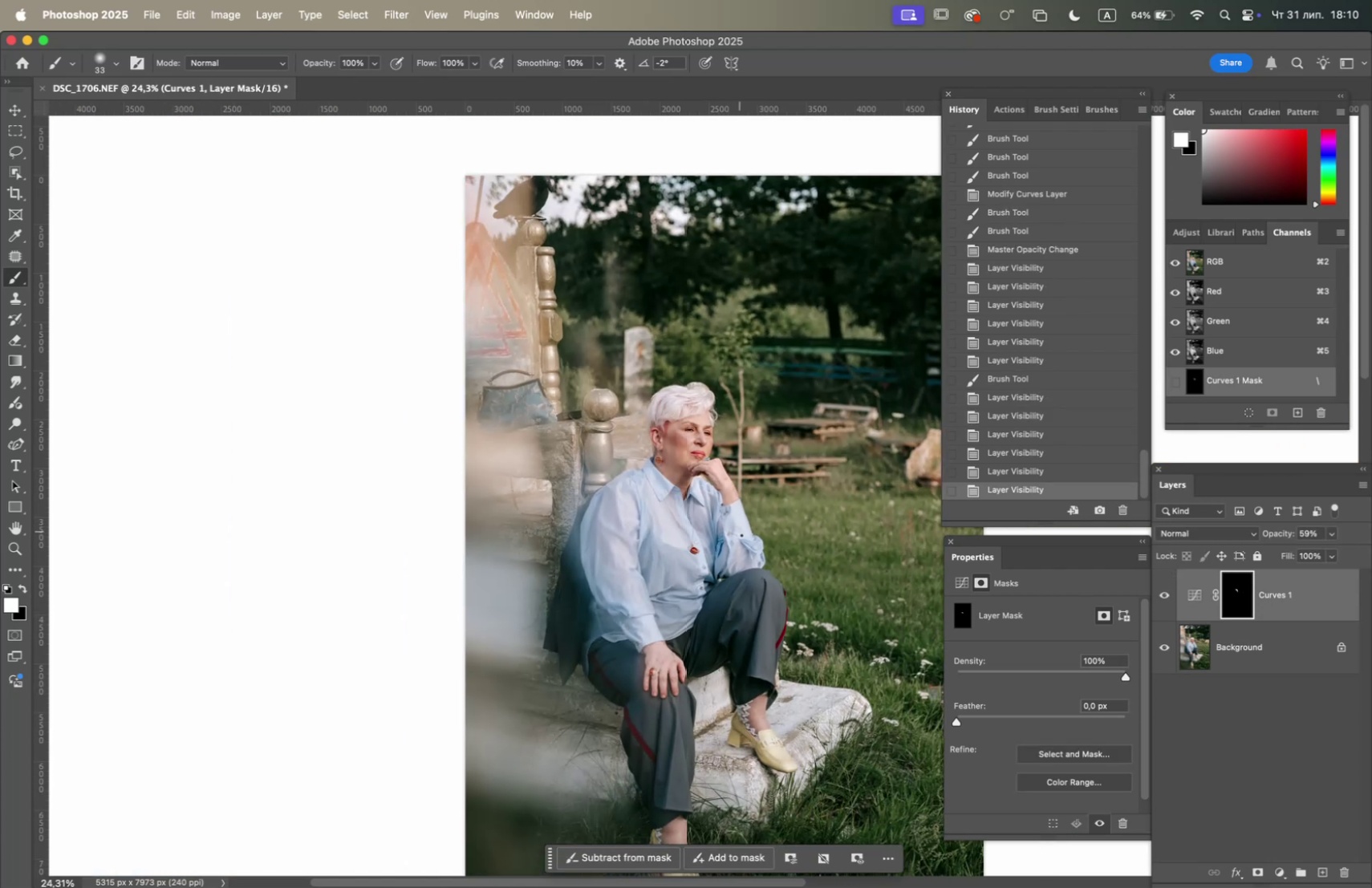 
hold_key(key=Space, duration=1.41)
 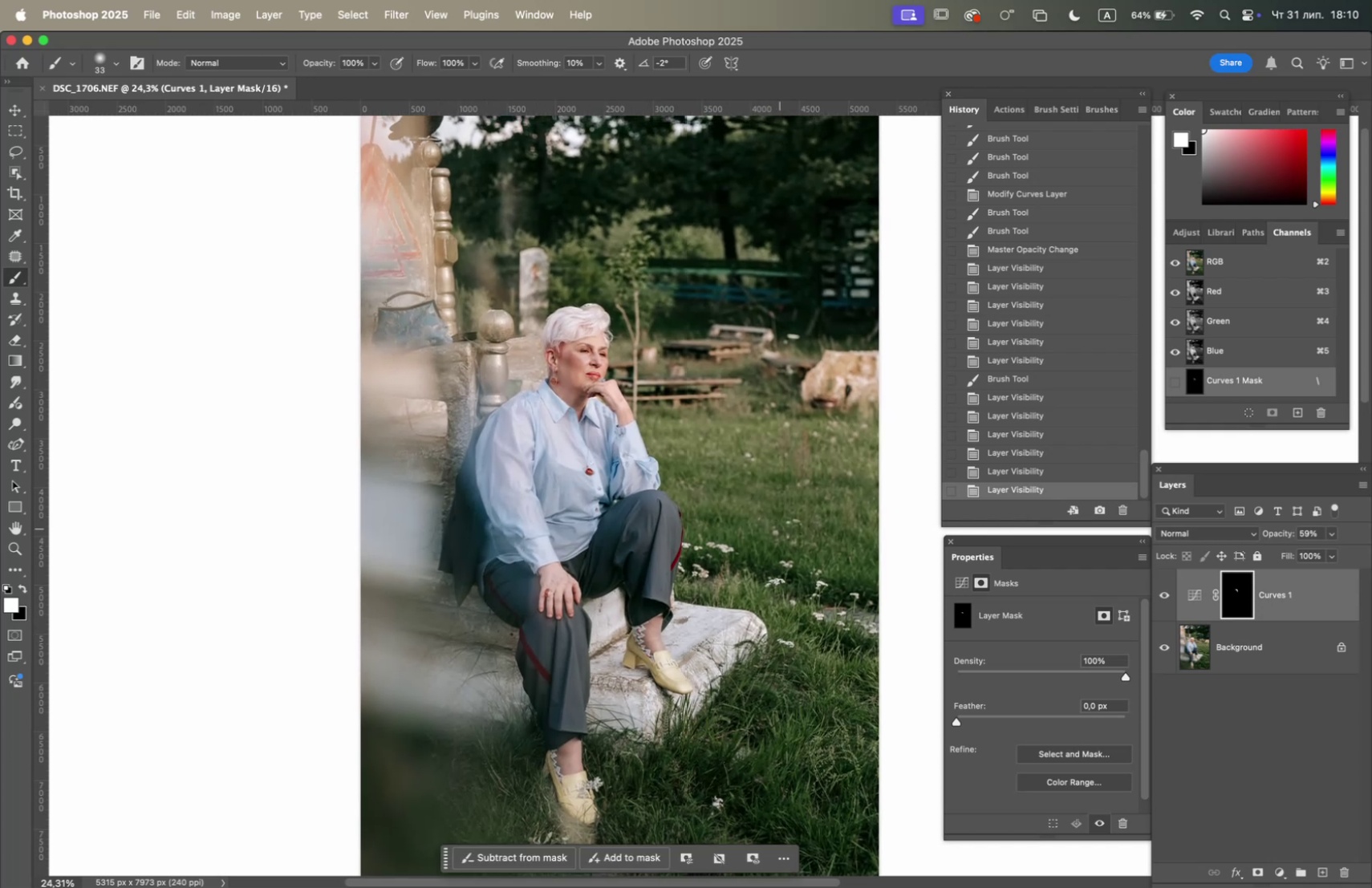 
left_click_drag(start_coordinate=[738, 542], to_coordinate=[634, 464])
 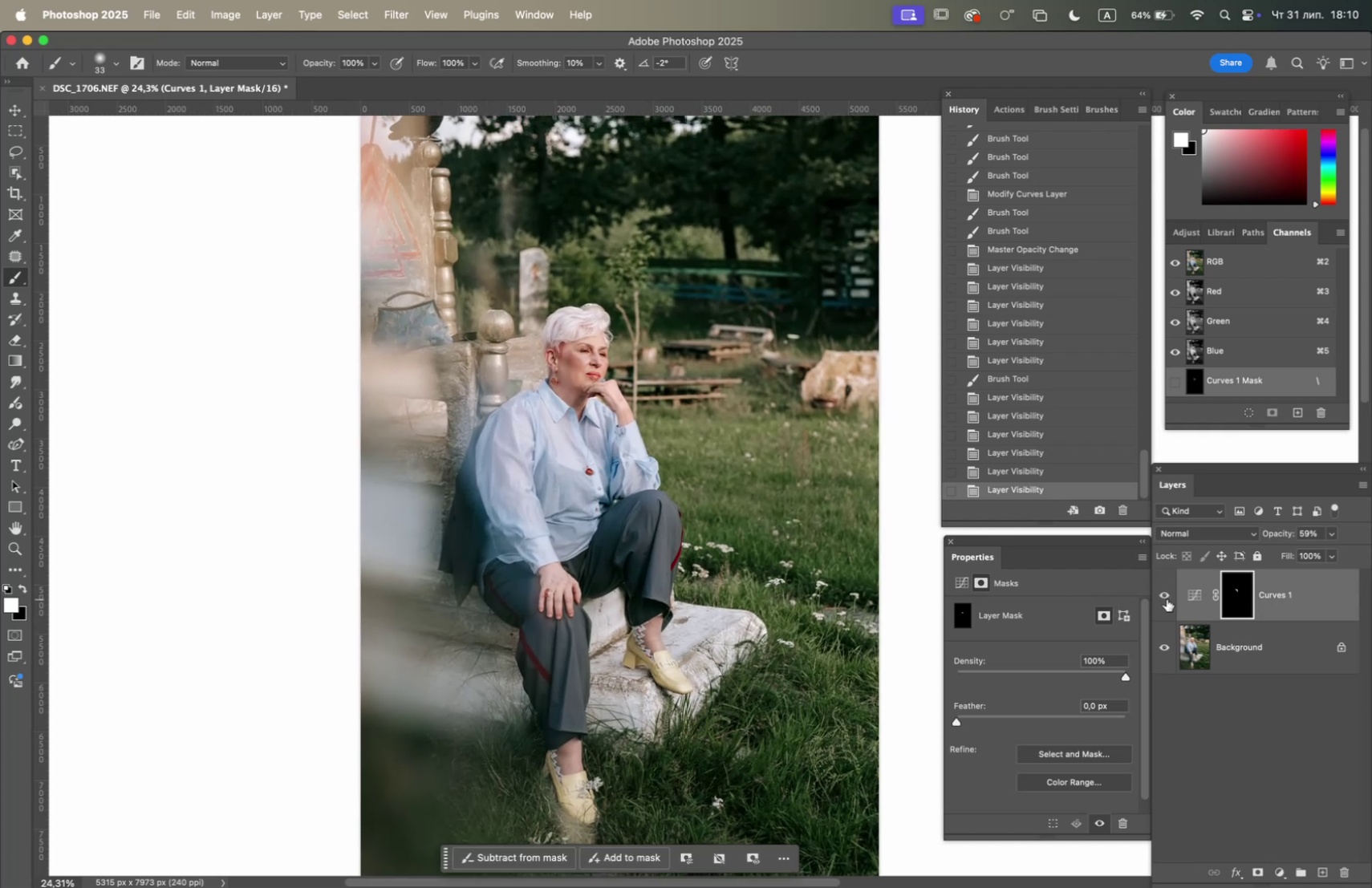 
left_click([1165, 593])
 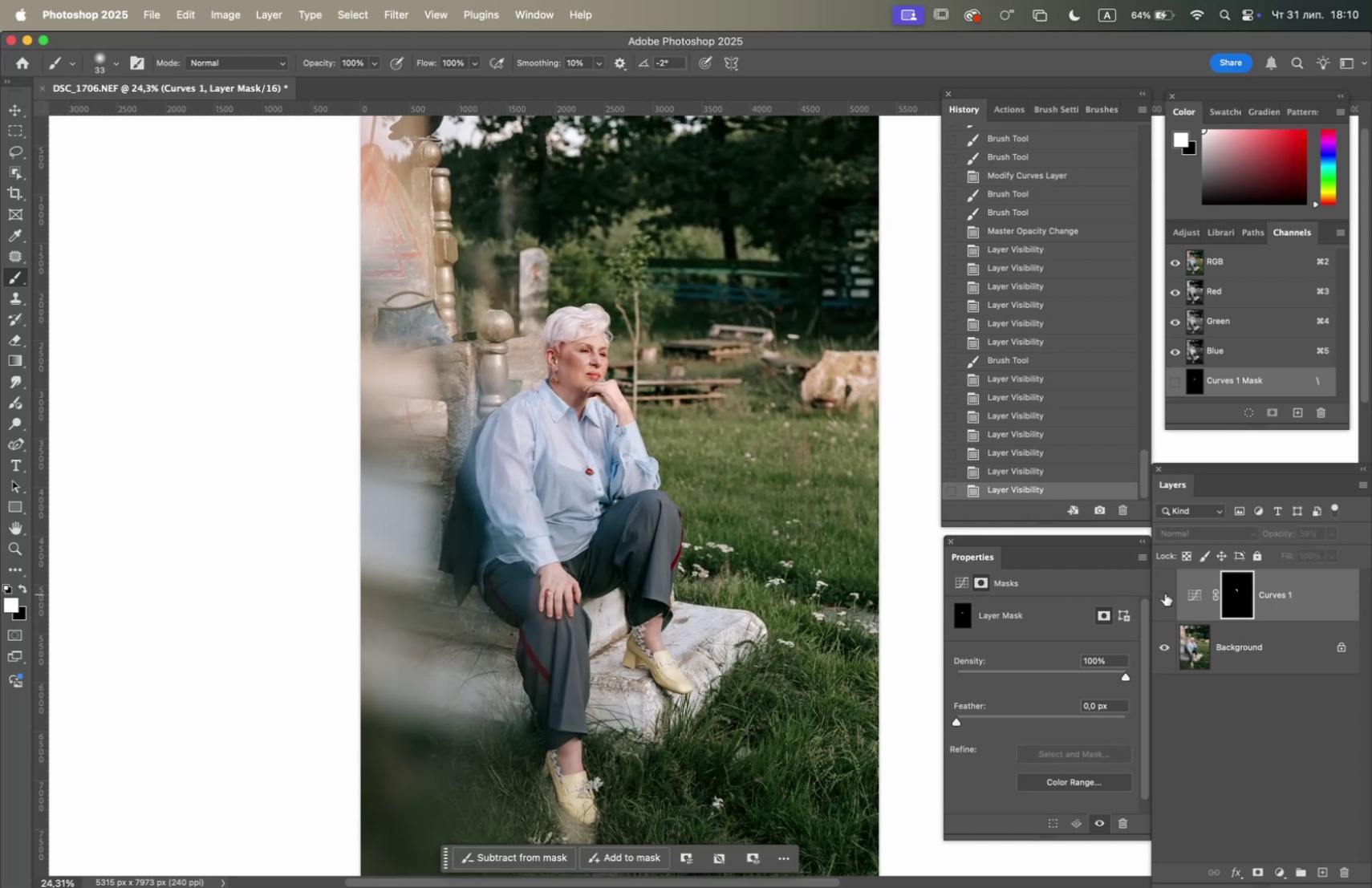 
left_click([1165, 593])
 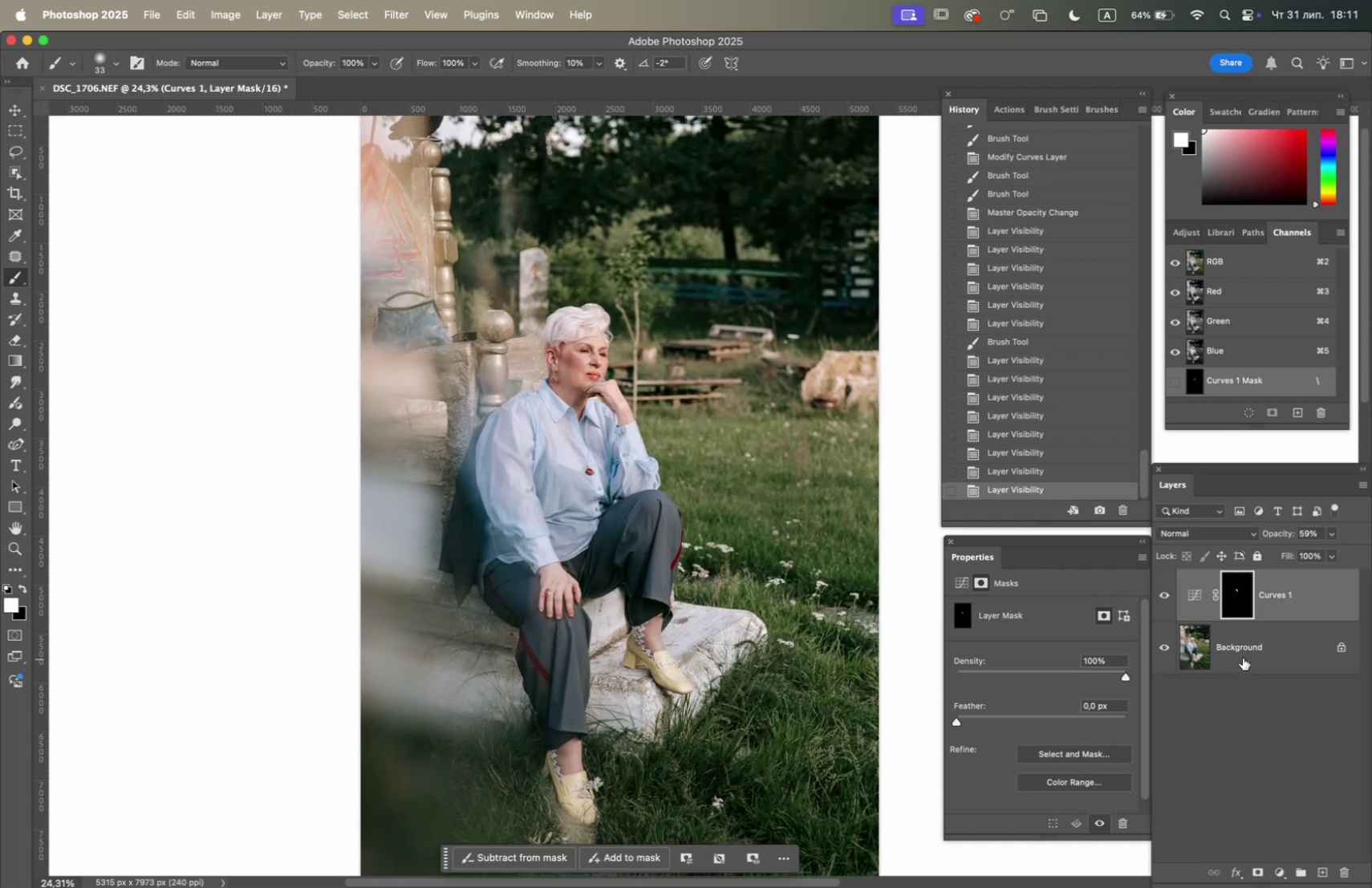 
right_click([1240, 643])
 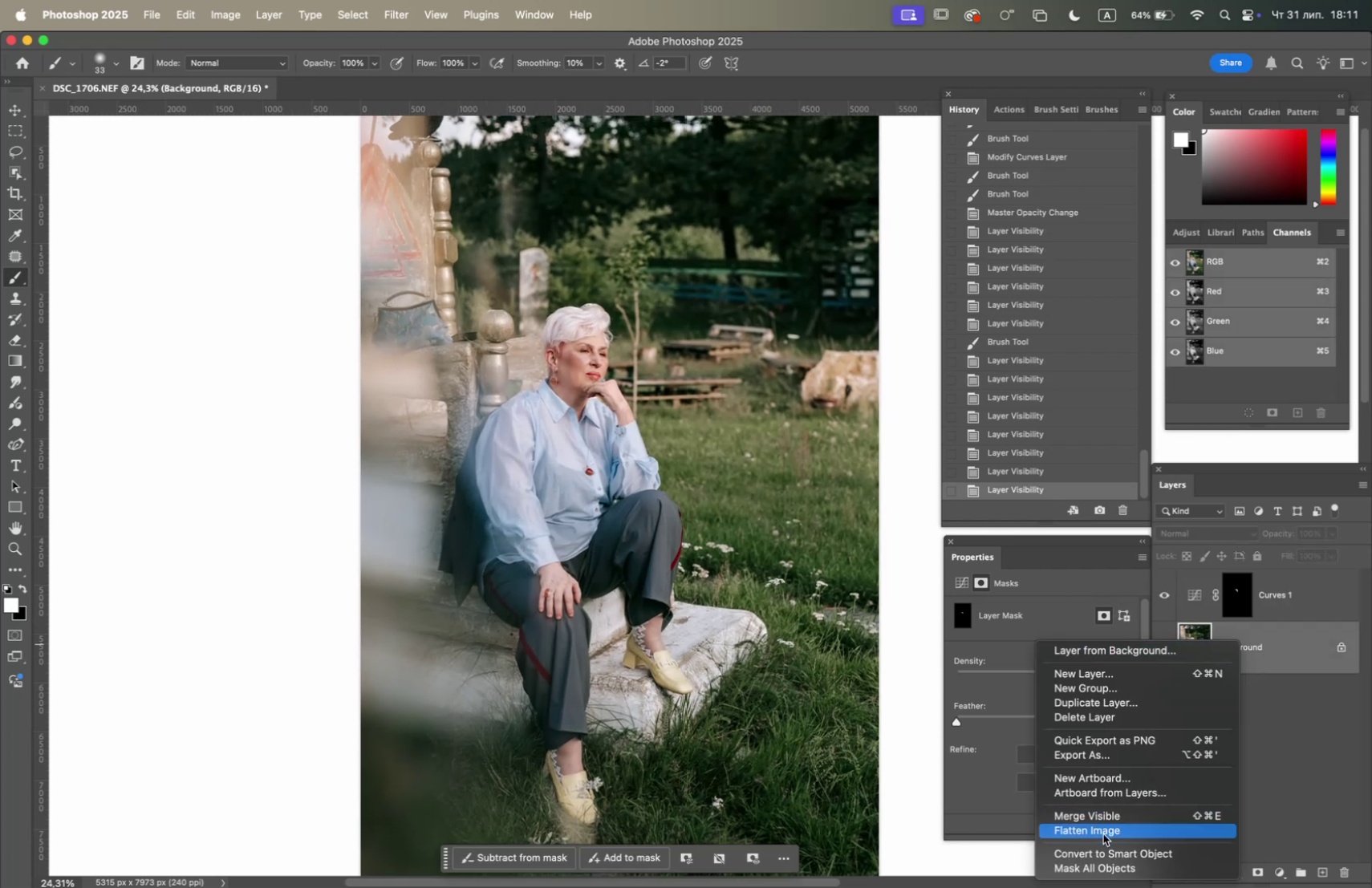 
left_click([1103, 834])
 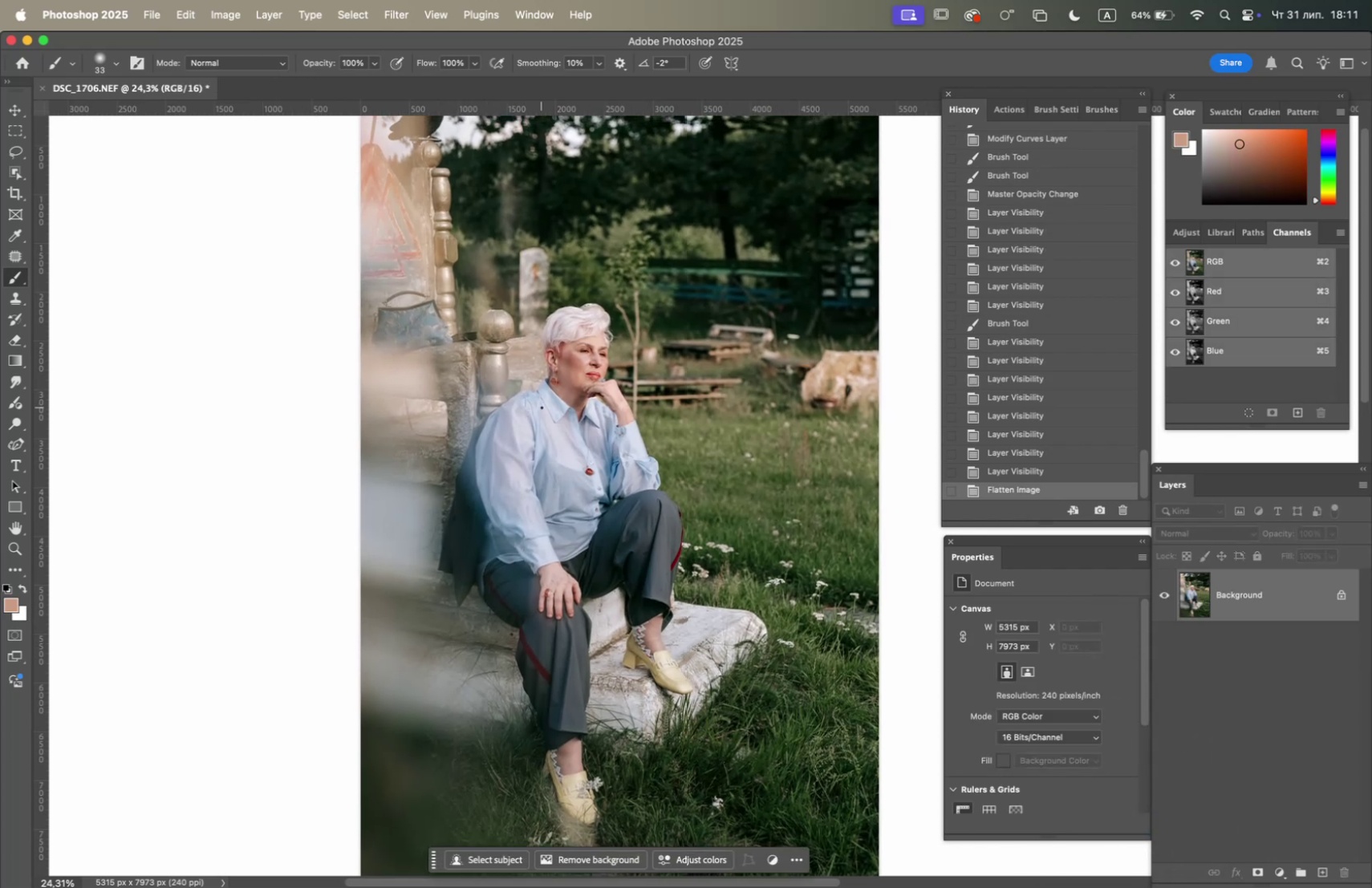 
hold_key(key=OptionLeft, duration=1.17)
scroll: coordinate [557, 408], scroll_direction: down, amount: 1.0
 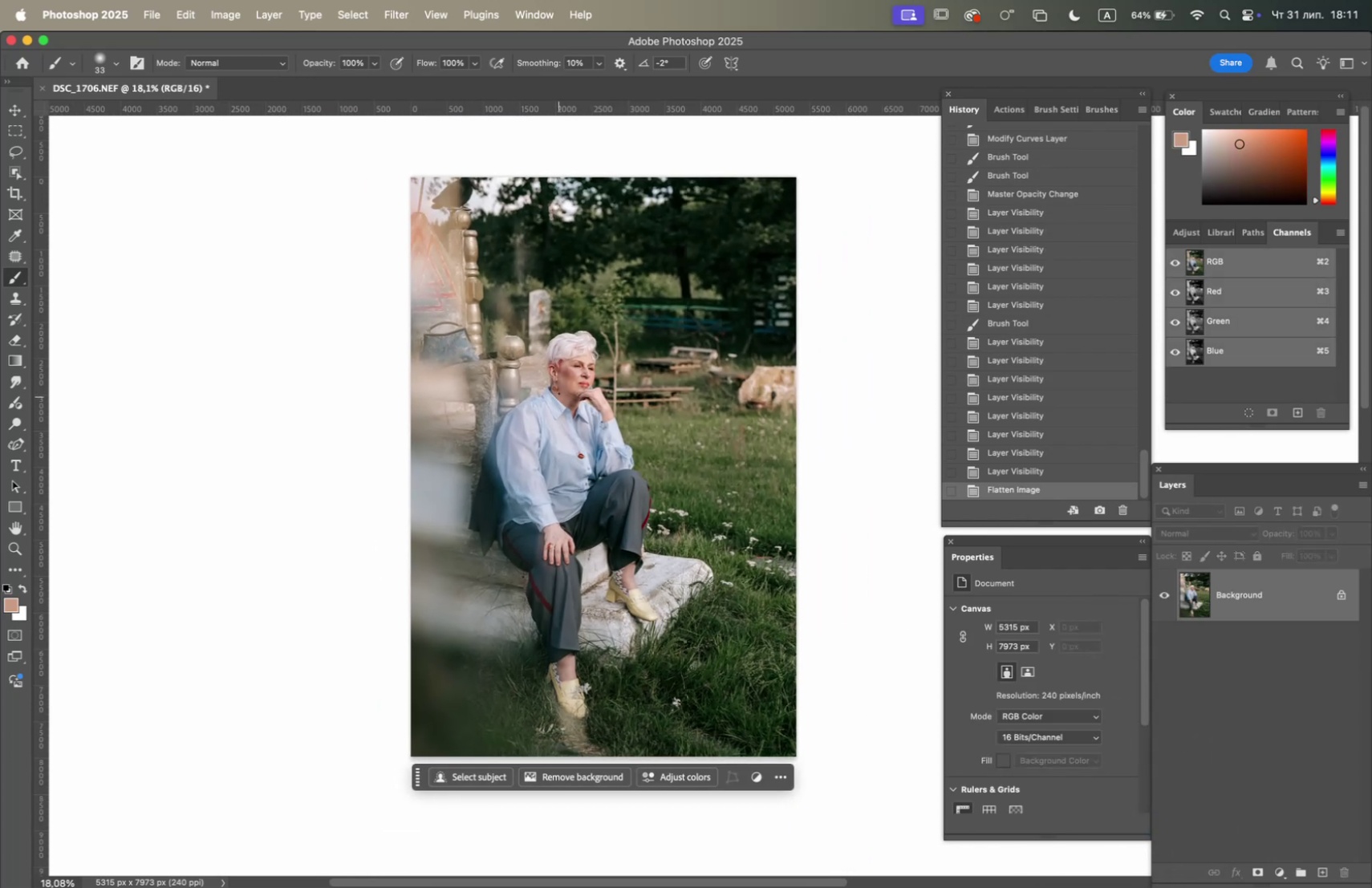 
hold_key(key=Space, duration=0.6)
 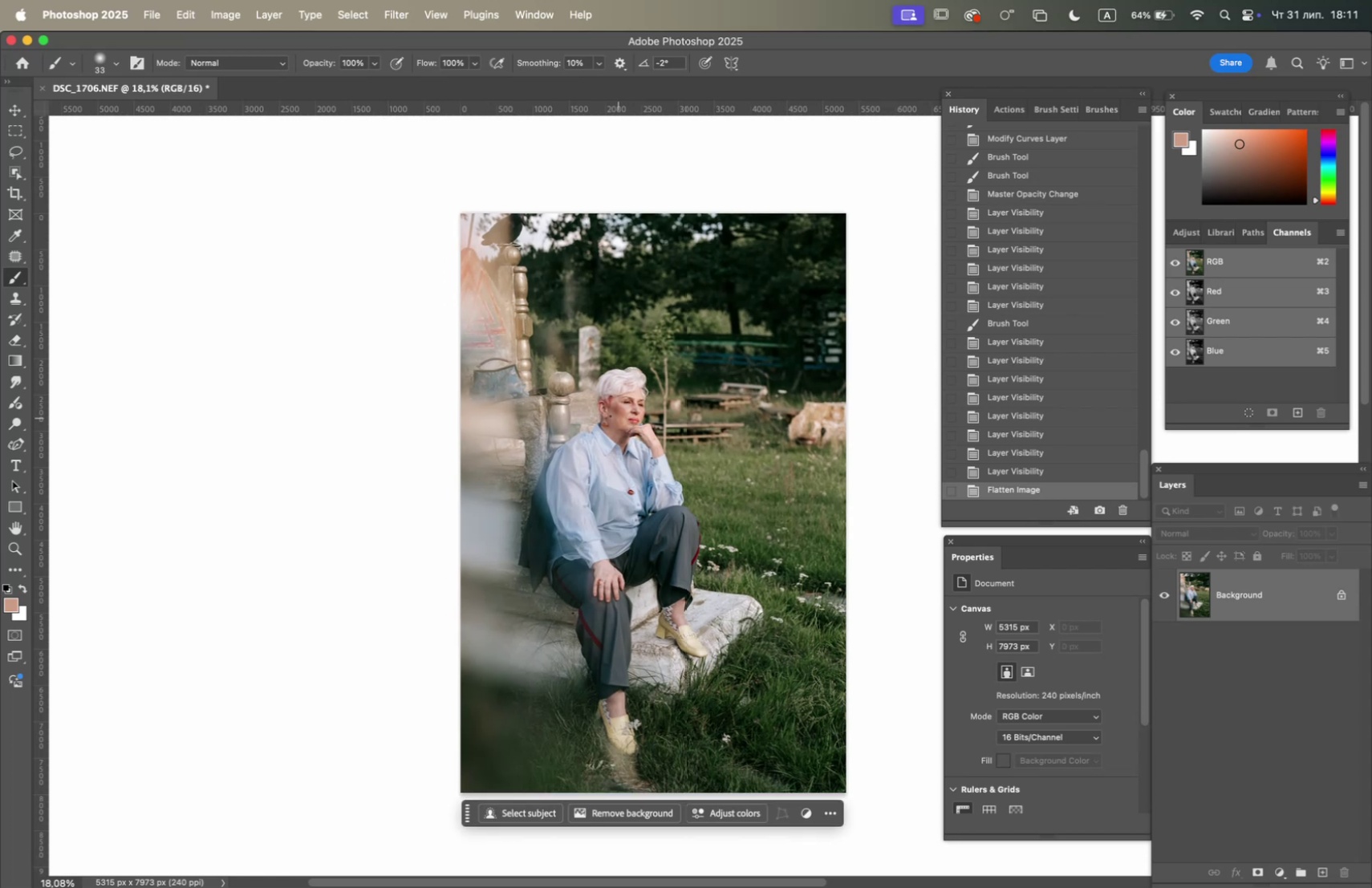 
left_click_drag(start_coordinate=[579, 390], to_coordinate=[629, 427])
 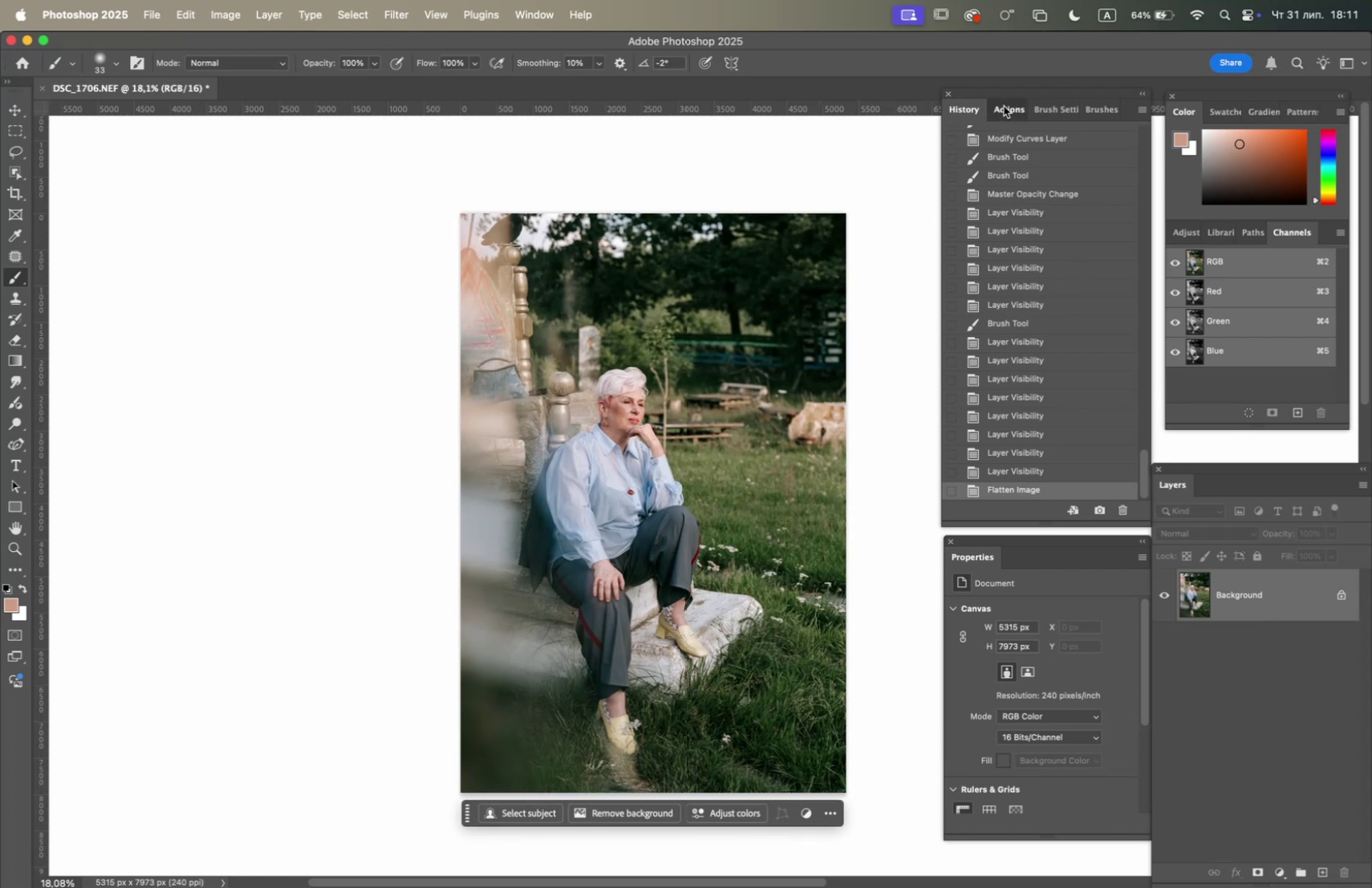 
left_click([1028, 265])
 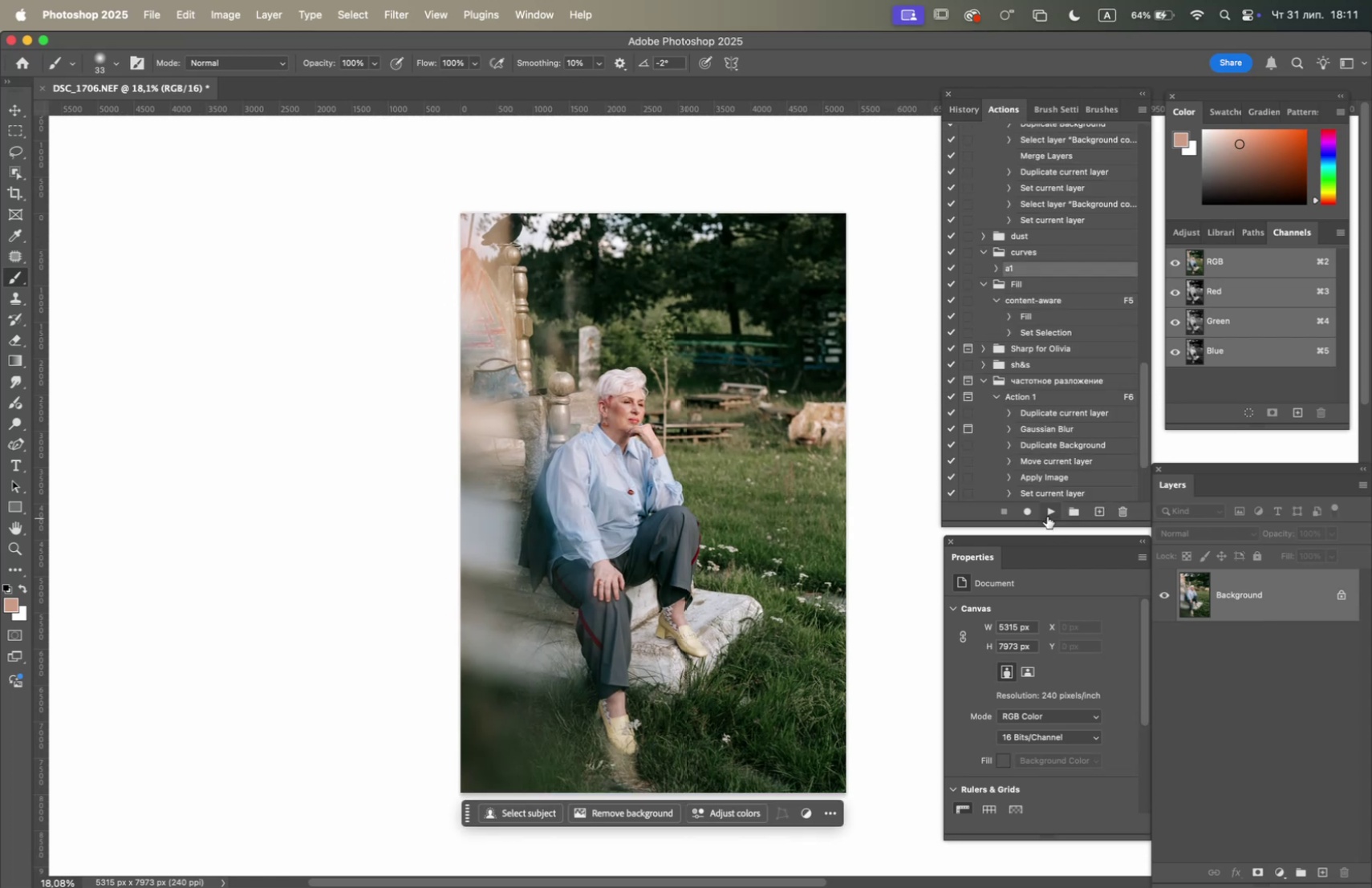 
left_click([1047, 515])
 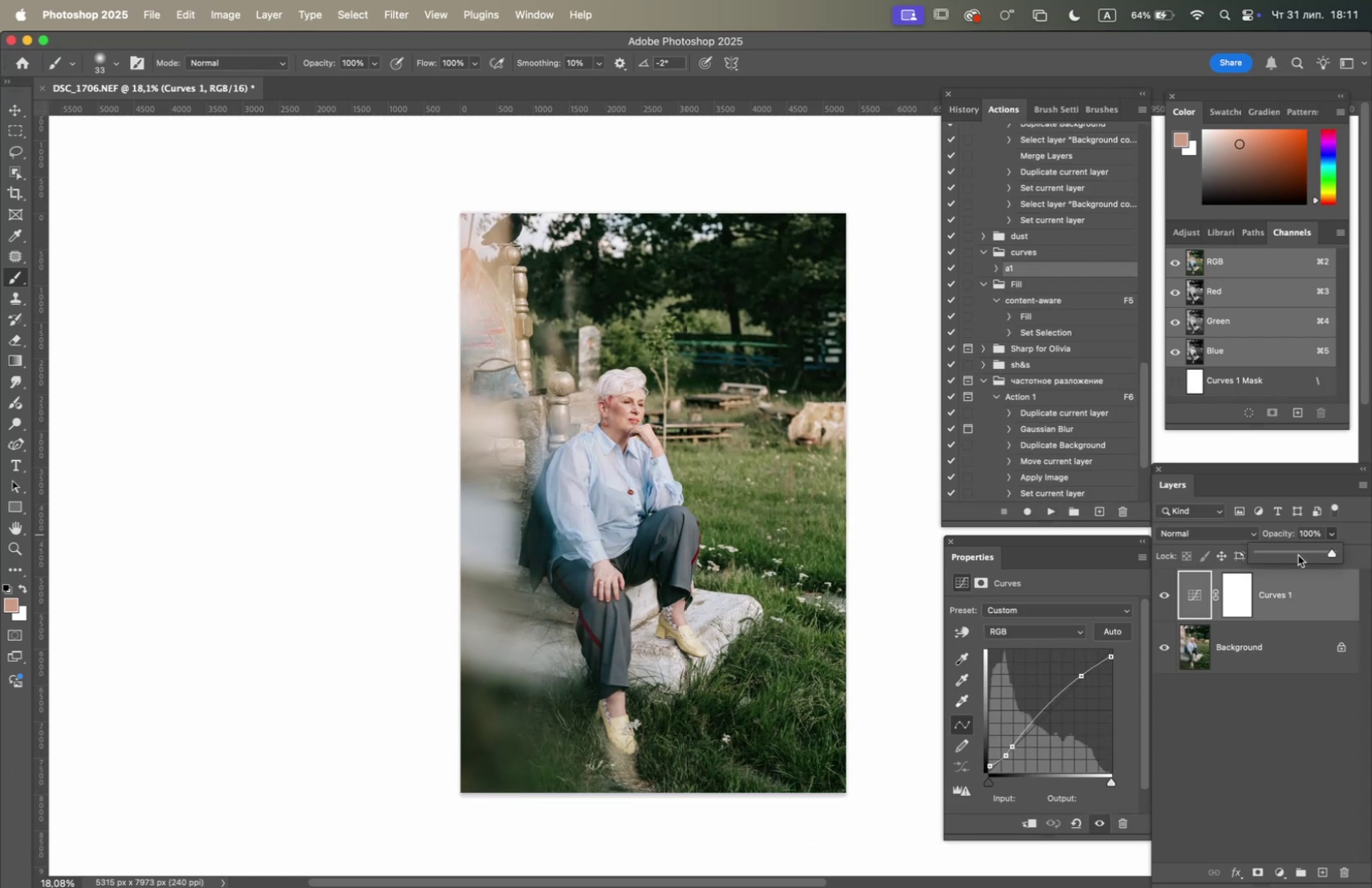 
left_click([1269, 550])
 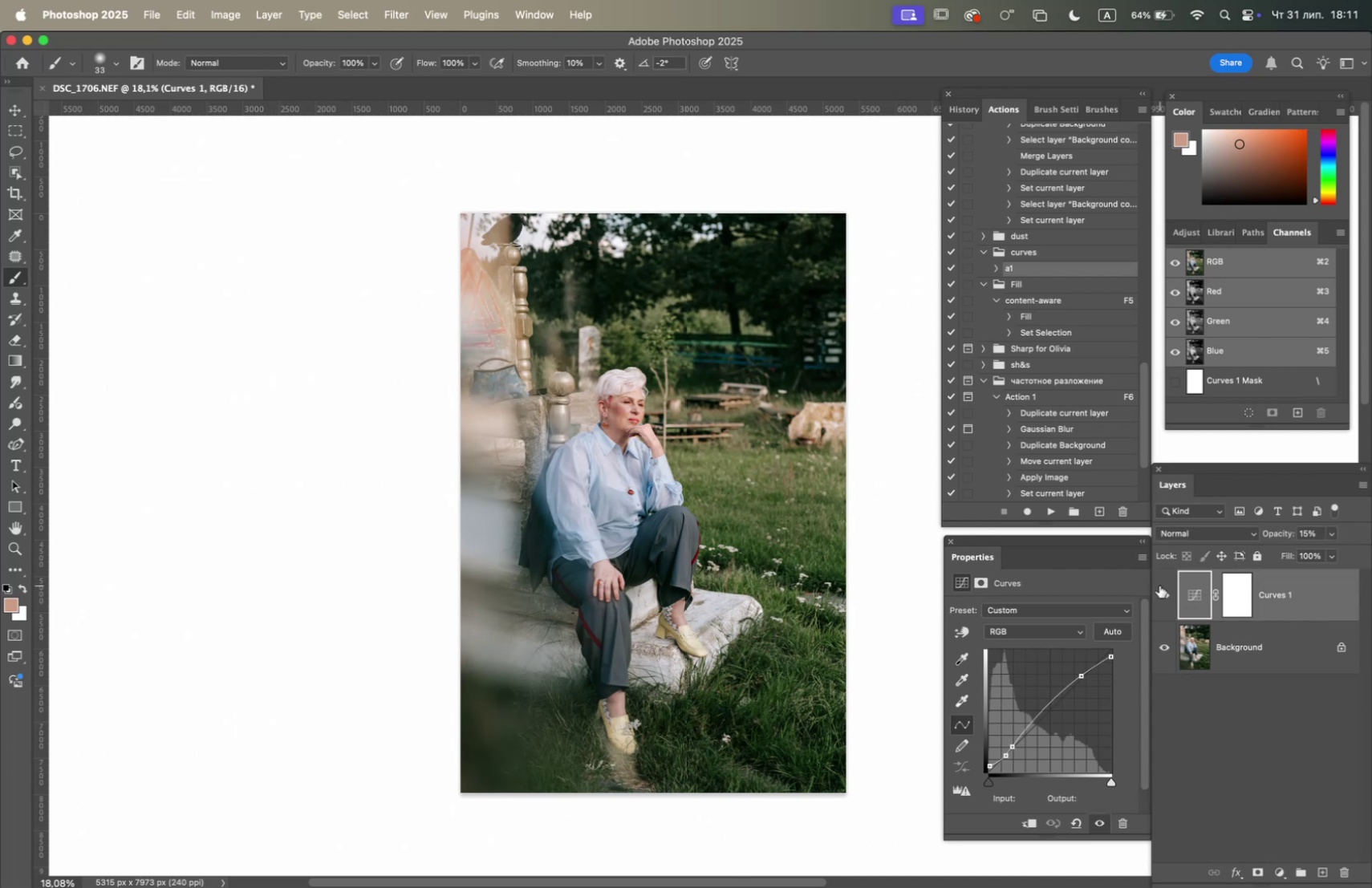 
wait(7.42)
 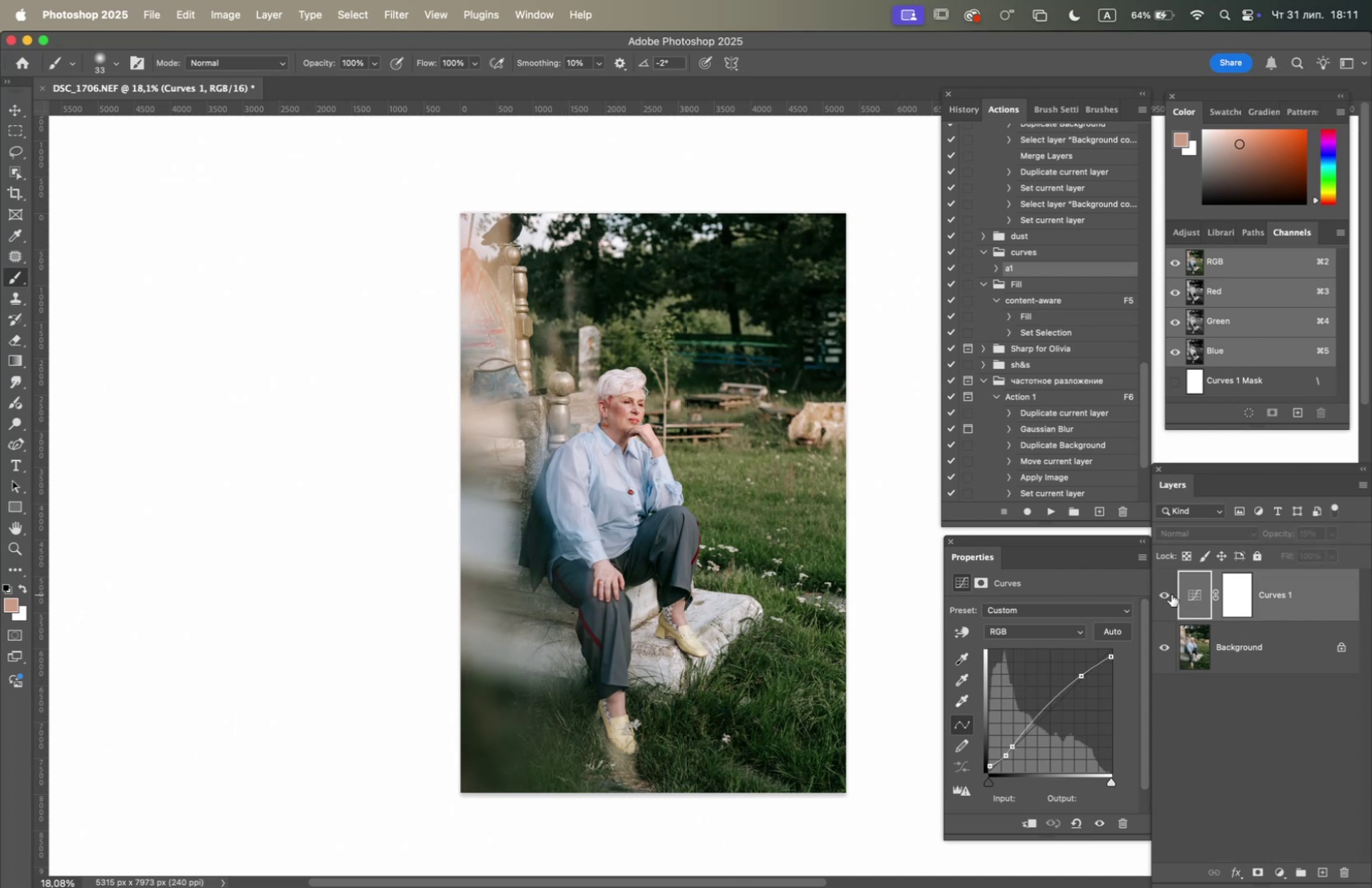 
left_click_drag(start_coordinate=[1280, 587], to_coordinate=[1346, 874])
 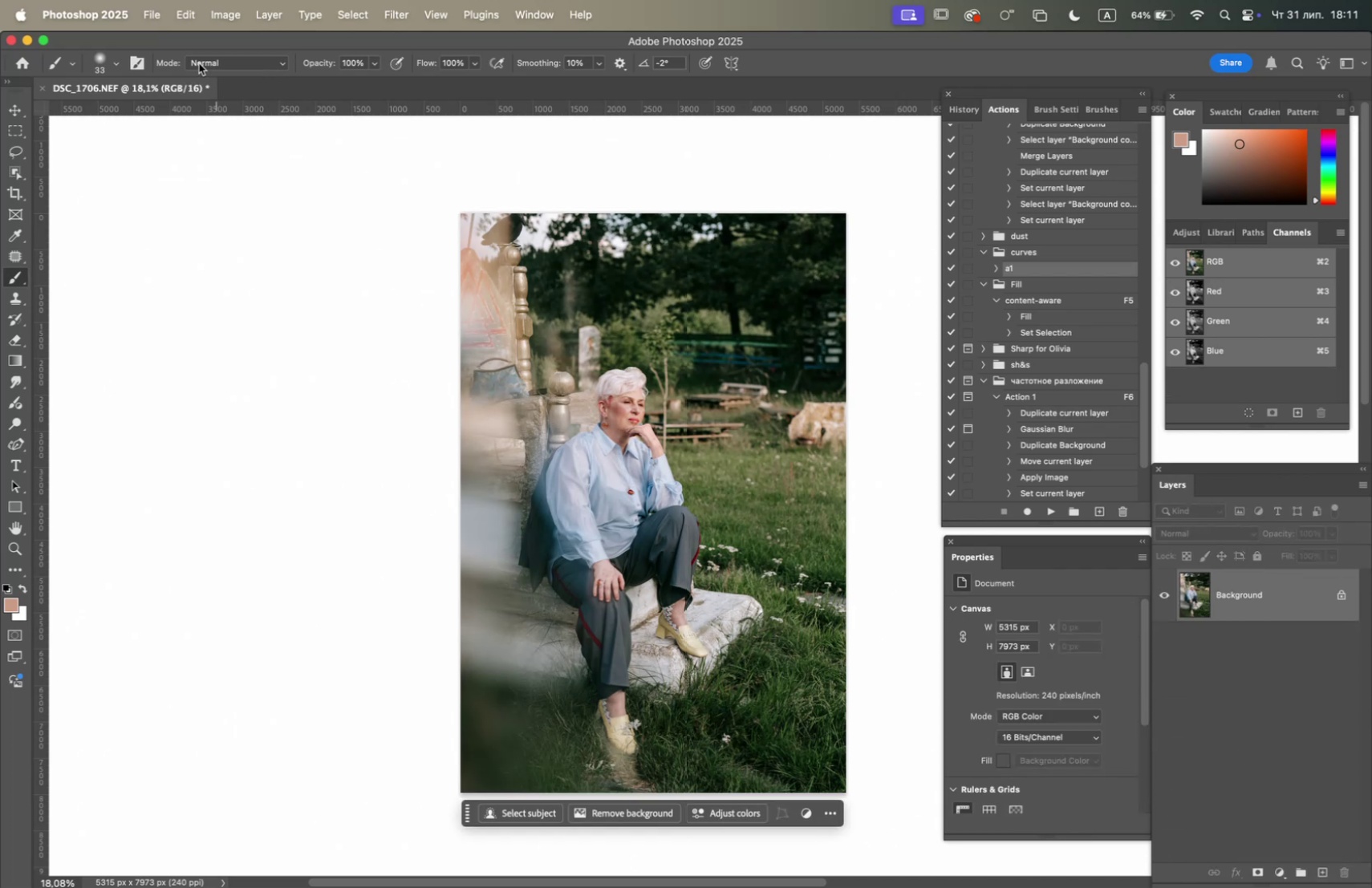 
left_click([216, 17])
 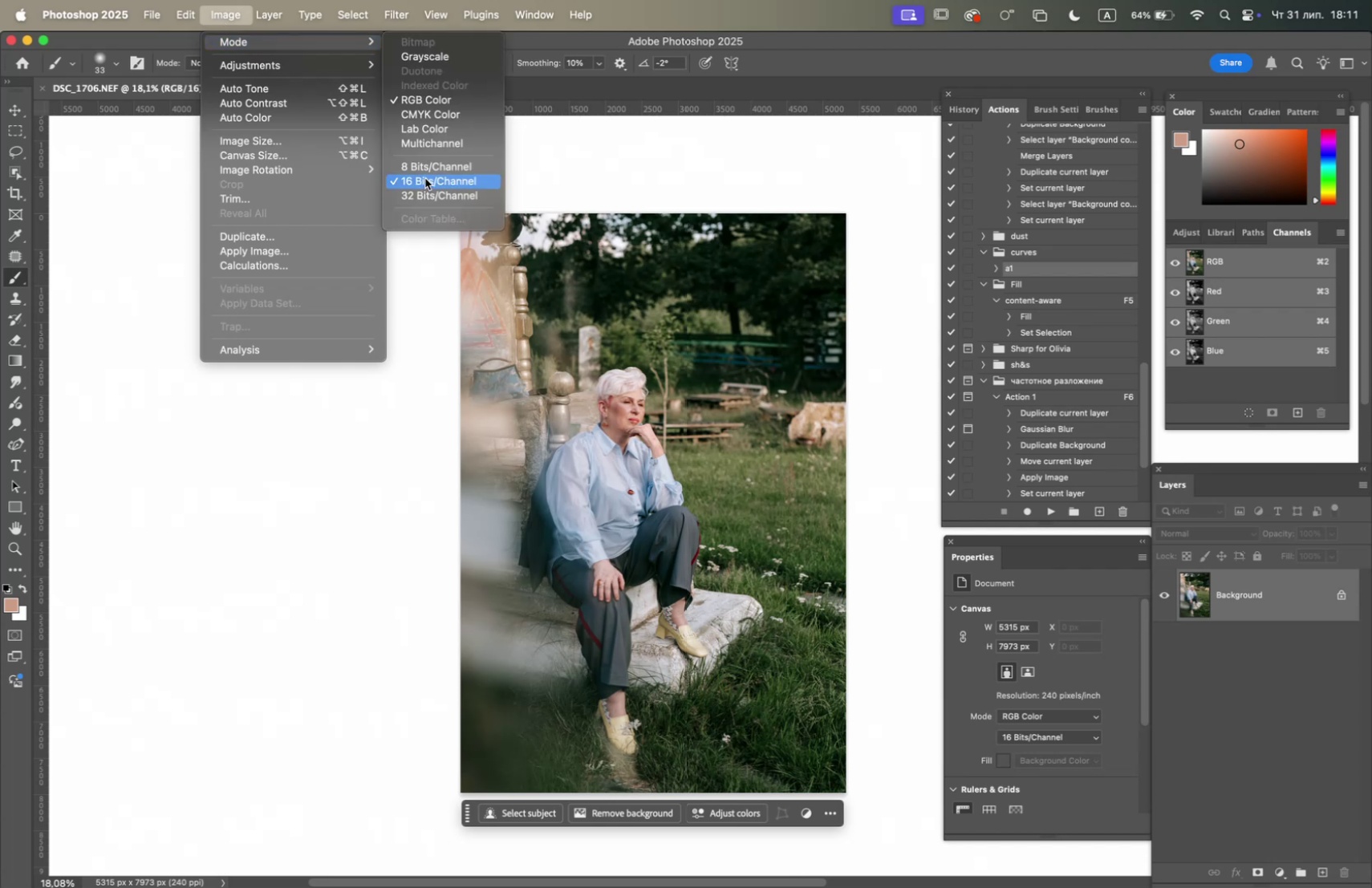 
left_click([432, 168])
 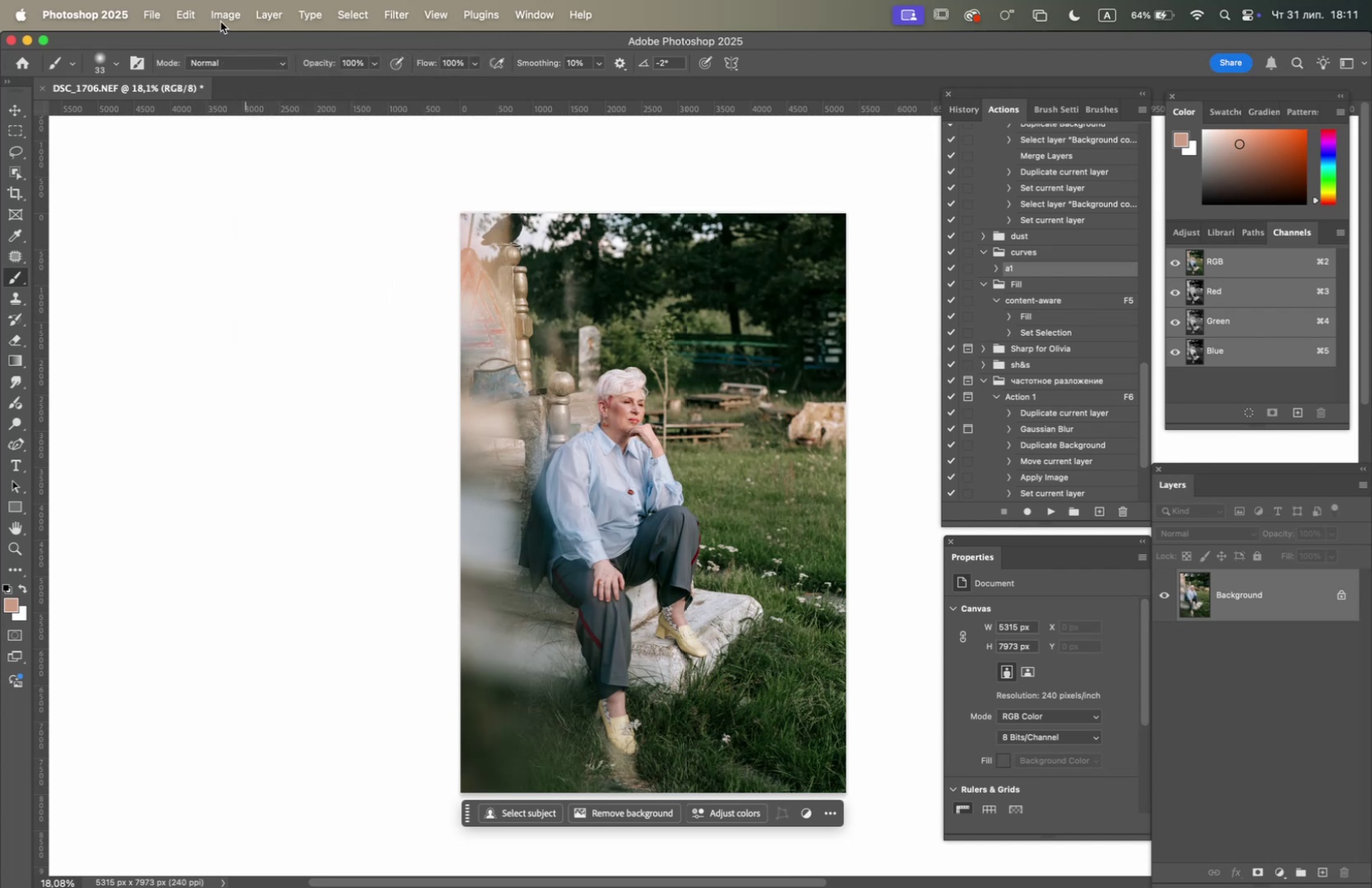 
left_click([221, 18])
 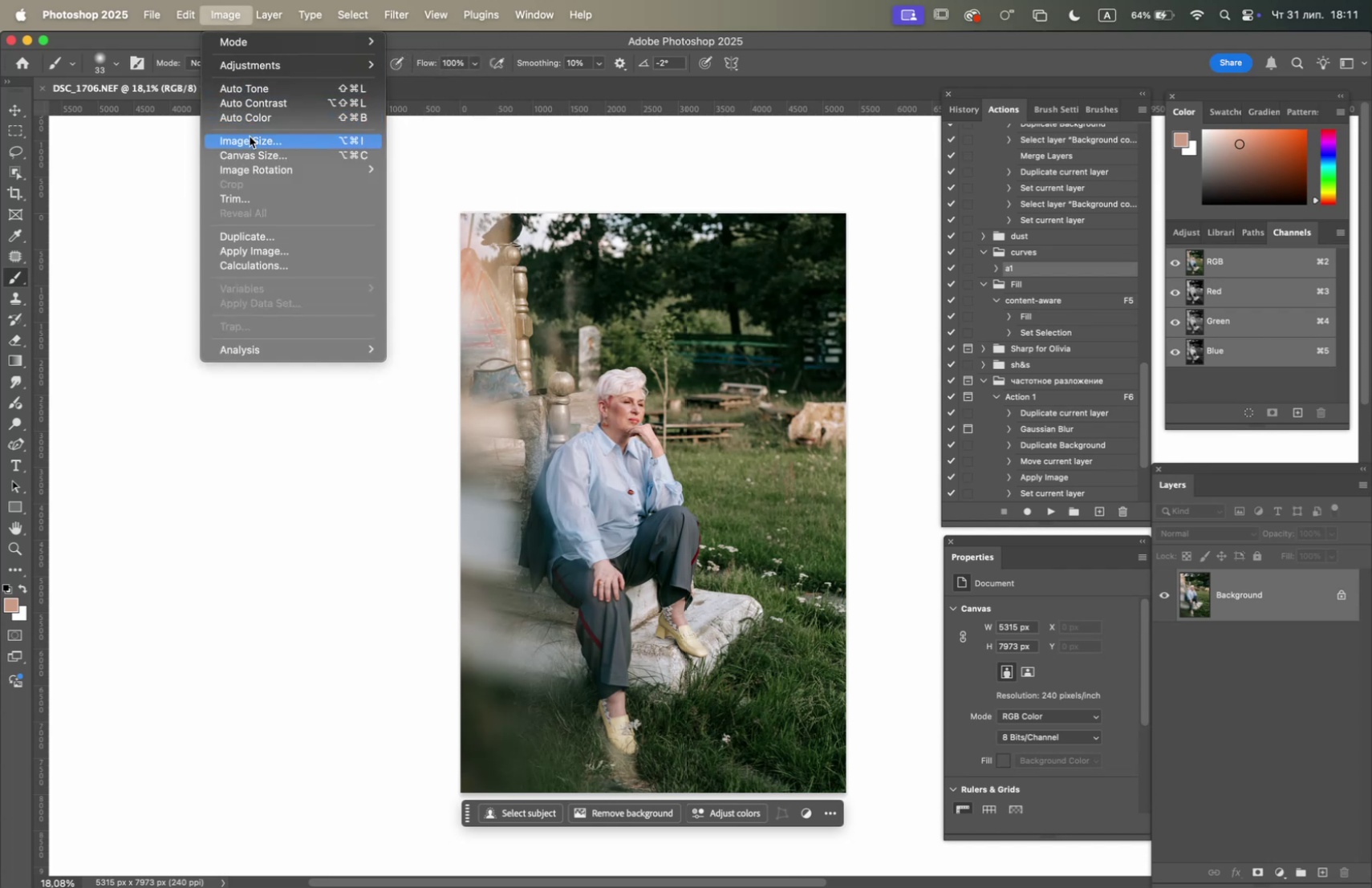 
left_click([250, 140])
 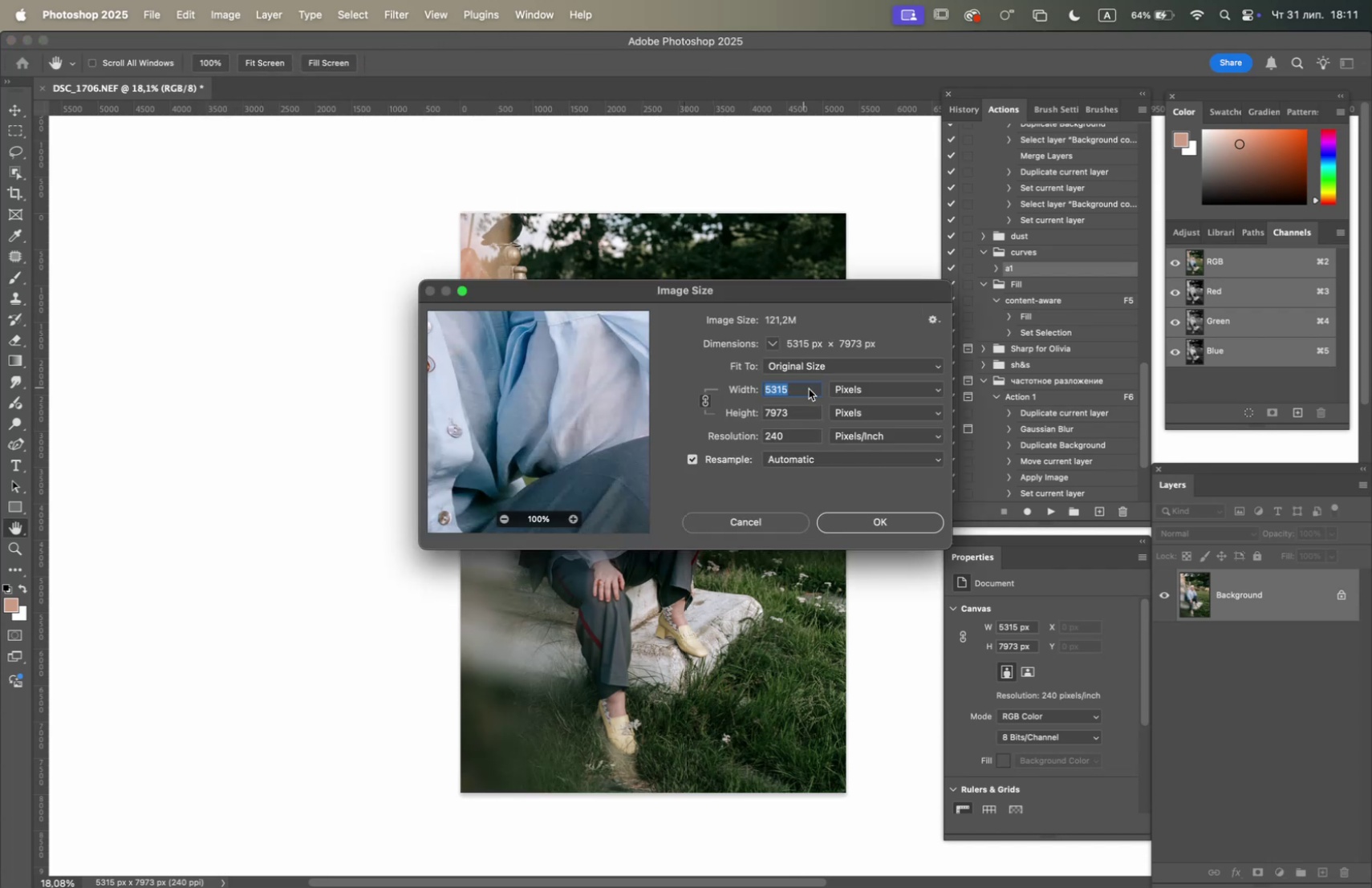 
left_click_drag(start_coordinate=[810, 405], to_coordinate=[748, 411])
 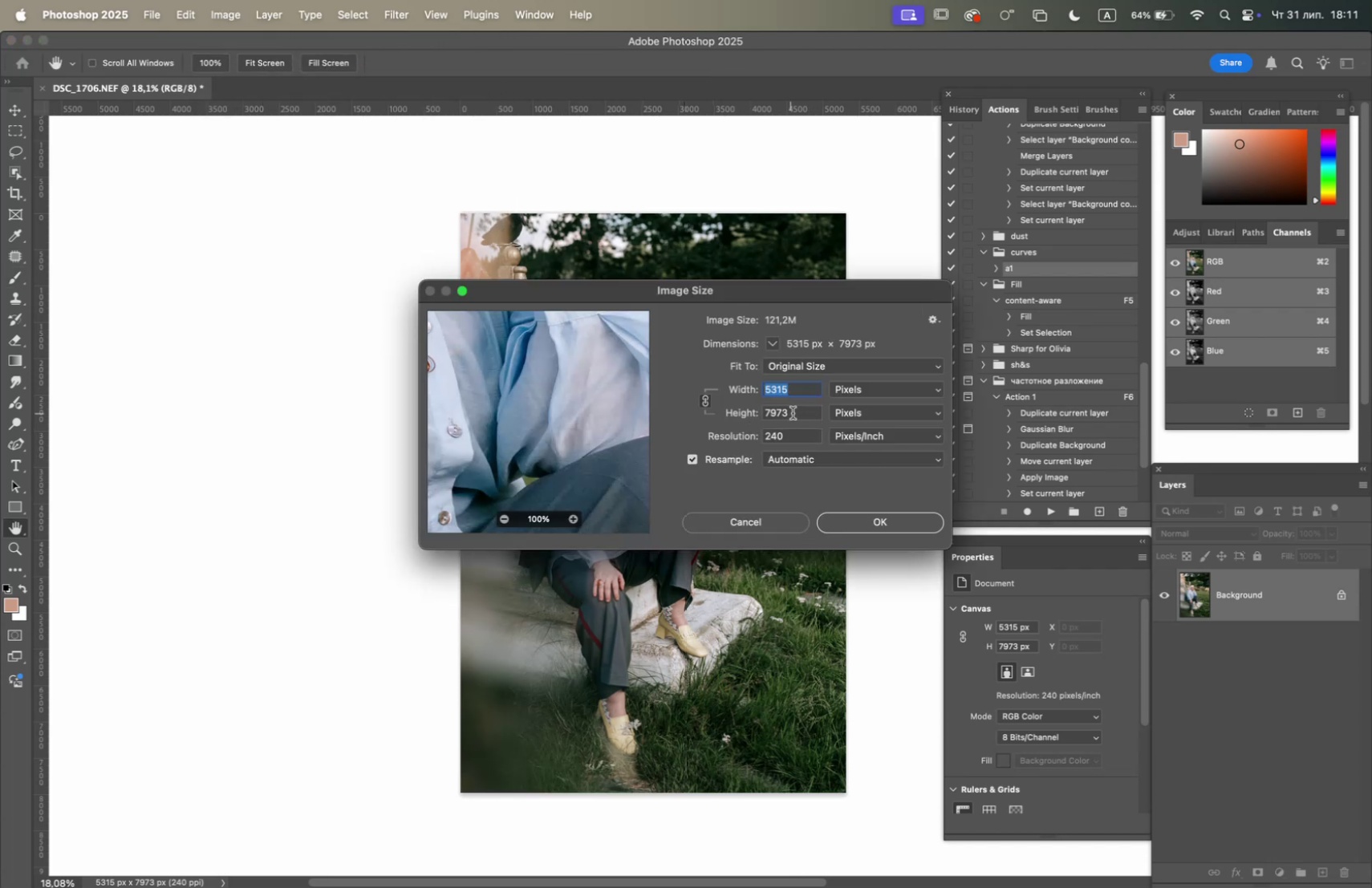 
left_click_drag(start_coordinate=[800, 415], to_coordinate=[691, 398])
 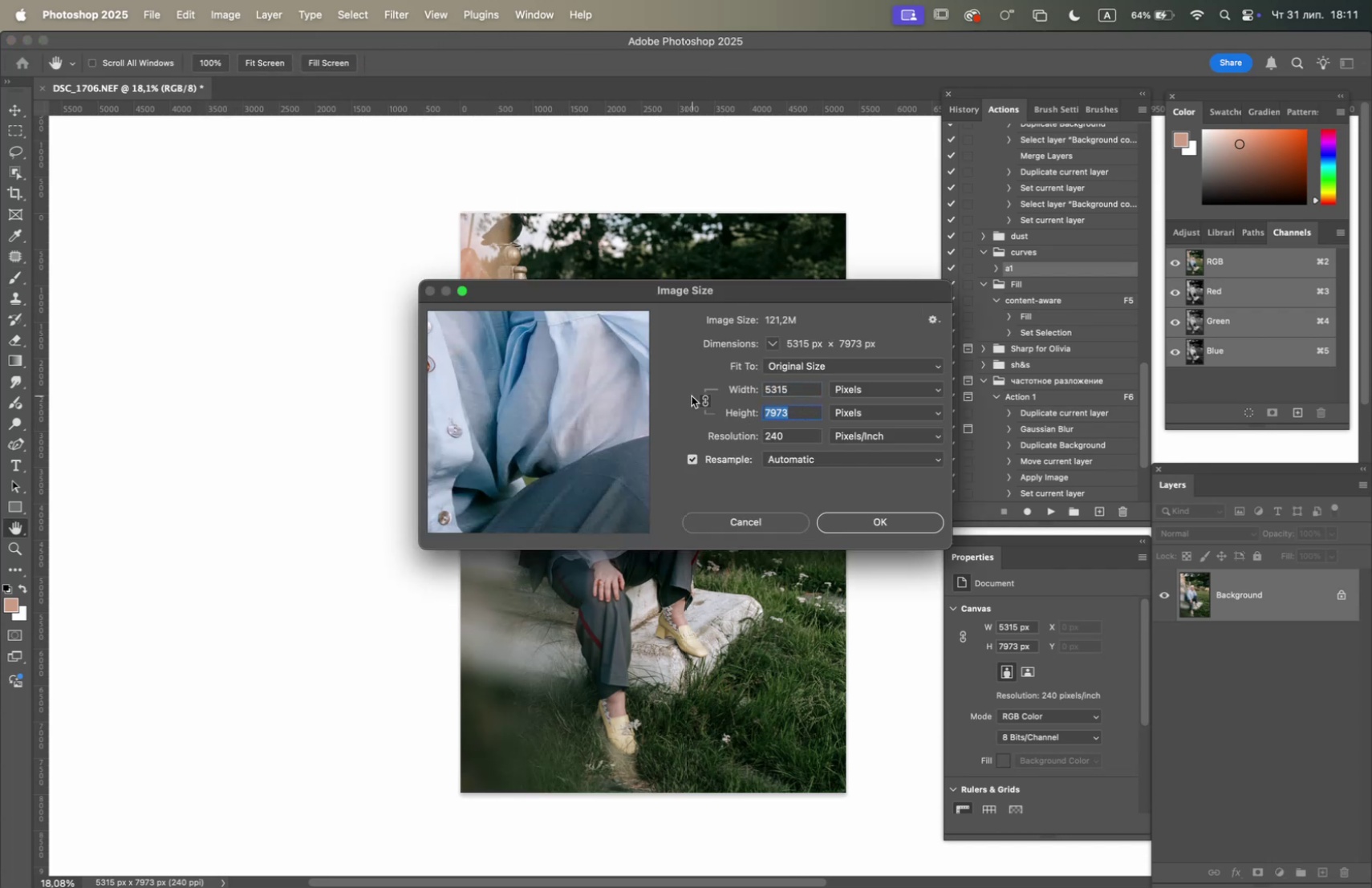 
type(5000)
 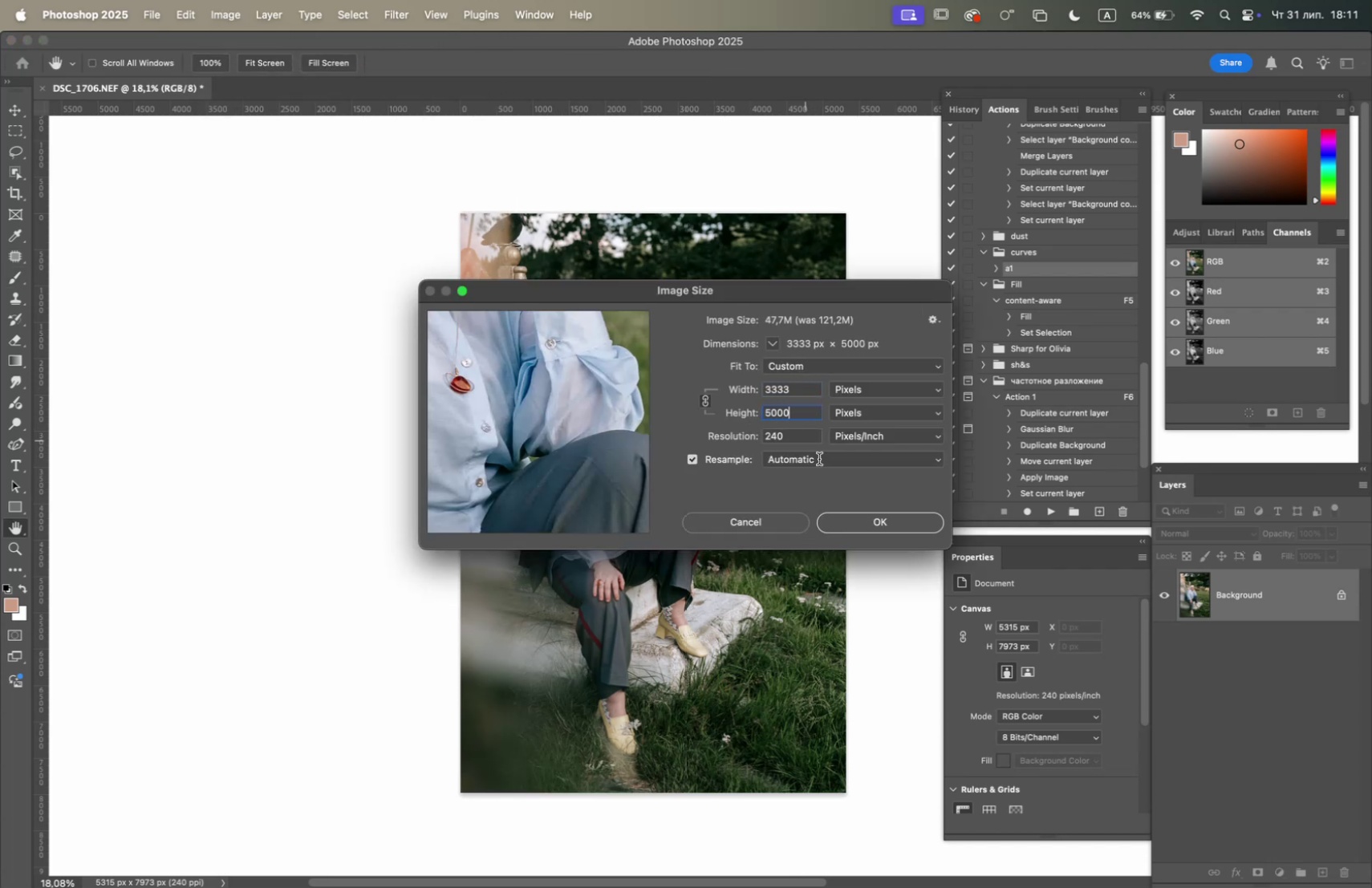 
left_click([854, 530])
 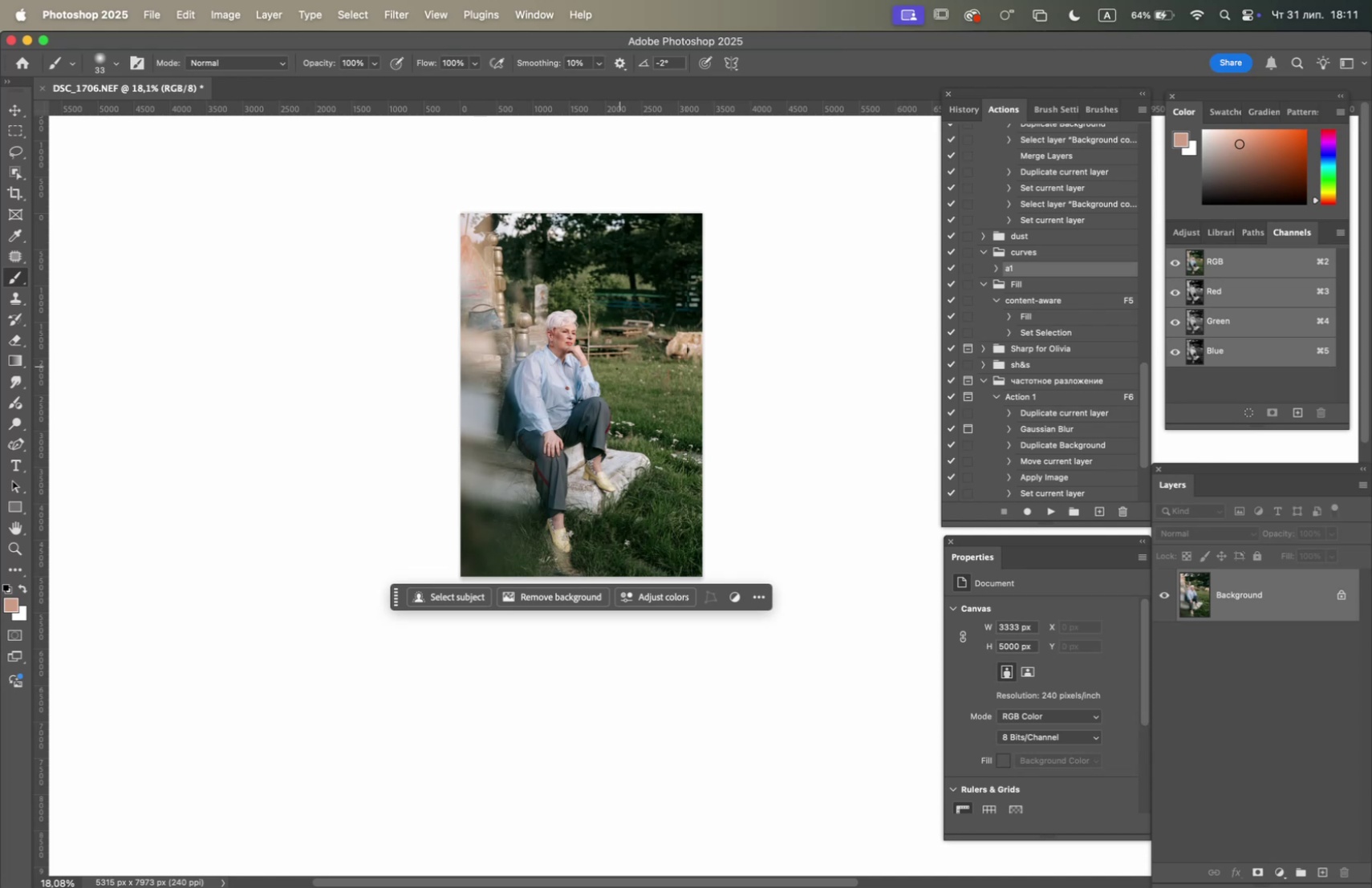 
hold_key(key=OptionLeft, duration=1.58)
scroll: coordinate [547, 379], scroll_direction: up, amount: 7.0
 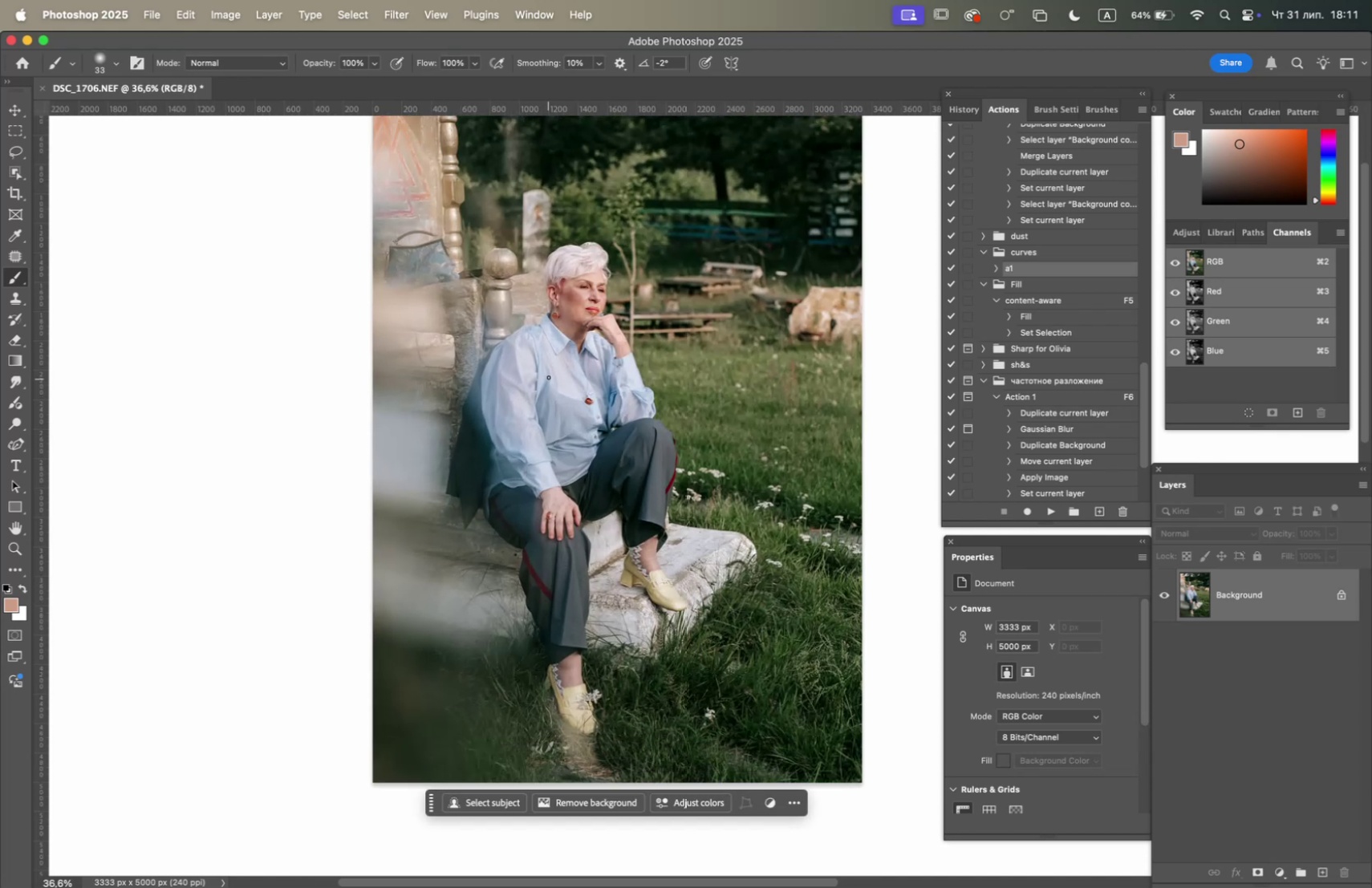 
hold_key(key=Space, duration=1.51)
 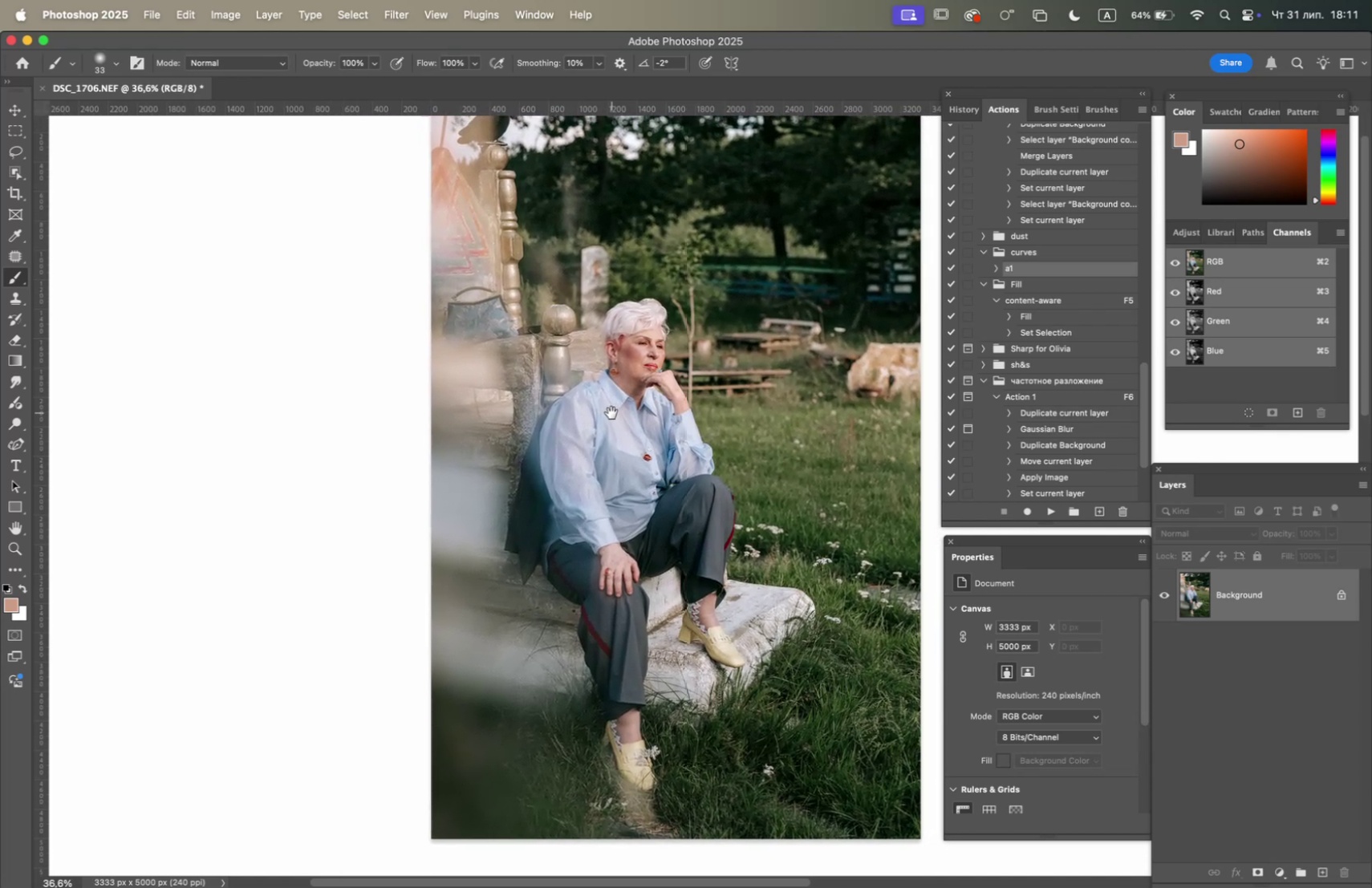 
left_click_drag(start_coordinate=[553, 355], to_coordinate=[606, 419])
 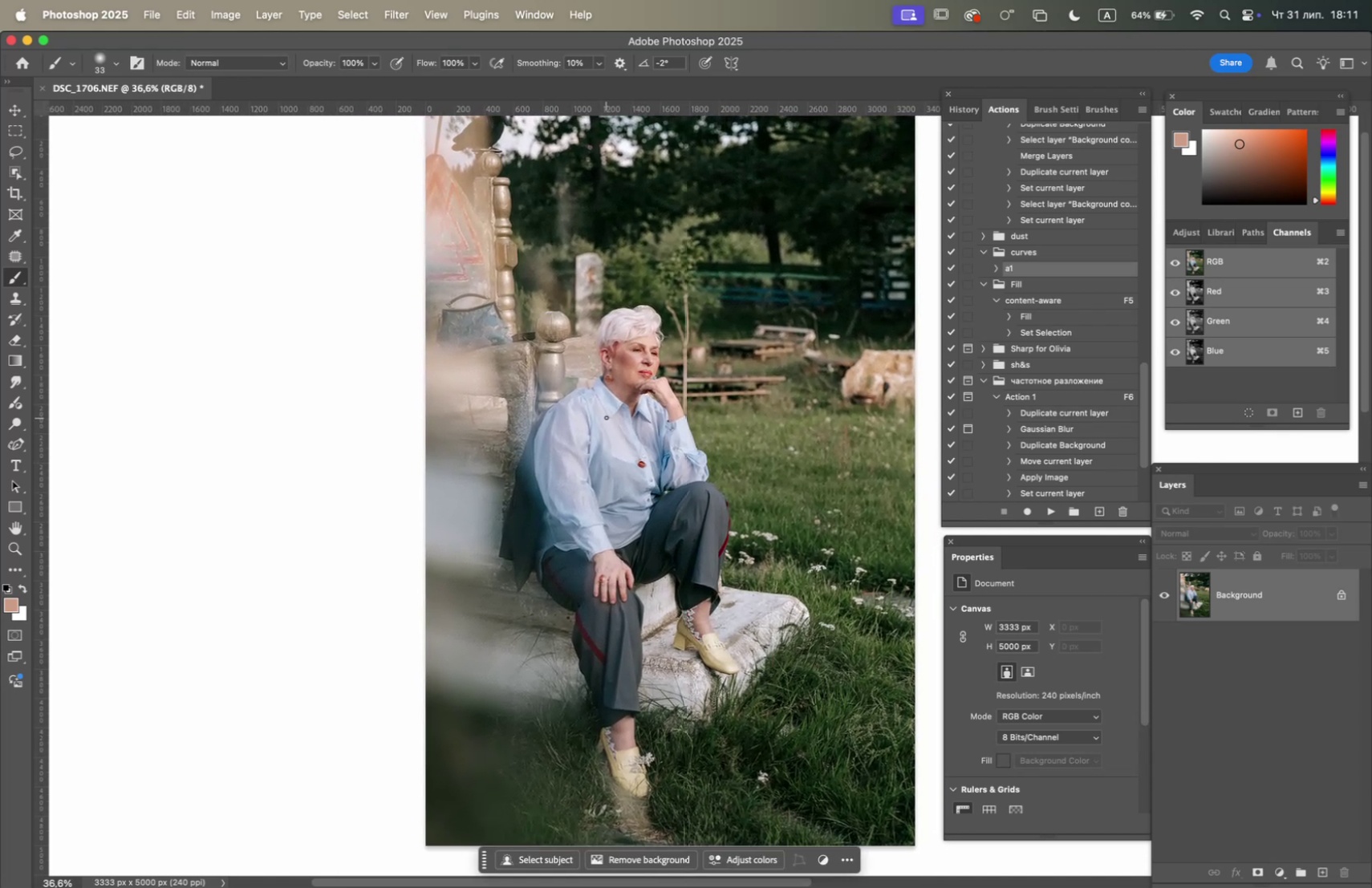 
hold_key(key=Space, duration=1.02)
 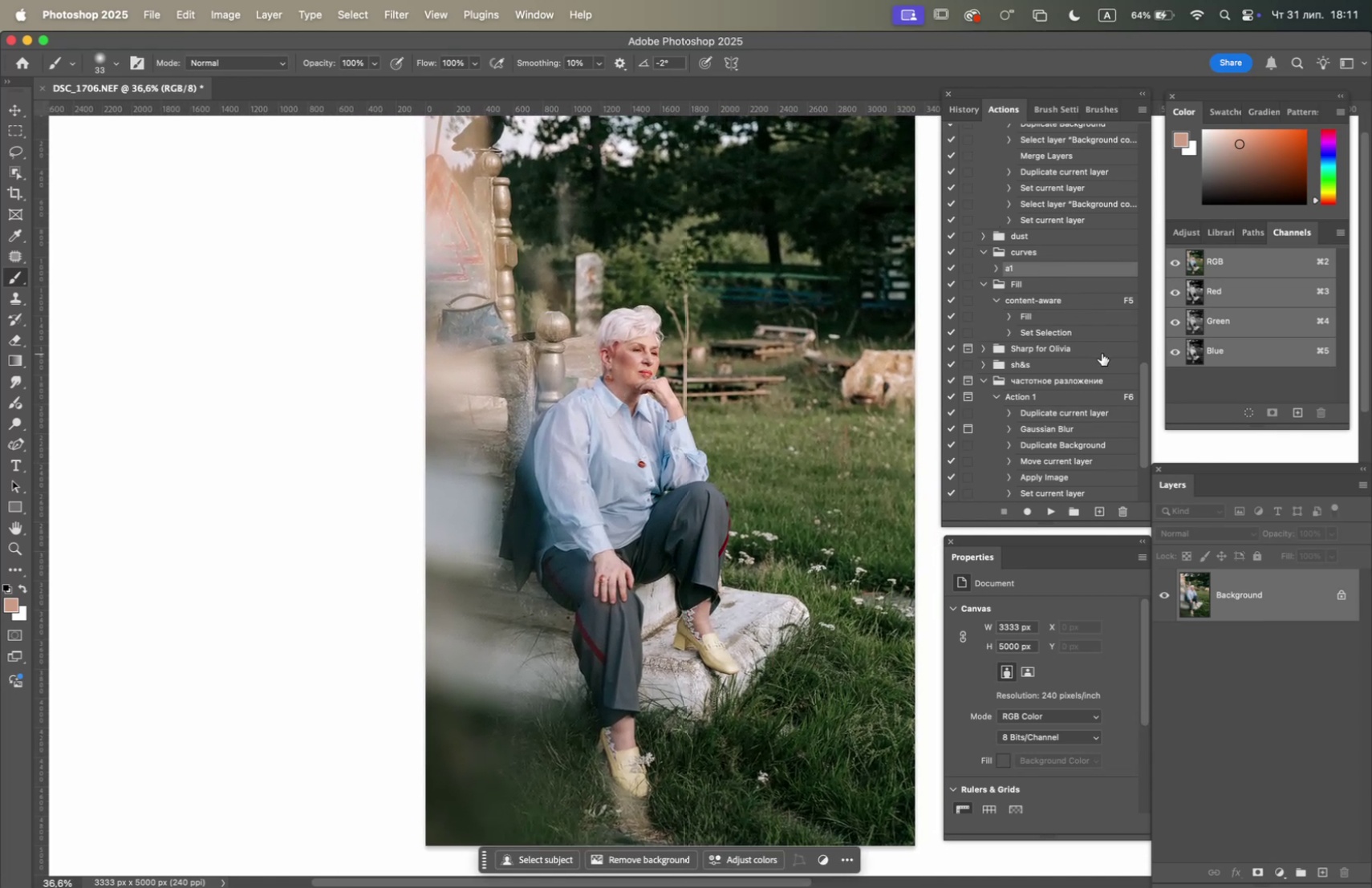 
wait(5.25)
 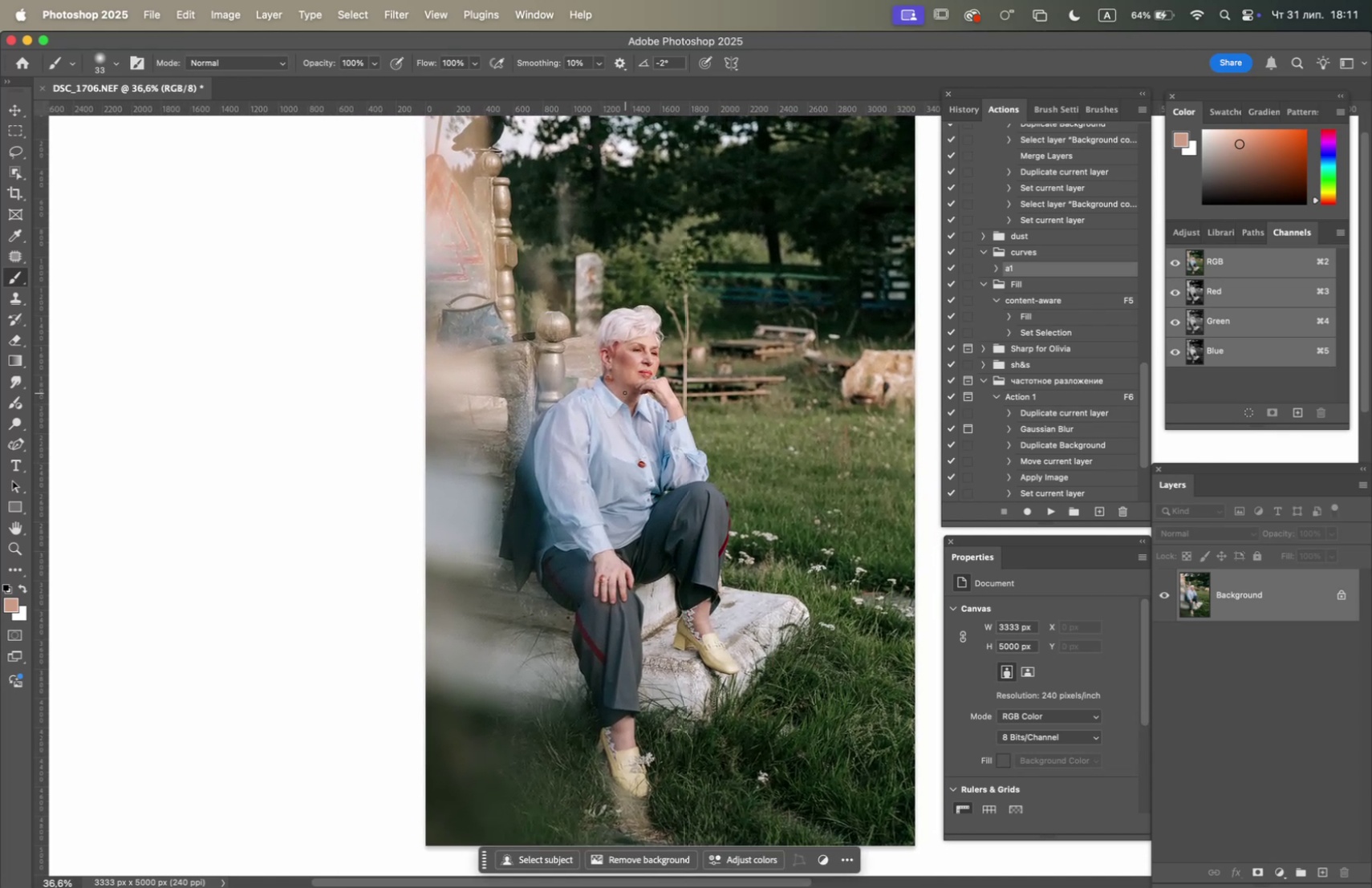 
left_click_drag(start_coordinate=[1147, 383], to_coordinate=[1101, 140])
 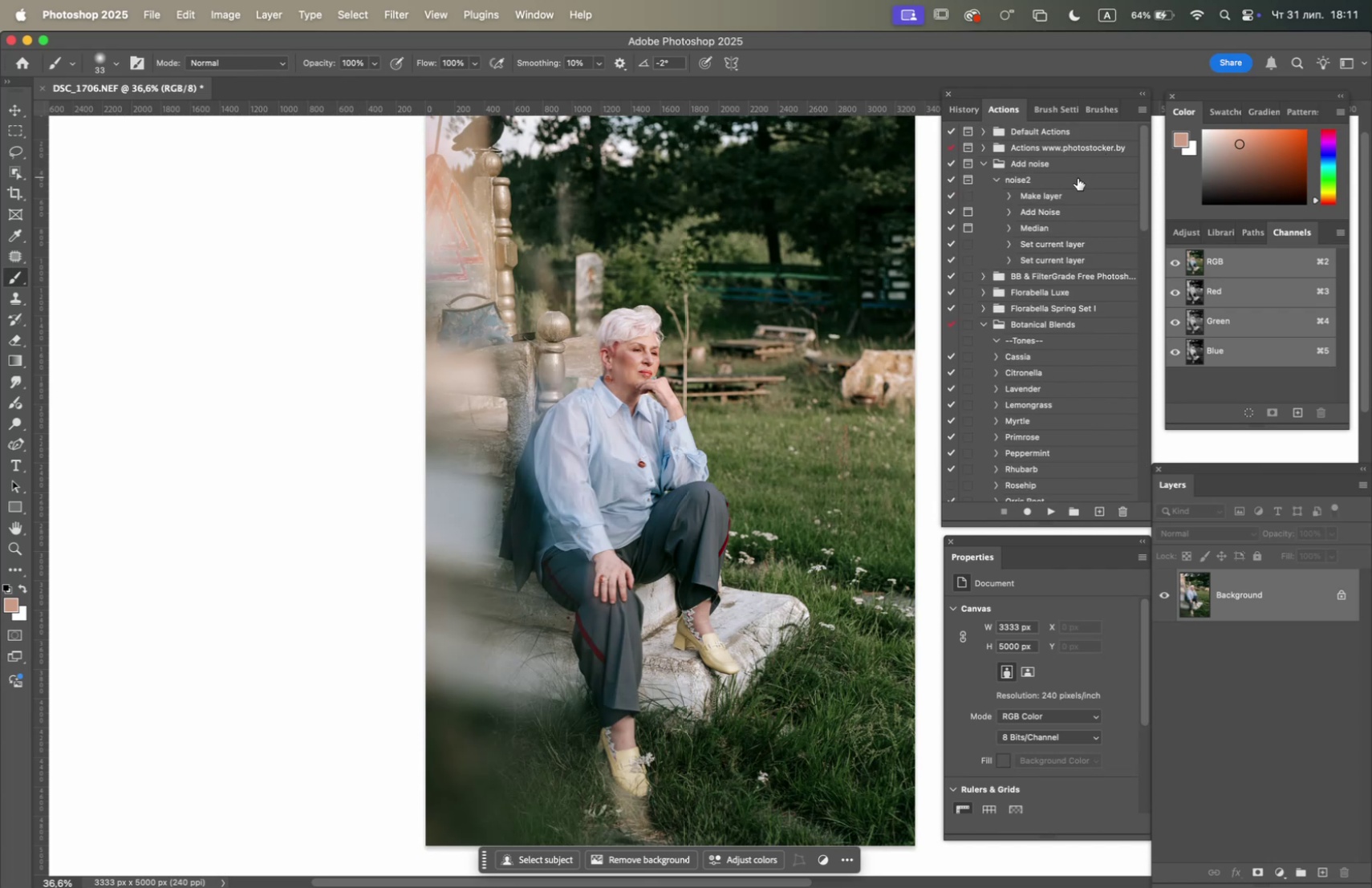 
left_click([1077, 180])
 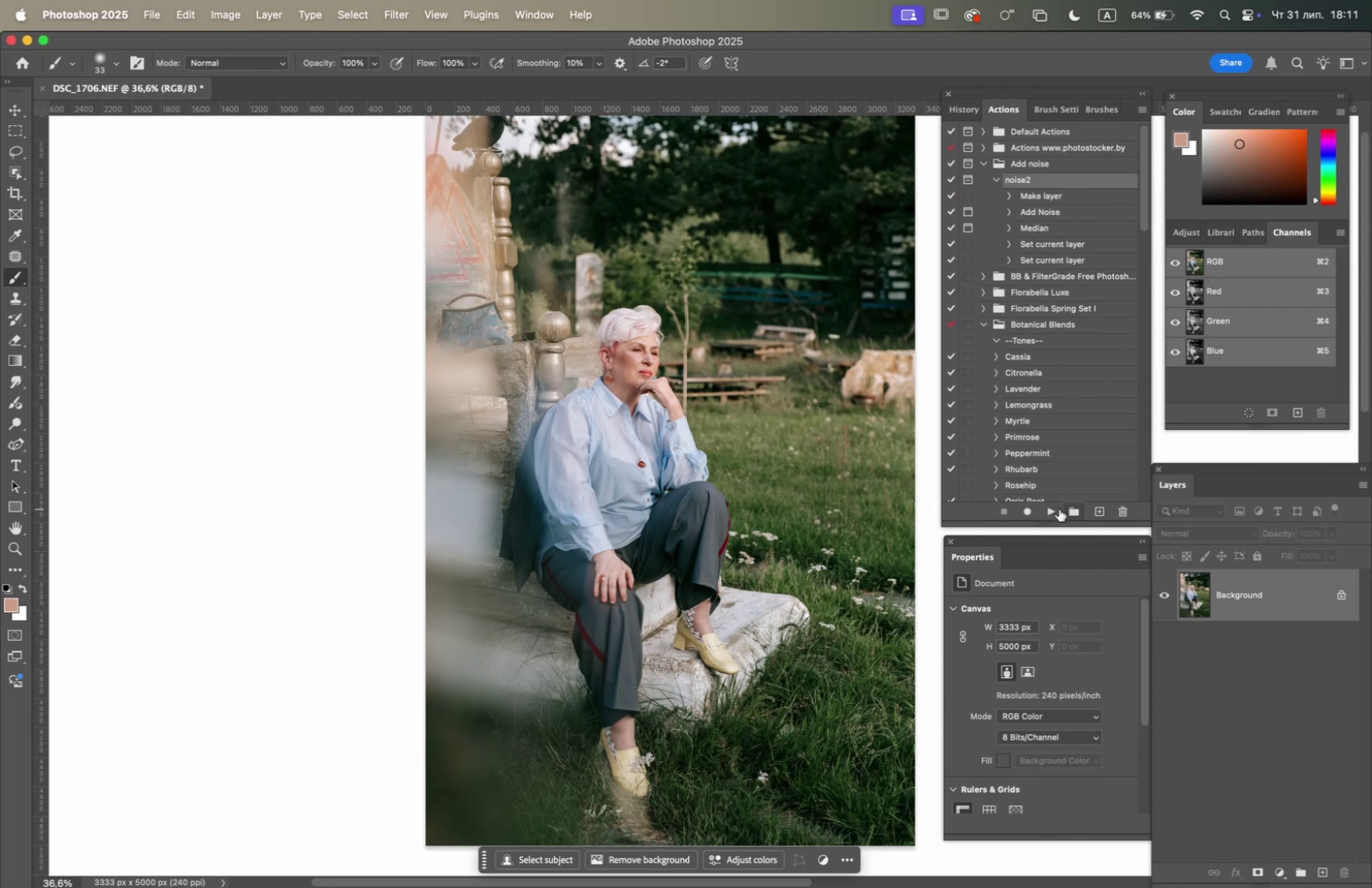 
left_click([1055, 510])
 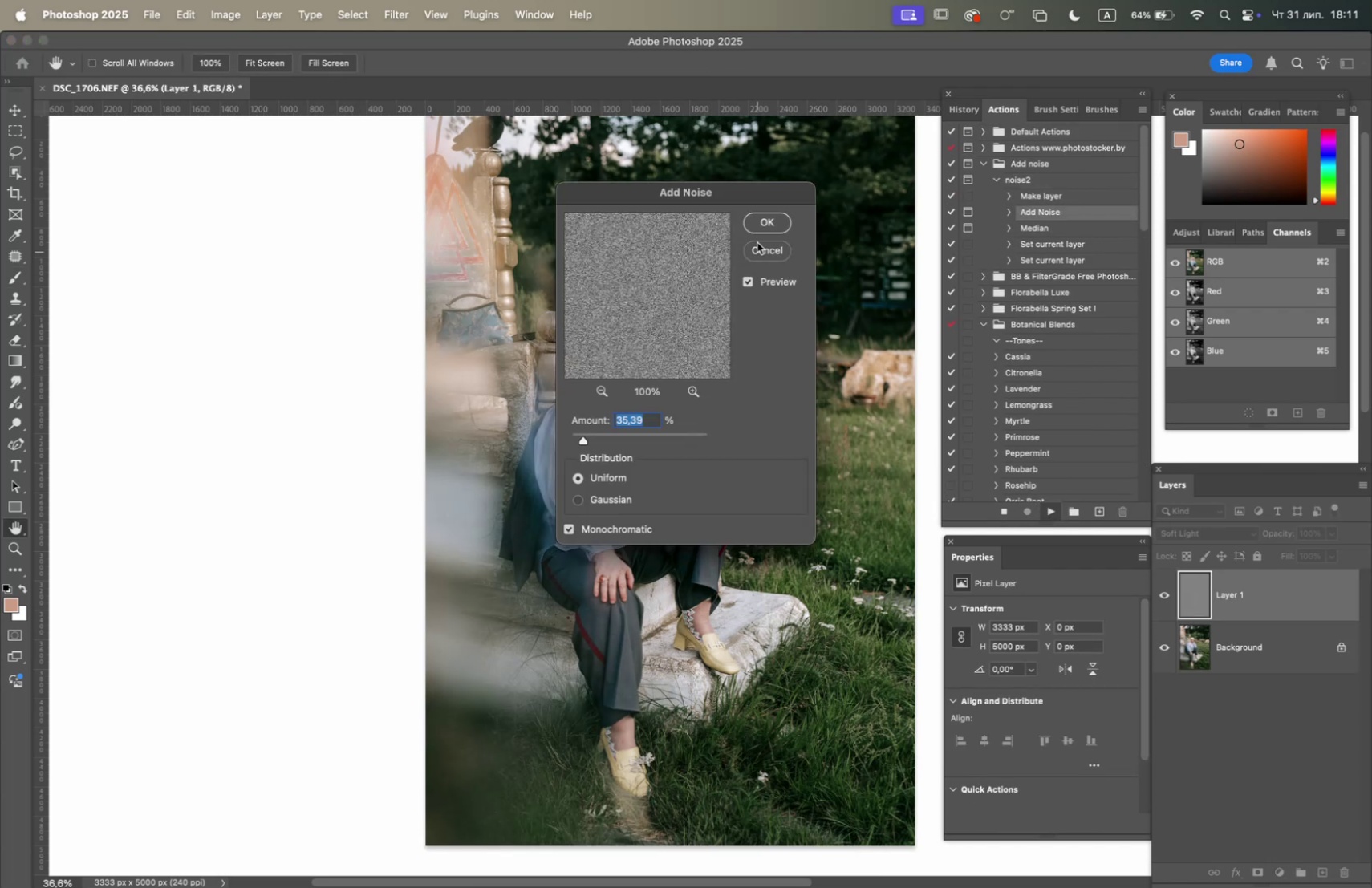 
left_click([764, 225])
 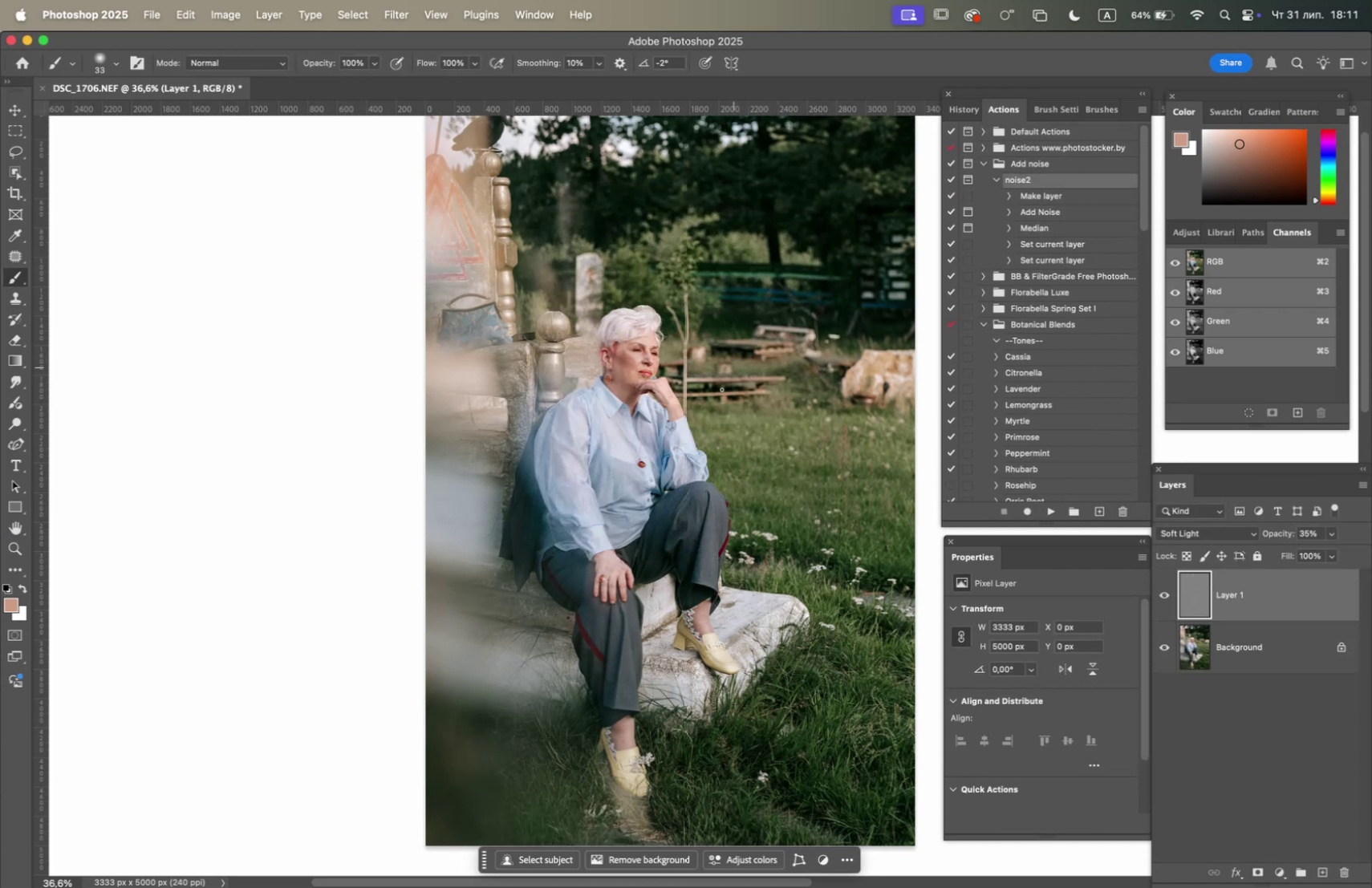 
hold_key(key=OptionLeft, duration=1.34)
scroll: coordinate [643, 356], scroll_direction: up, amount: 7.0
 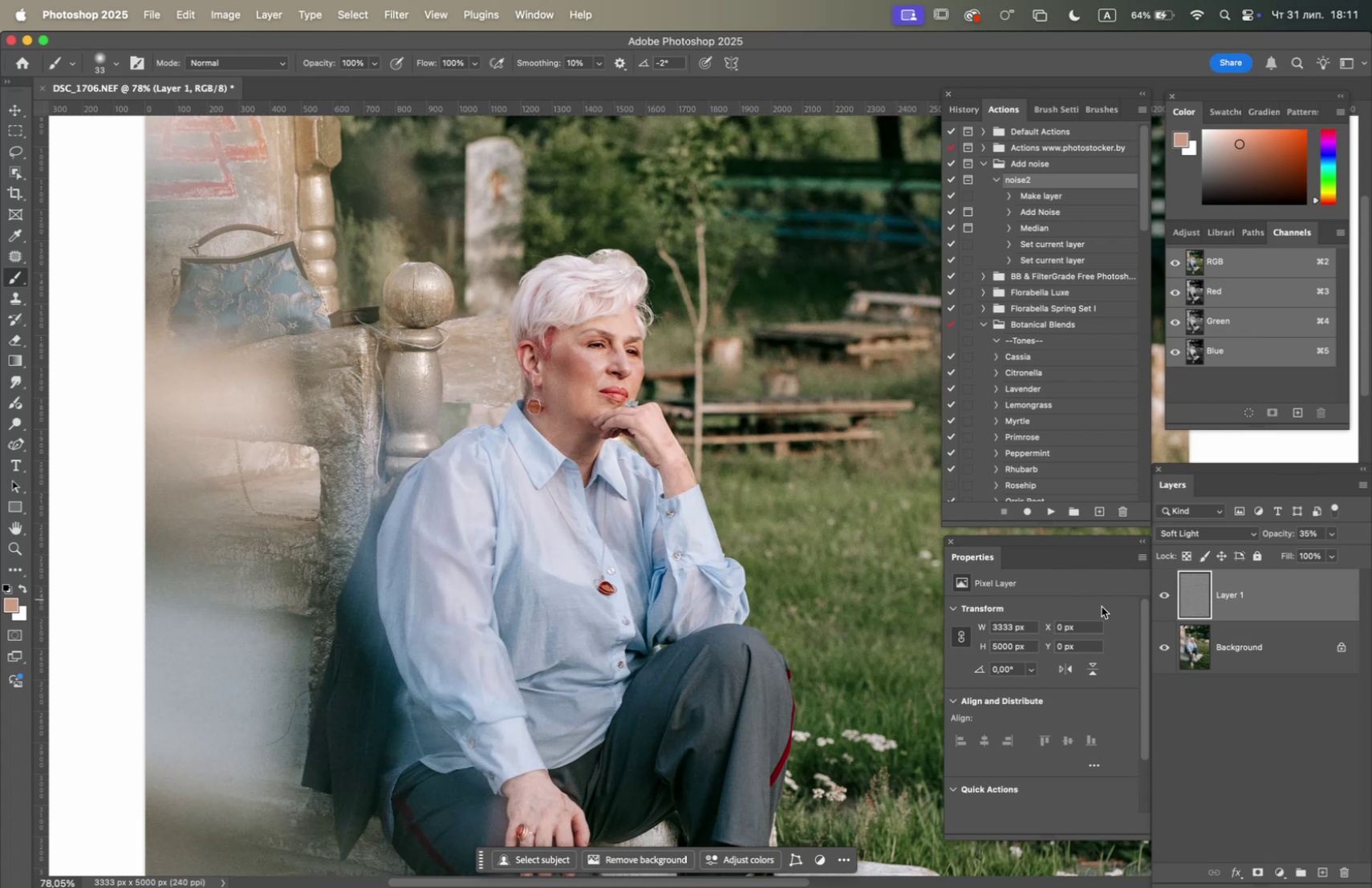 
left_click([1163, 594])
 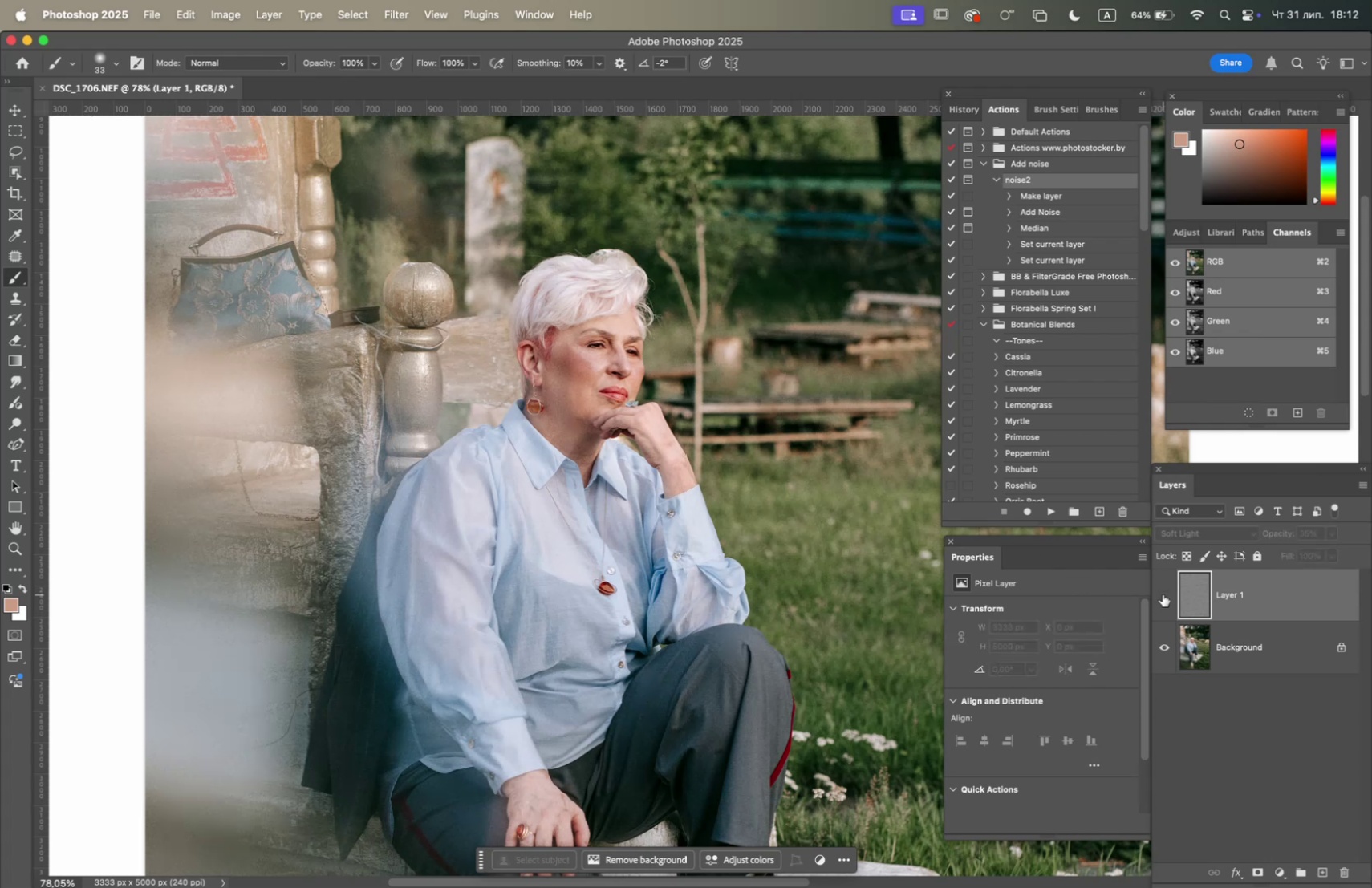 
left_click([1163, 594])
 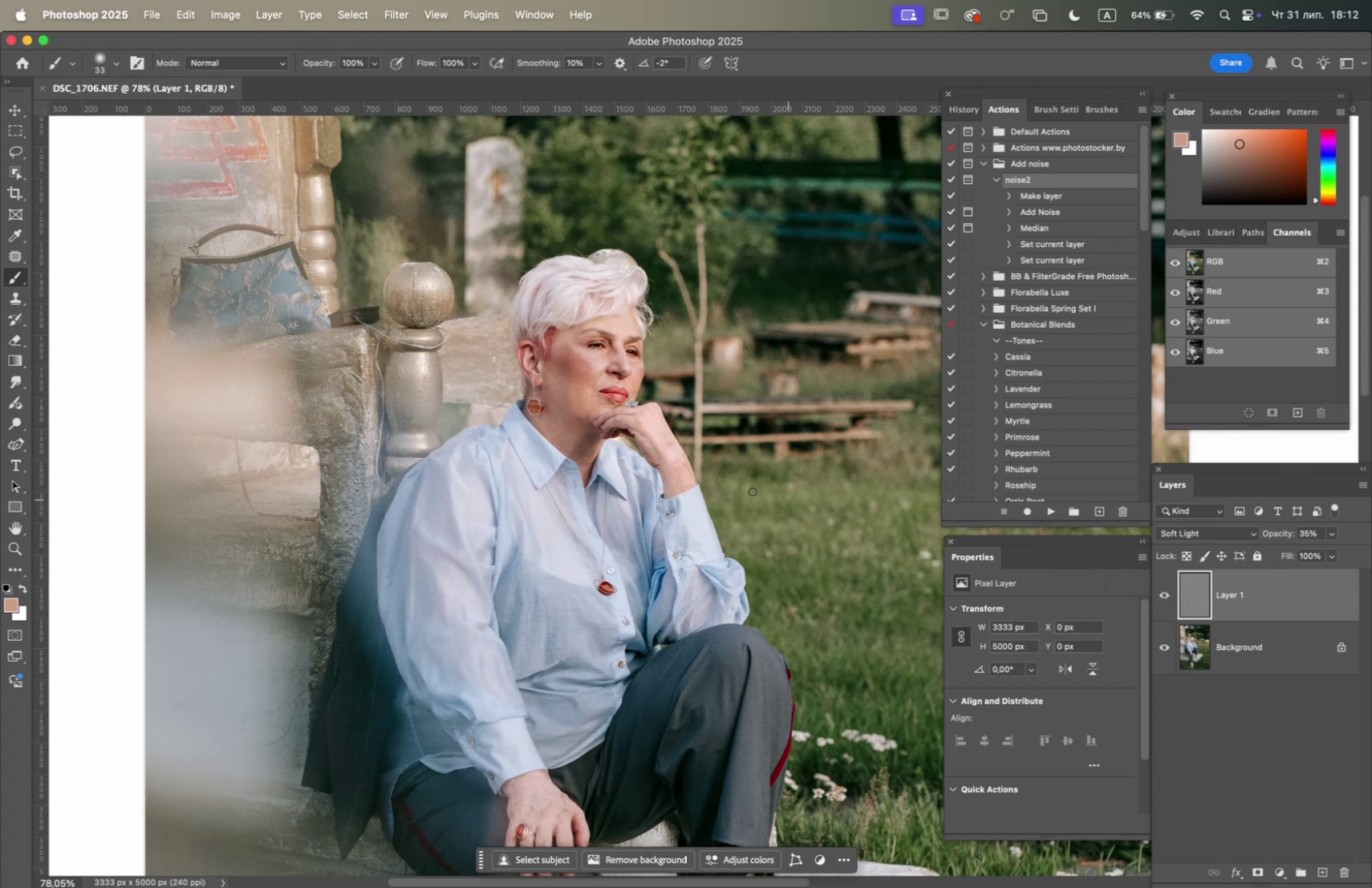 
hold_key(key=OptionLeft, duration=4.18)
scroll: coordinate [581, 384], scroll_direction: up, amount: 3.0
 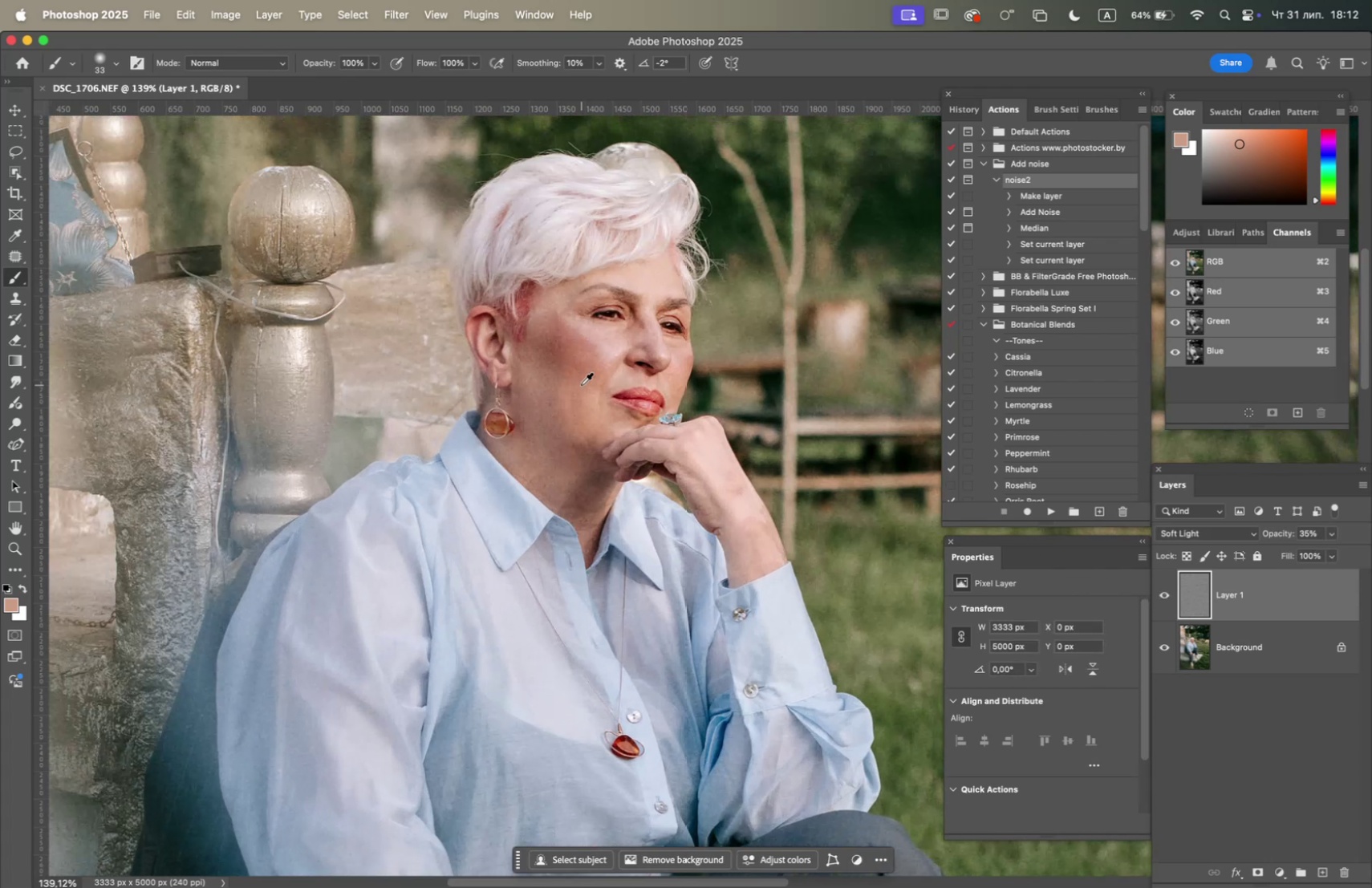 
scroll: coordinate [580, 385], scroll_direction: down, amount: 5.0
 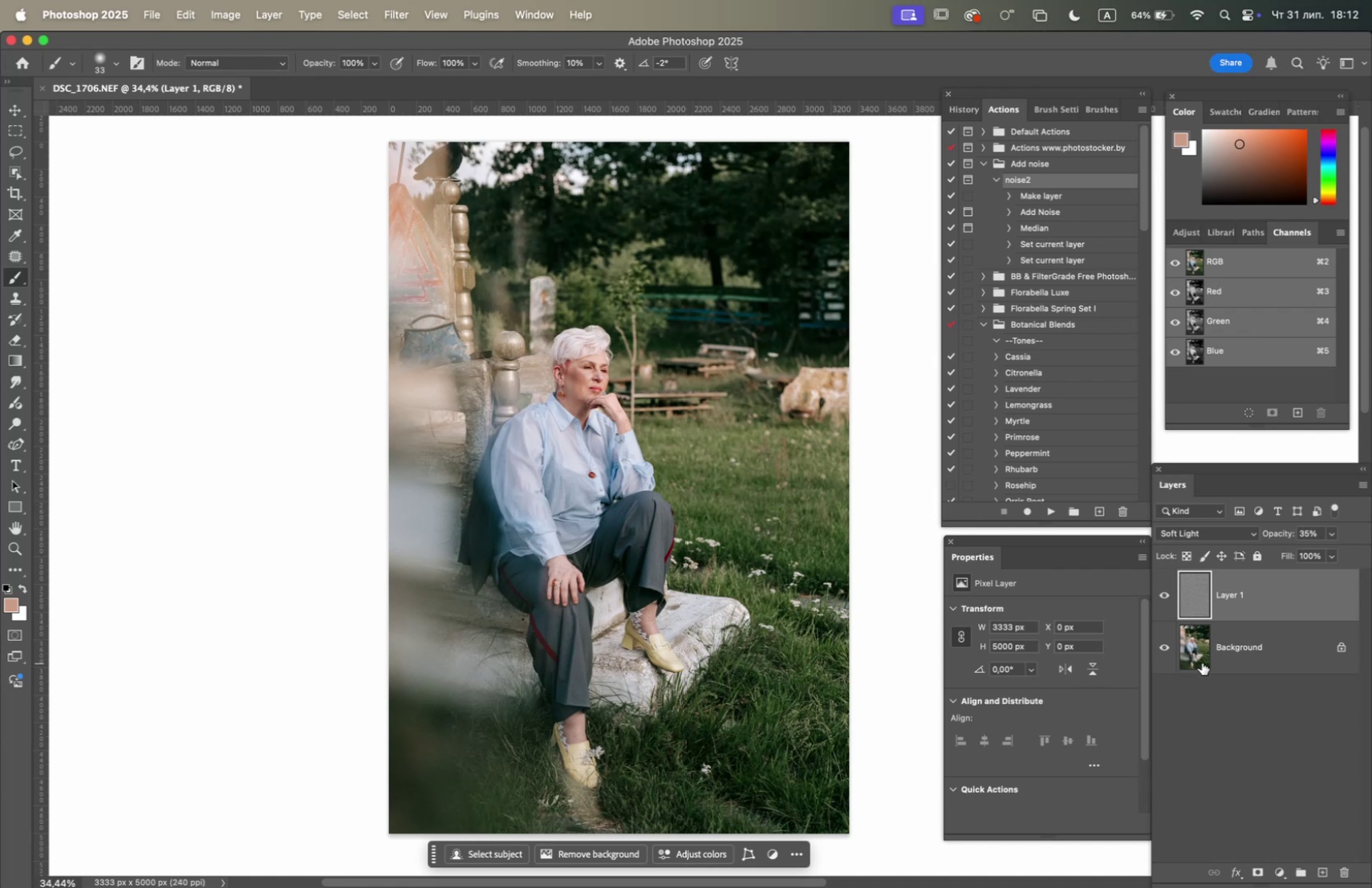 
right_click([1246, 647])
 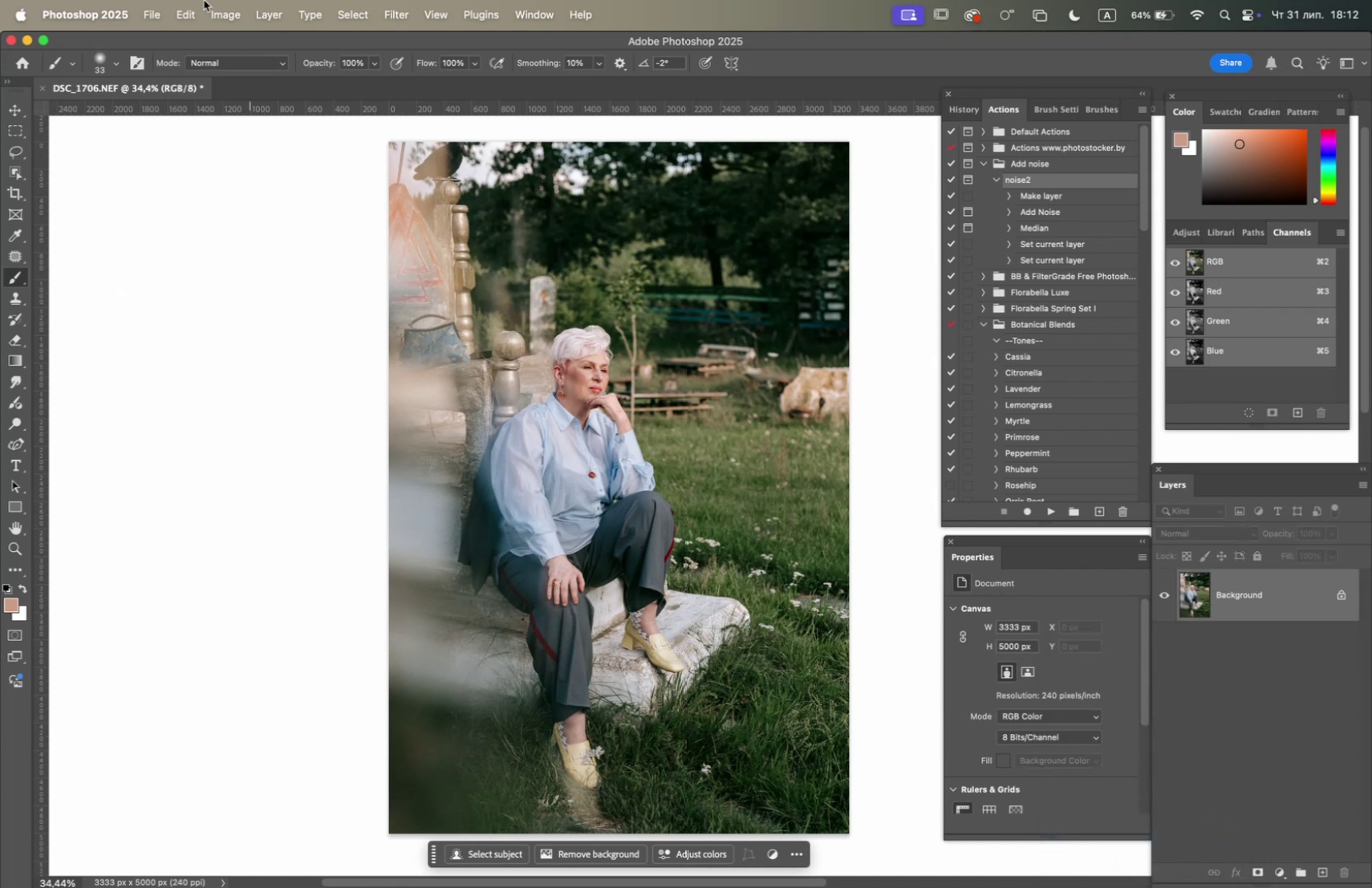 
wait(5.61)
 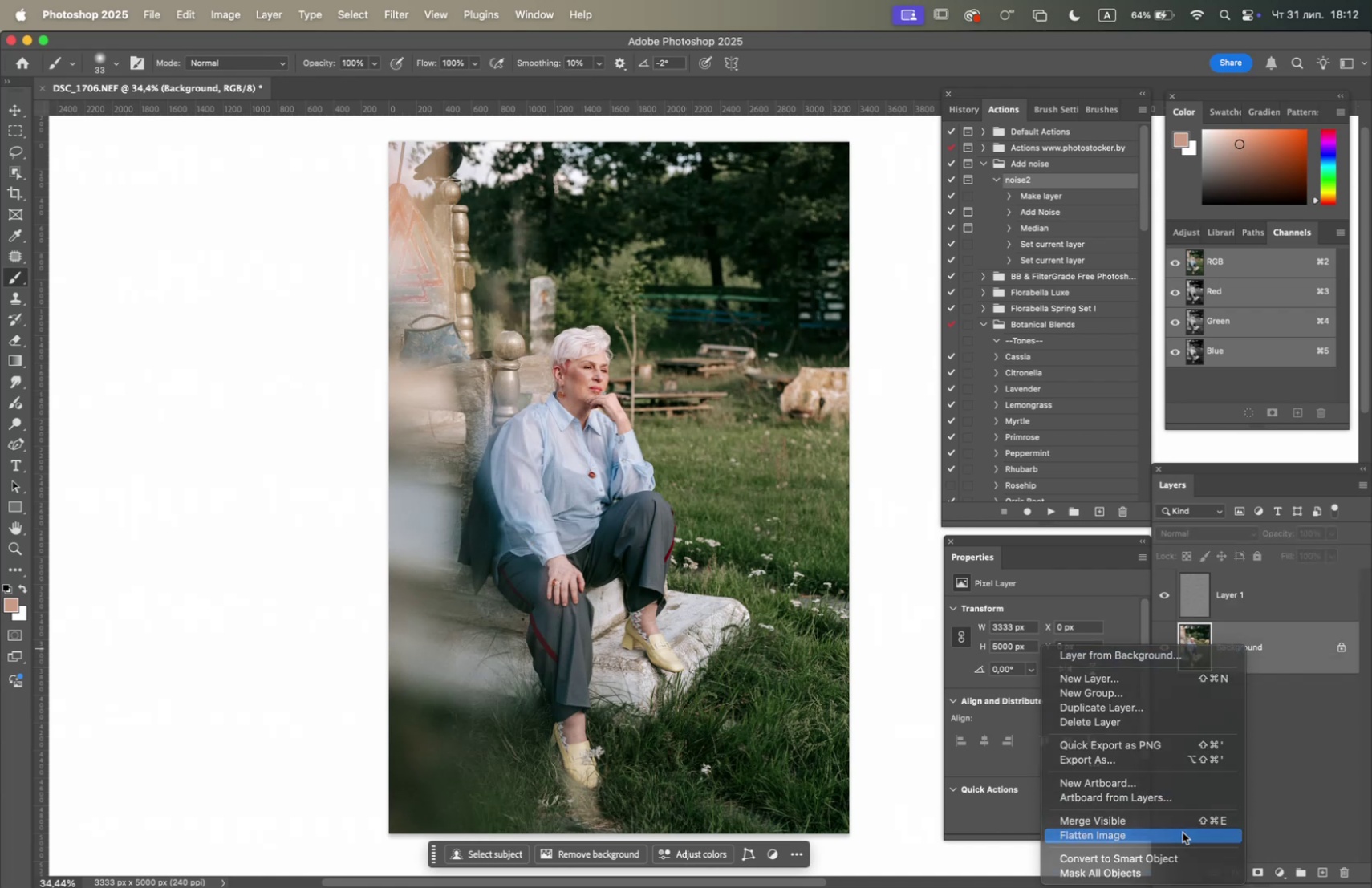 
left_click([202, 197])
 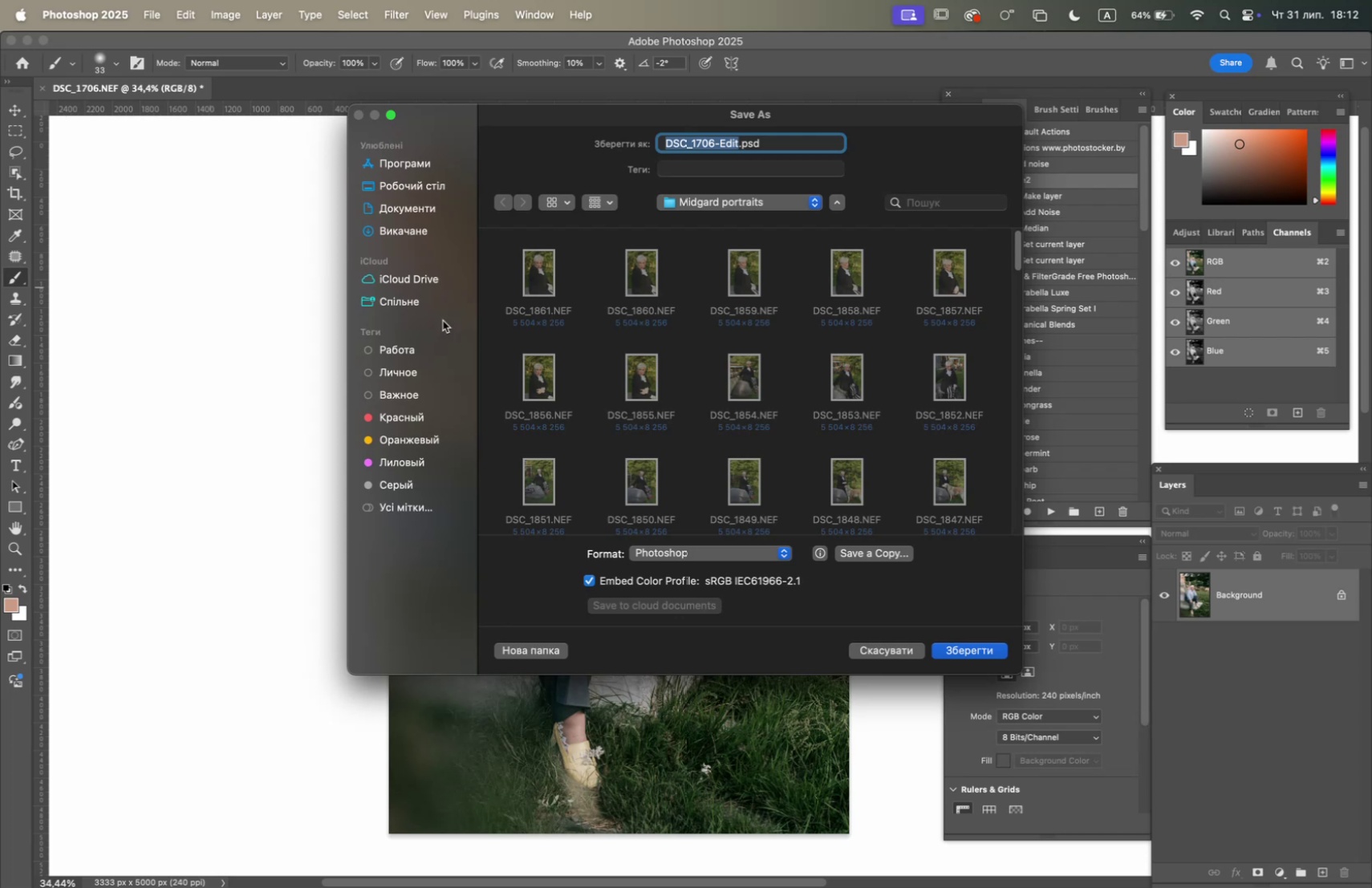 
left_click([769, 550])
 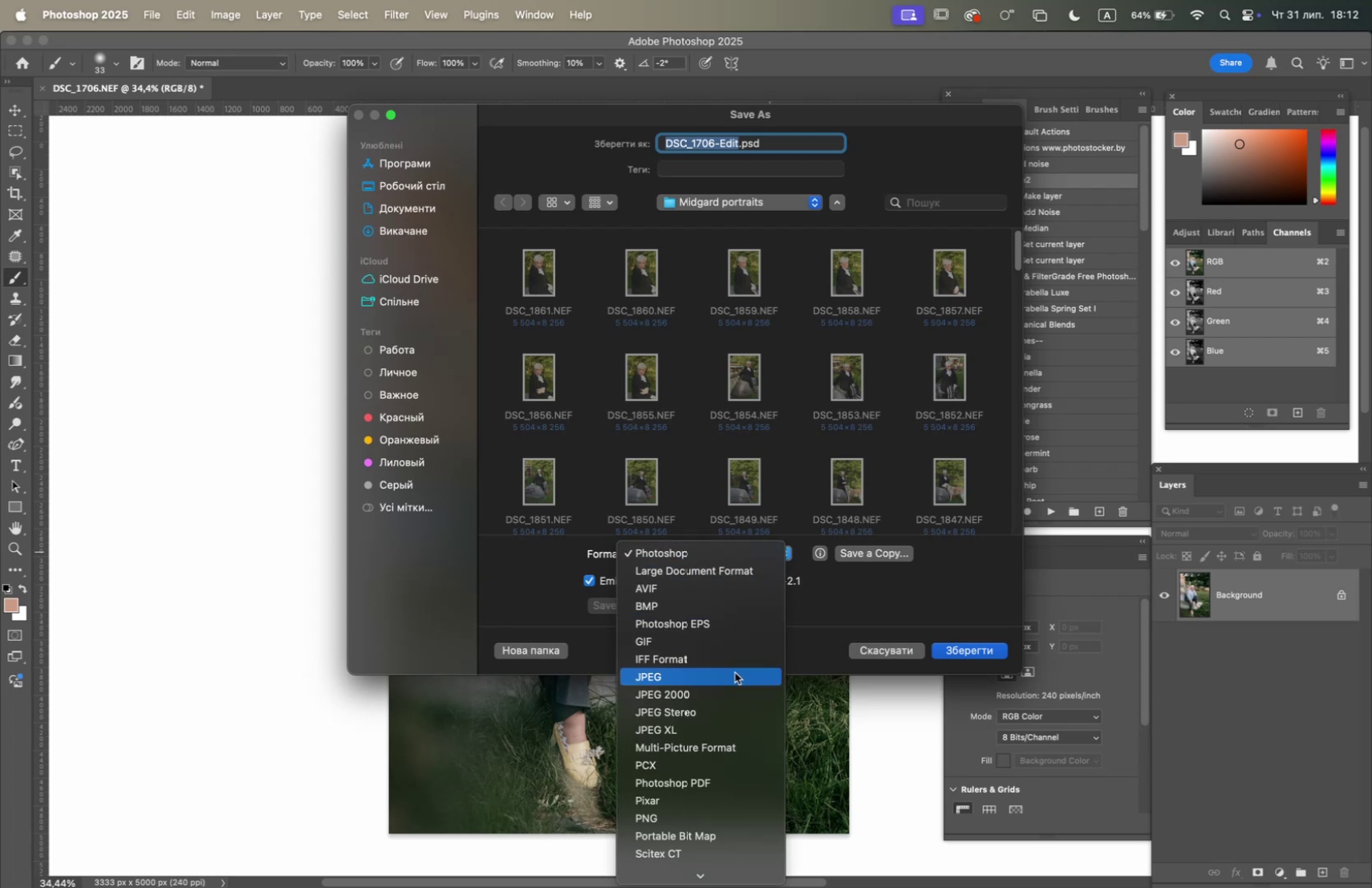 
left_click([735, 672])
 